 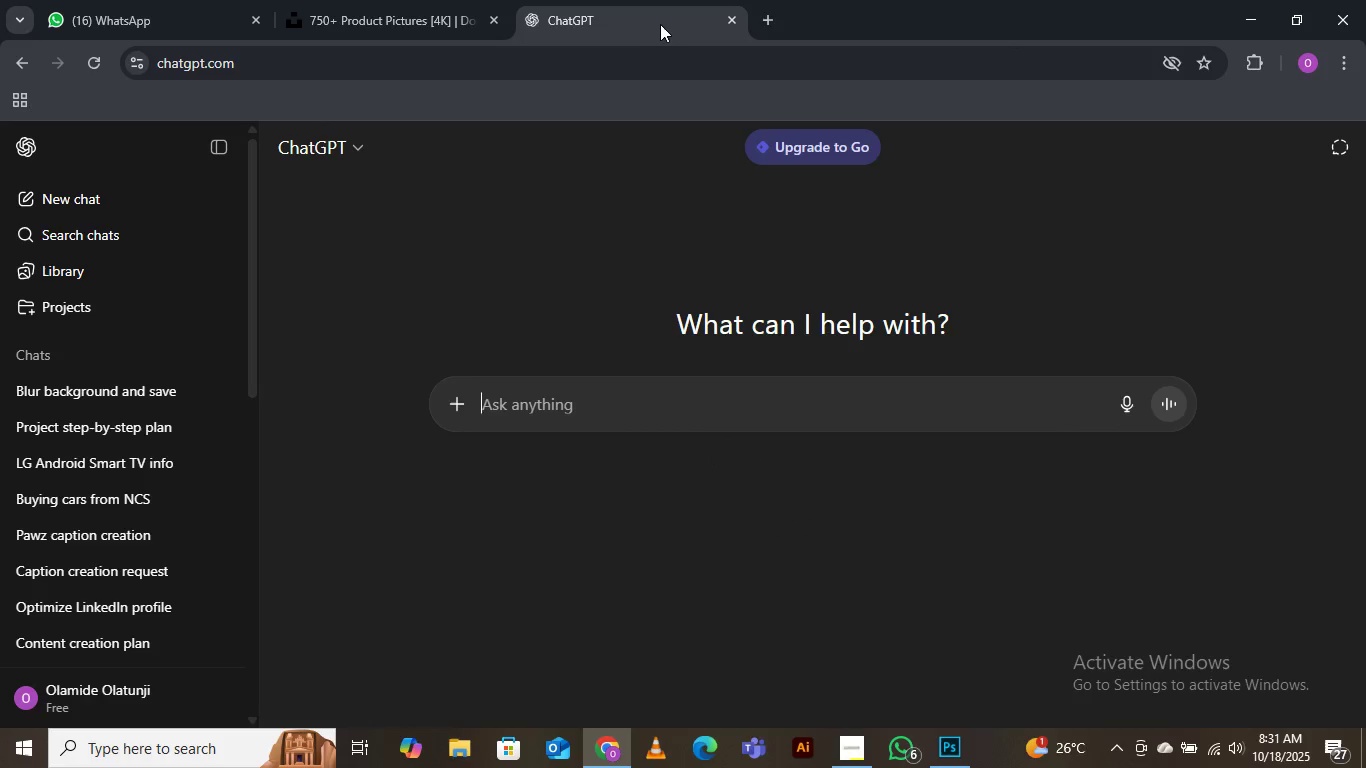 
mouse_move([461, 408])
 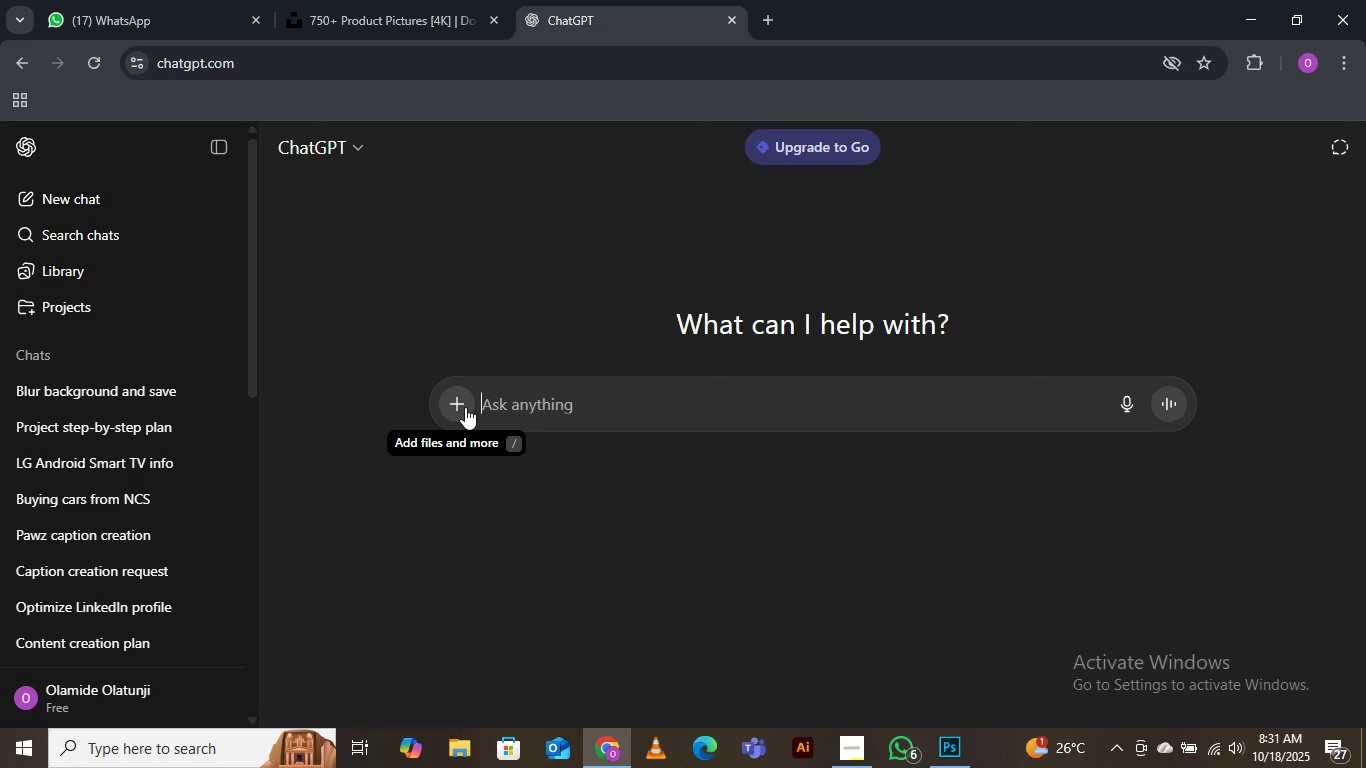 
wait(5.4)
 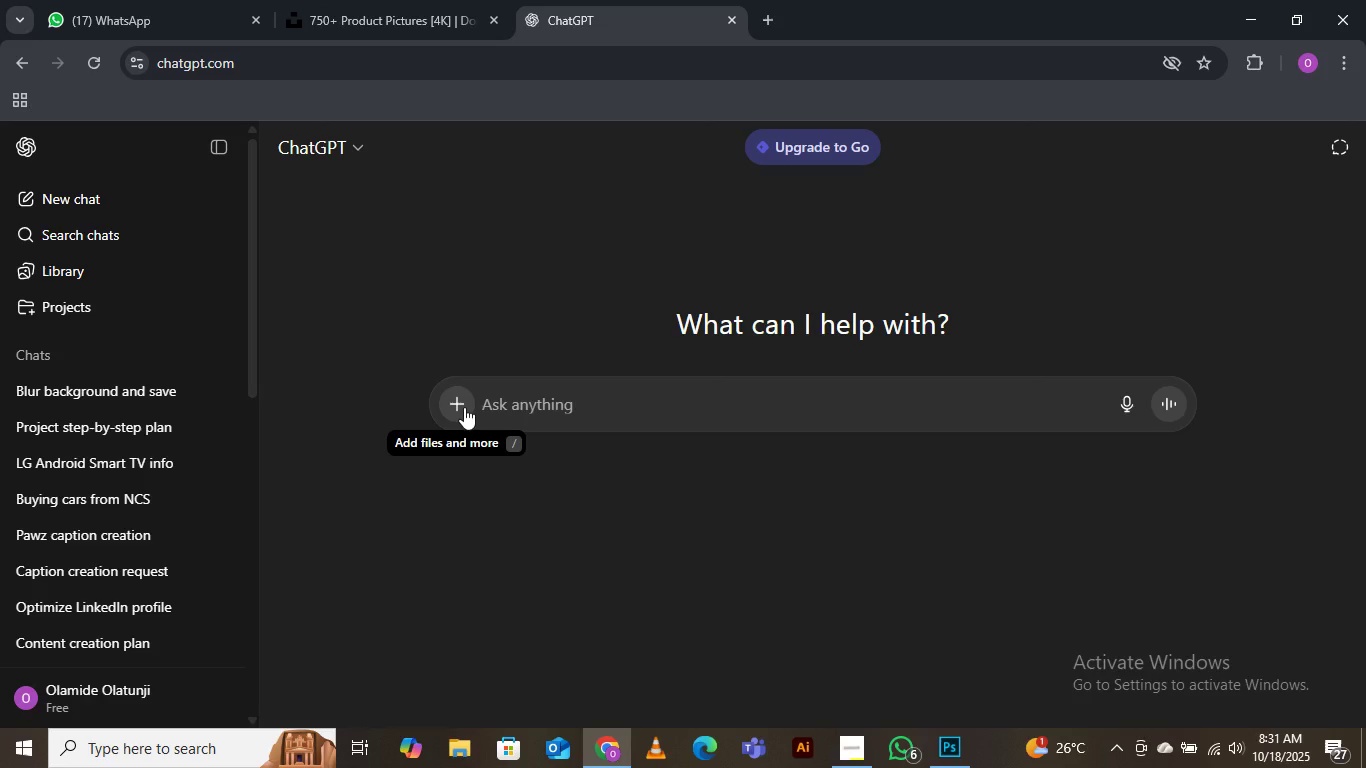 
type(expantiate on thios)
key(Backspace)
key(Backspace)
type(s project: )
 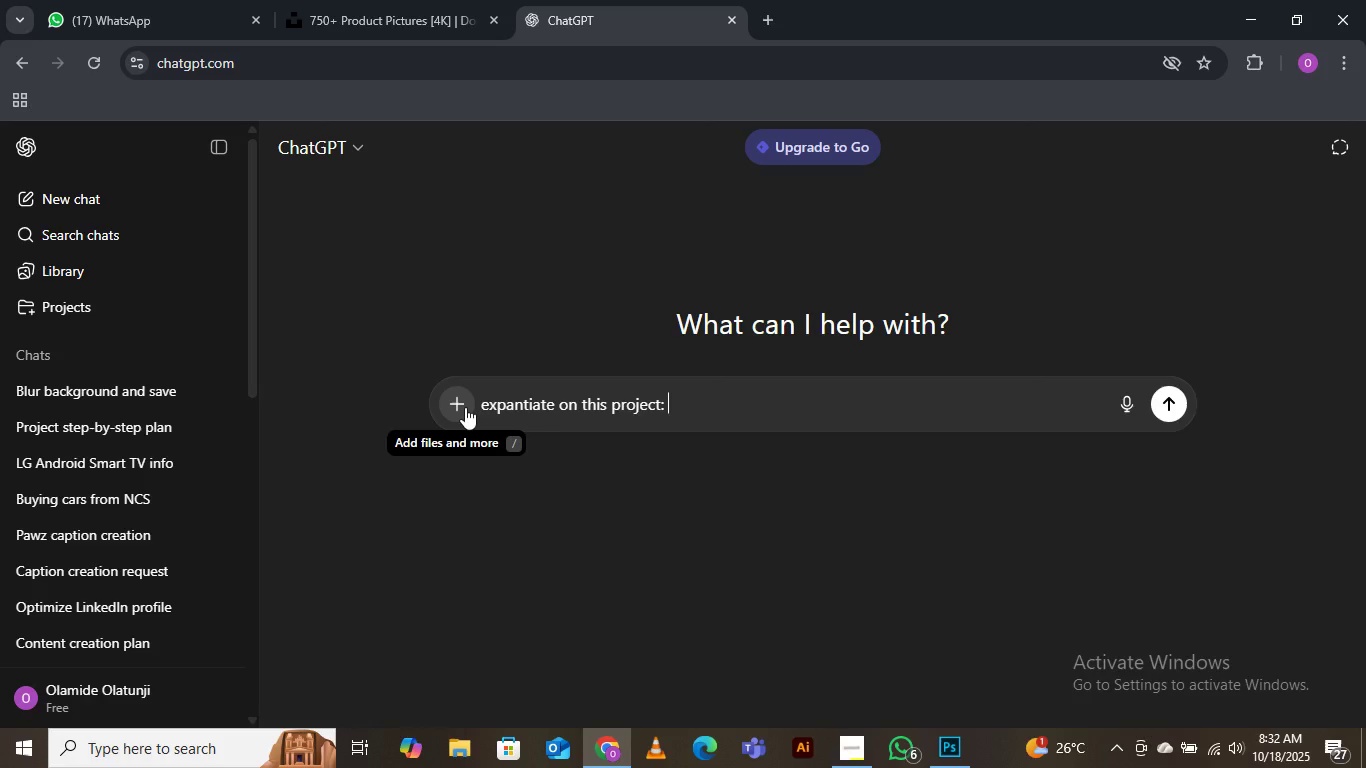 
key(Control+V)
 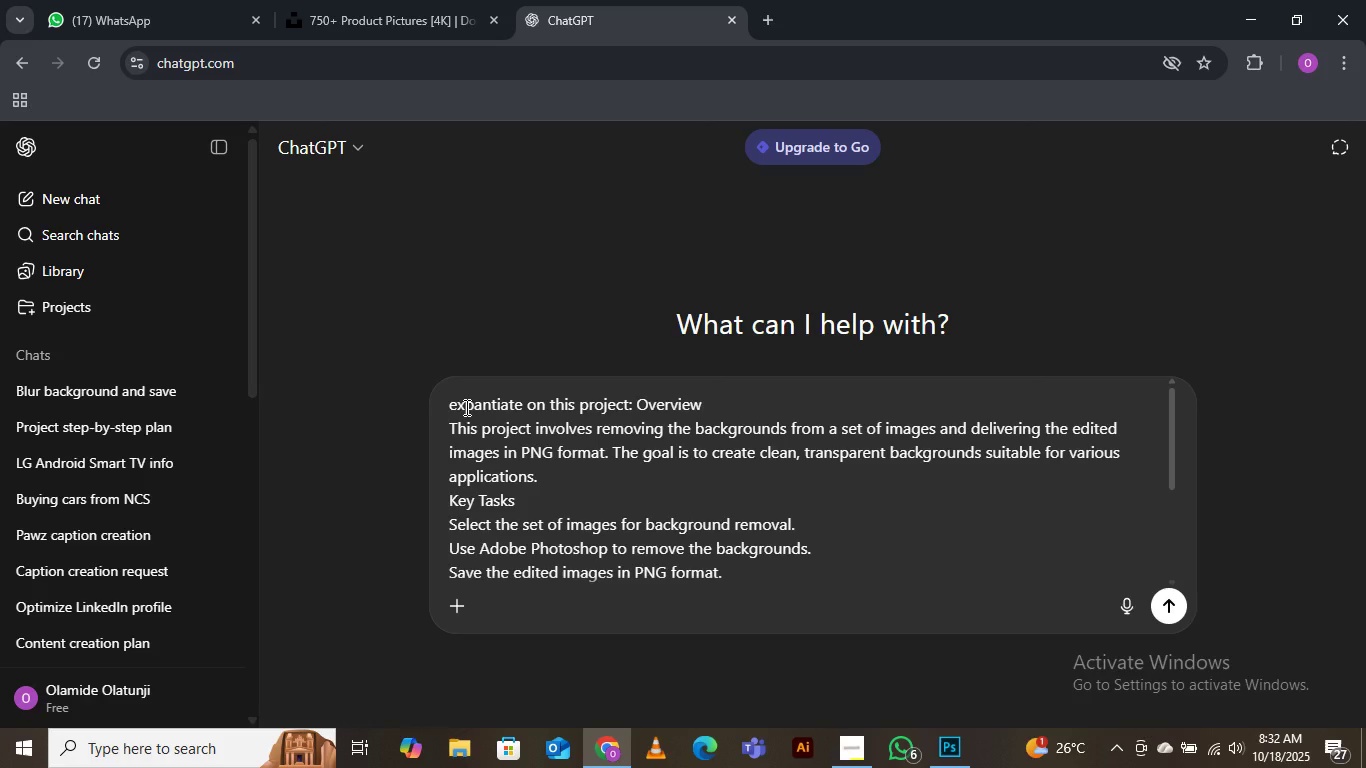 
key(Enter)
 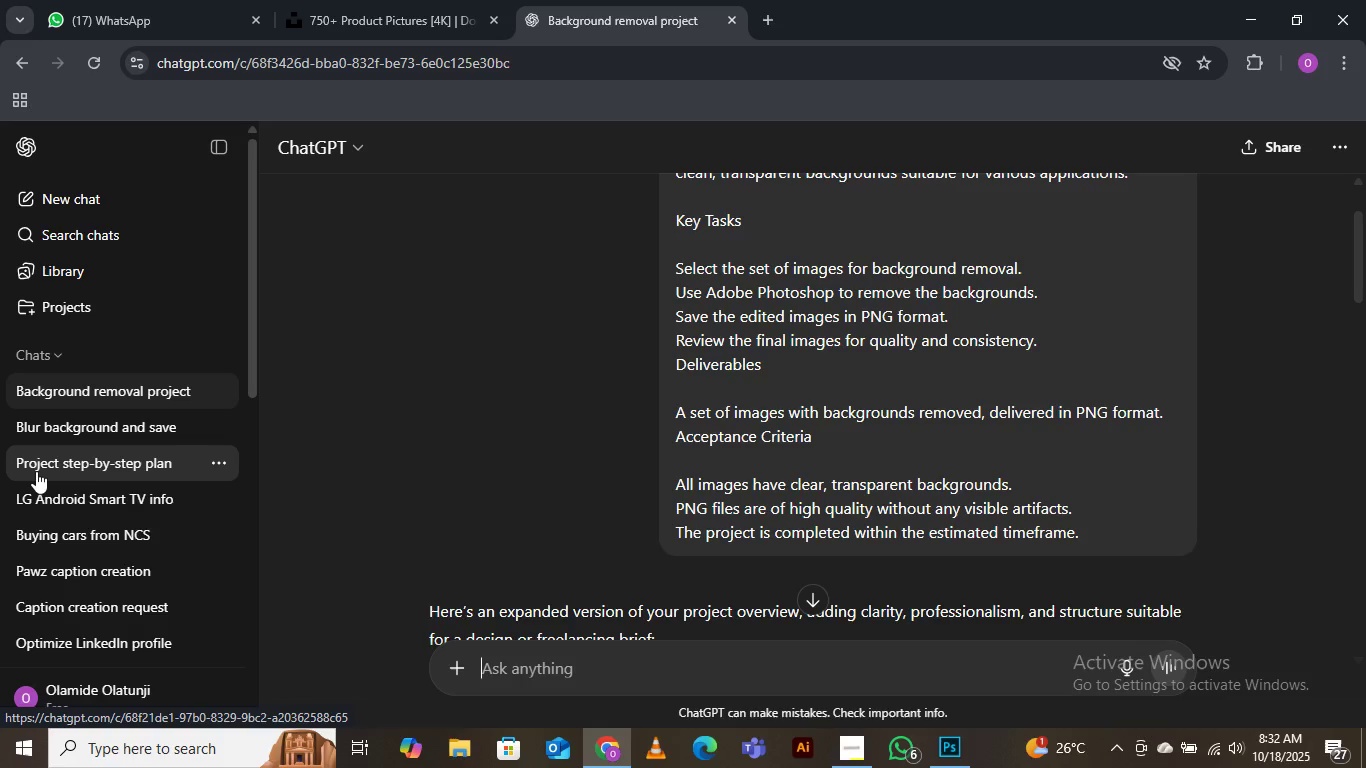 
wait(51.09)
 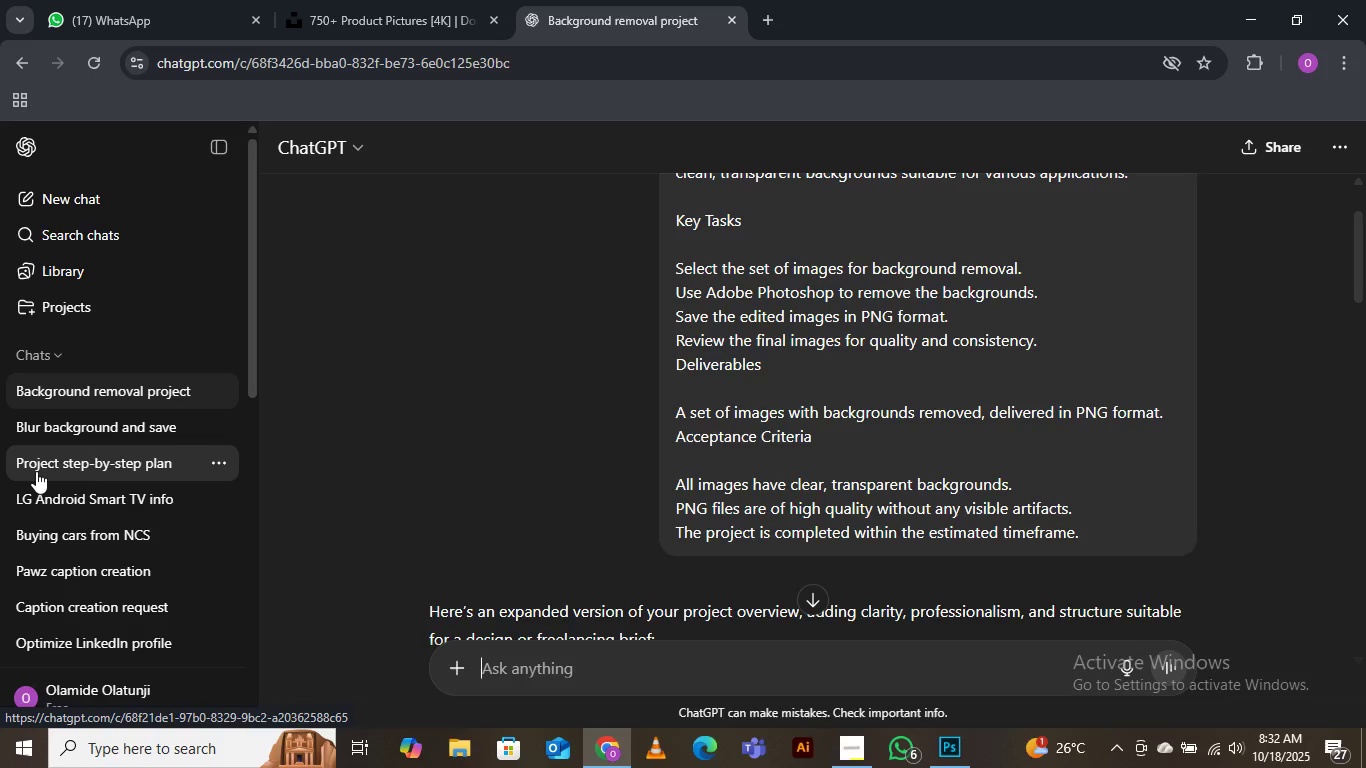 
scroll: coordinate [618, 410], scroll_direction: down, amount: 9.0
 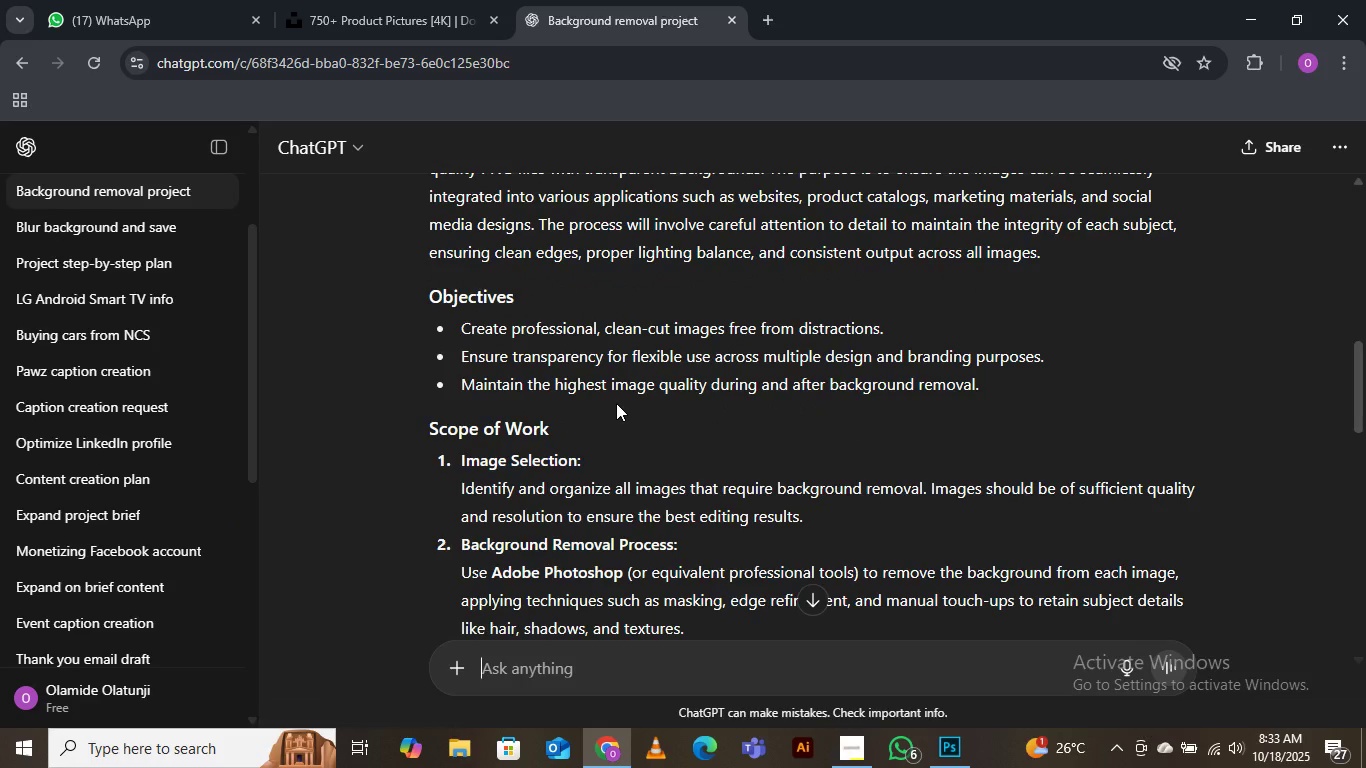 
scroll: coordinate [616, 403], scroll_direction: up, amount: 1.0
 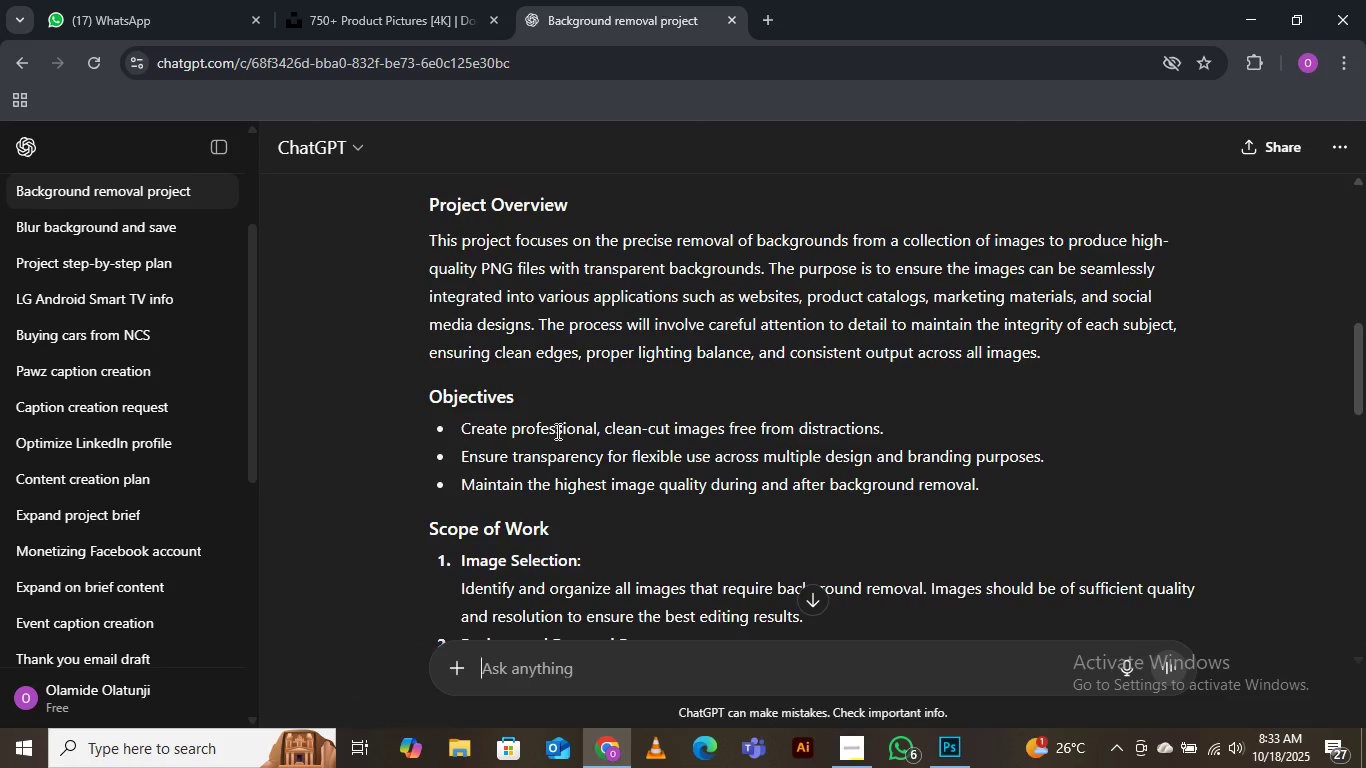 
scroll: coordinate [627, 458], scroll_direction: down, amount: 3.0
 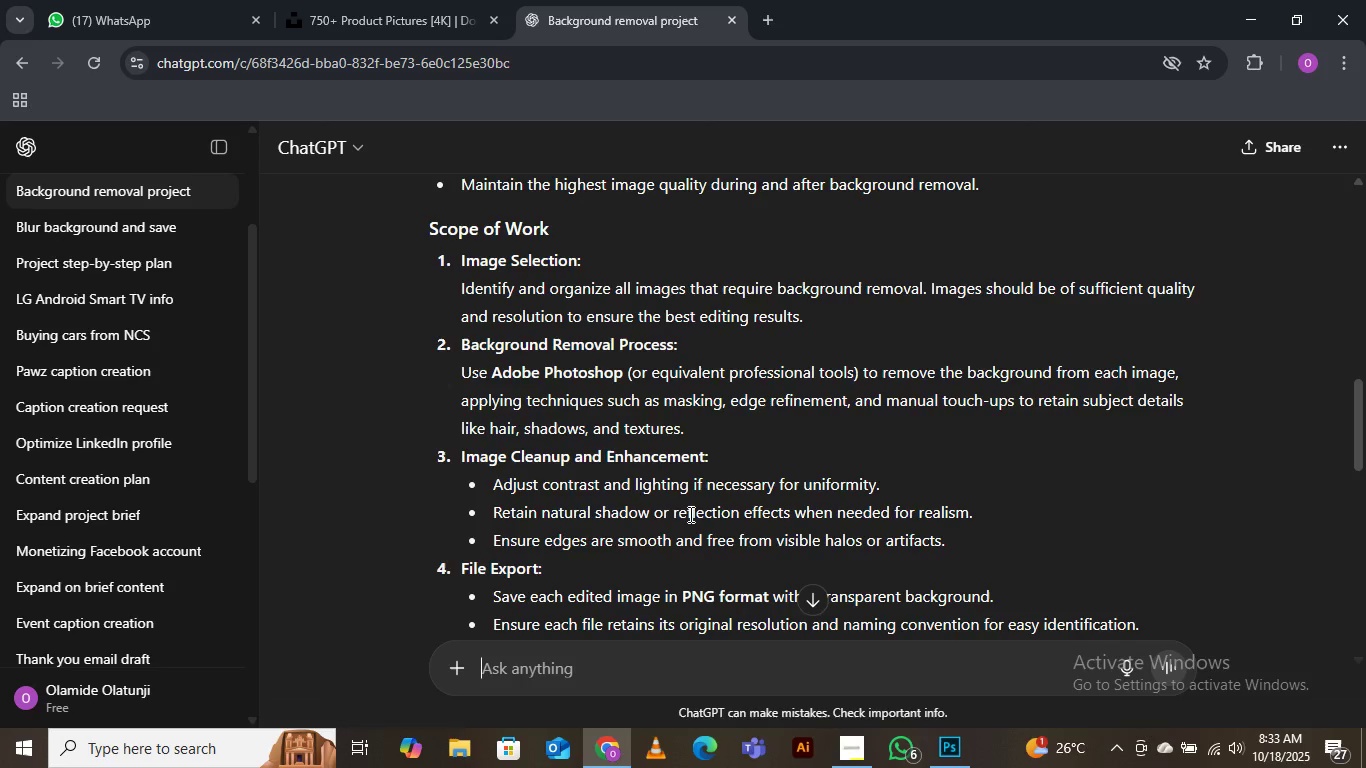 
wait(15.58)
 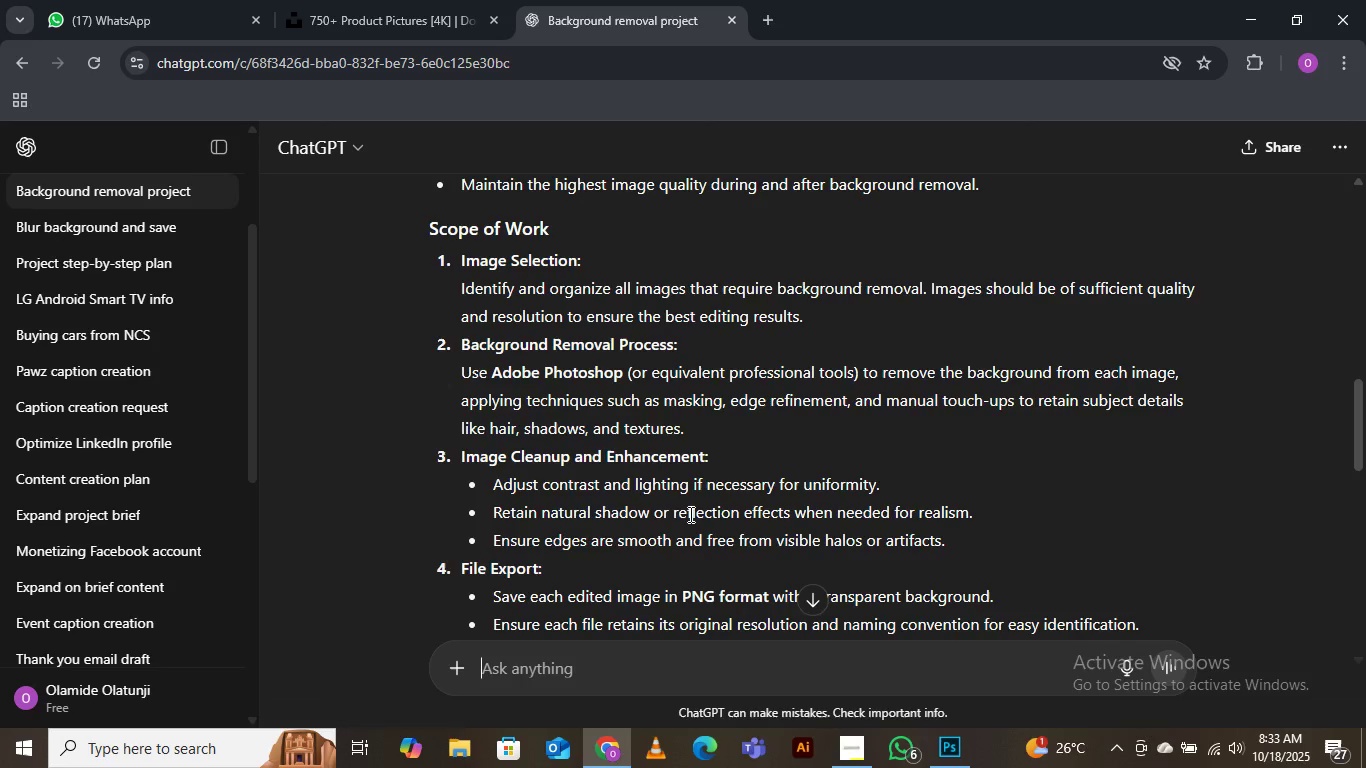 
scroll: coordinate [534, 506], scroll_direction: down, amount: 2.0
 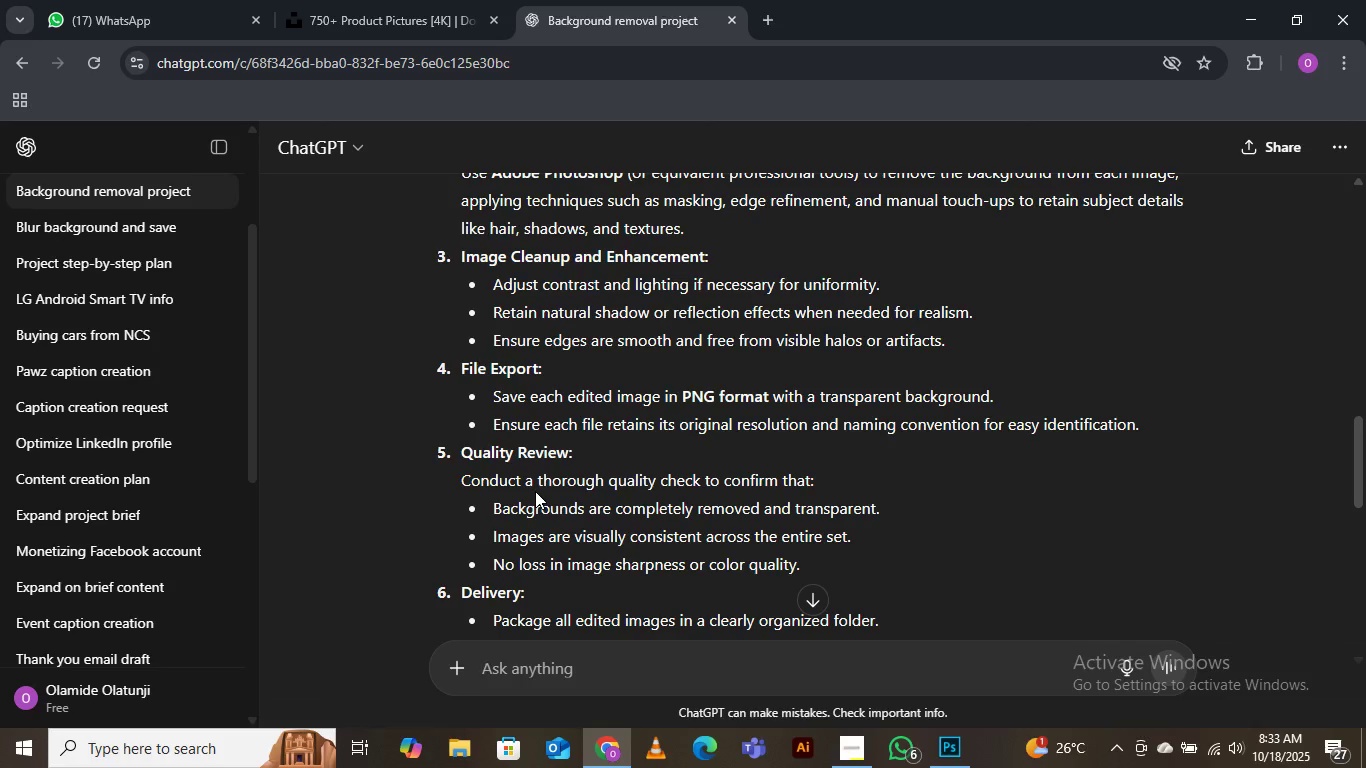 
wait(10.76)
 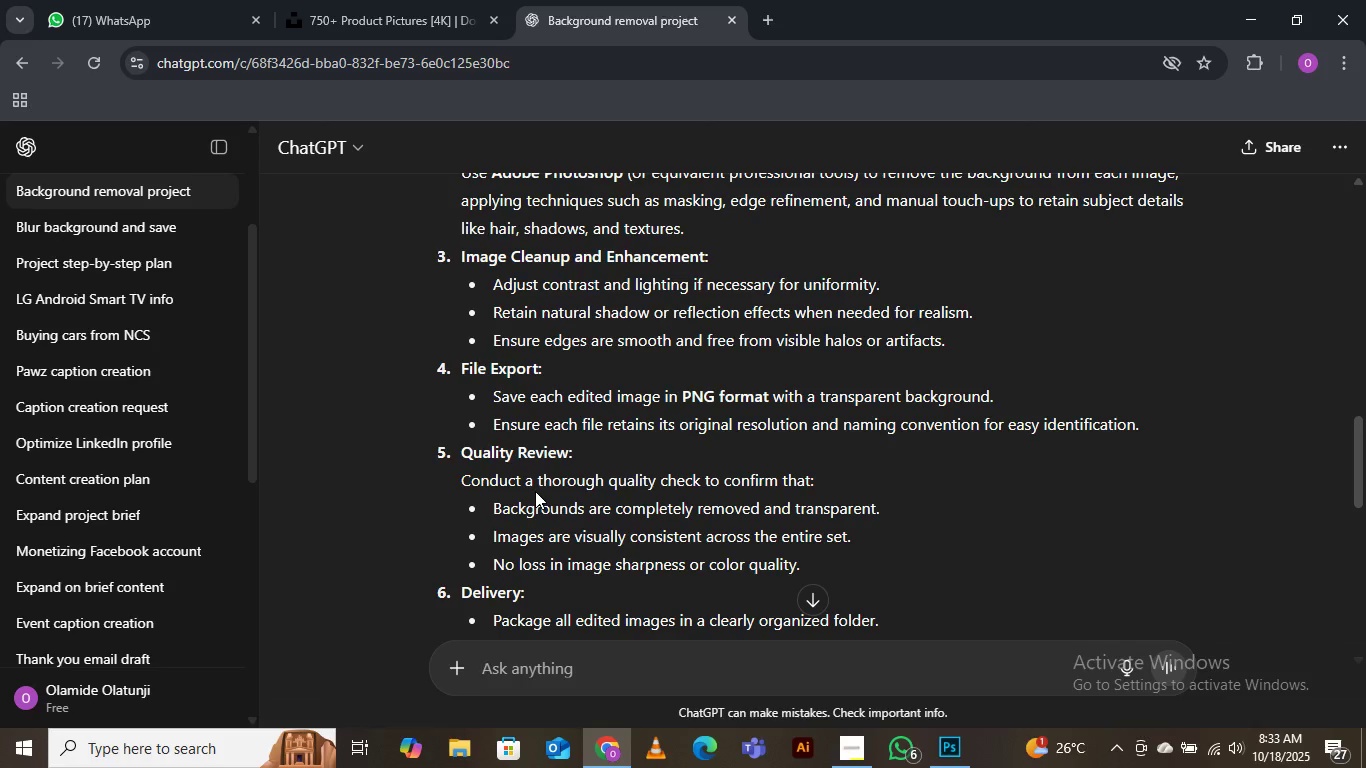 
scroll: coordinate [535, 491], scroll_direction: down, amount: 1.0
 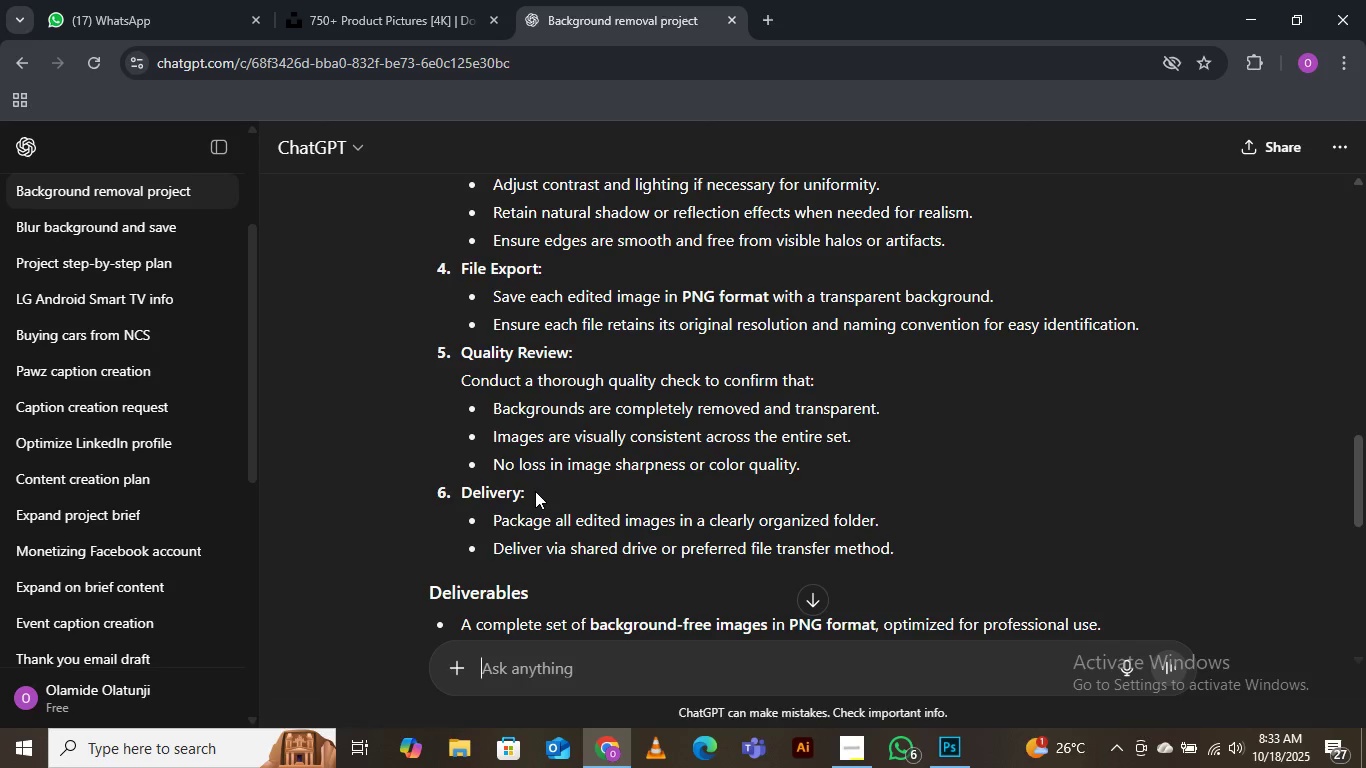 
wait(6.83)
 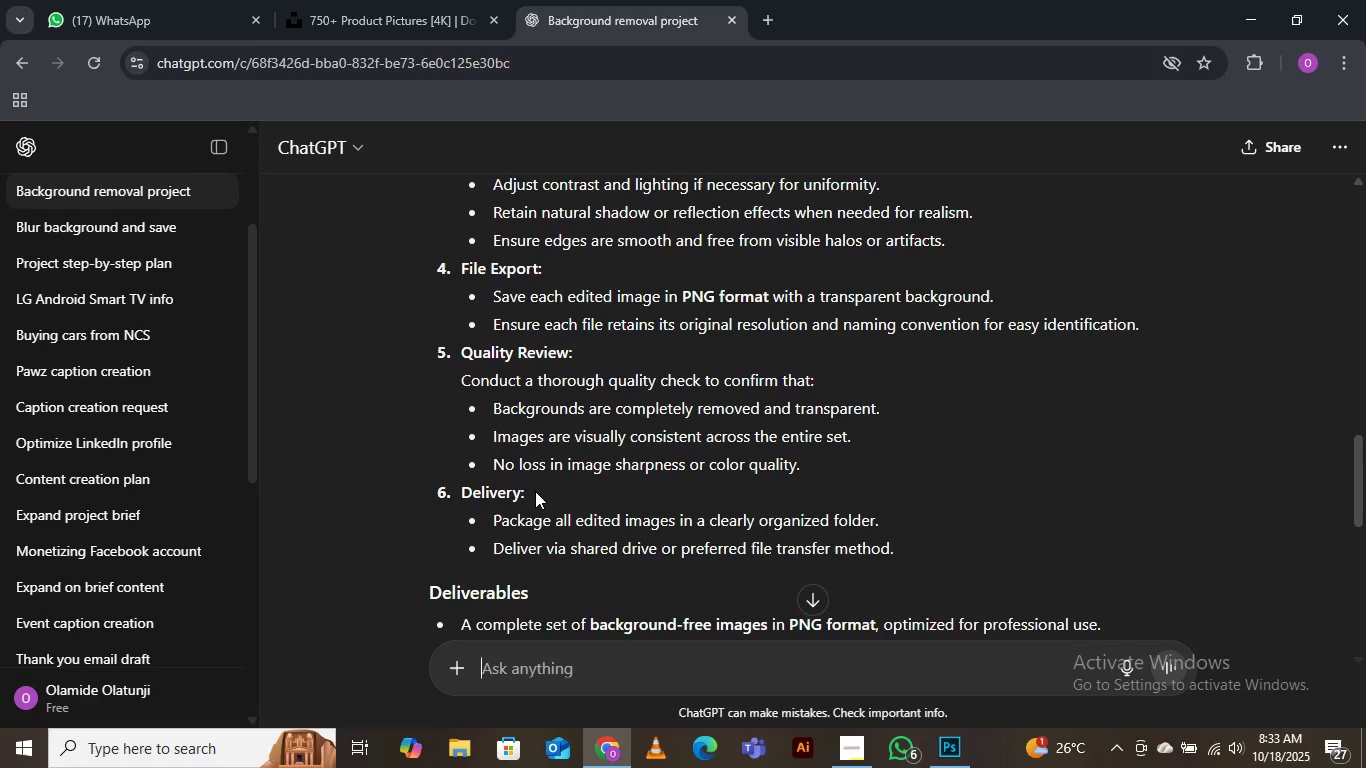 
scroll: coordinate [535, 491], scroll_direction: down, amount: 2.0
 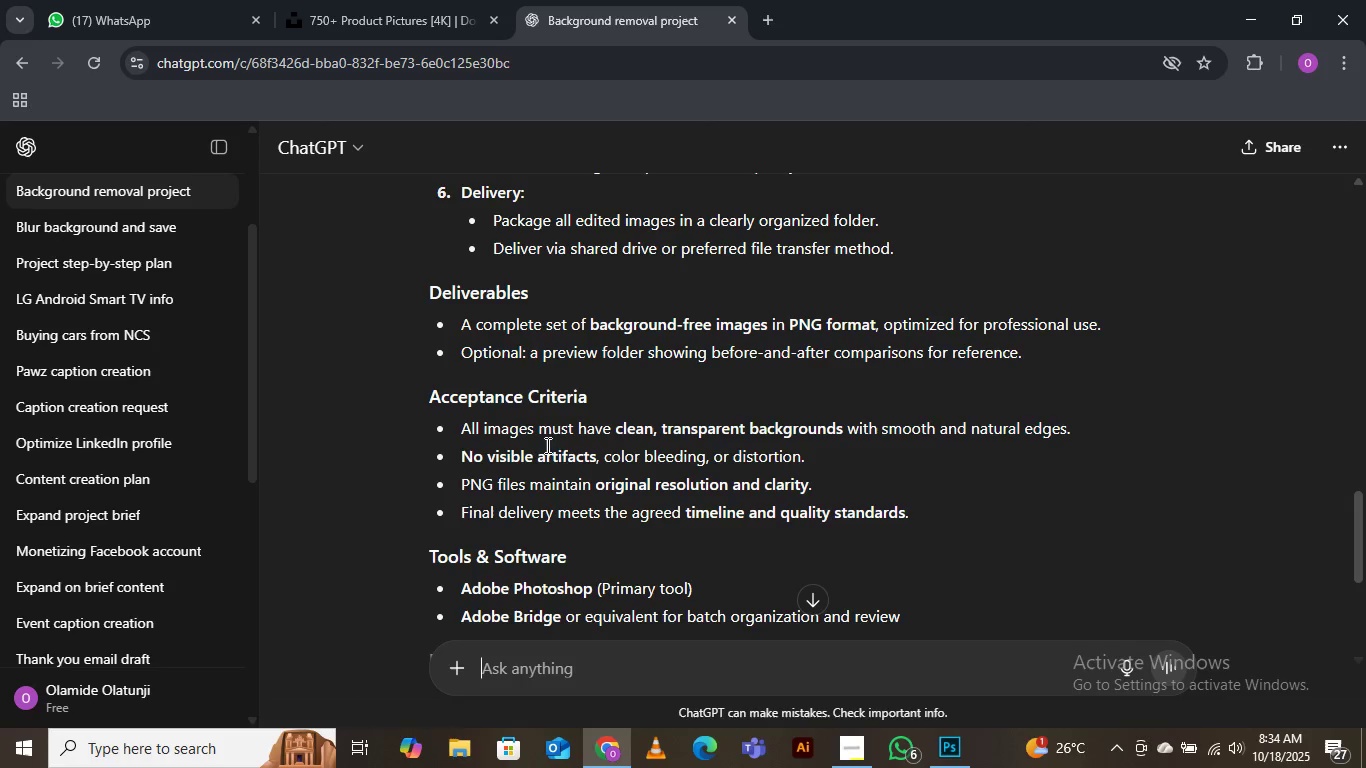 
wait(8.62)
 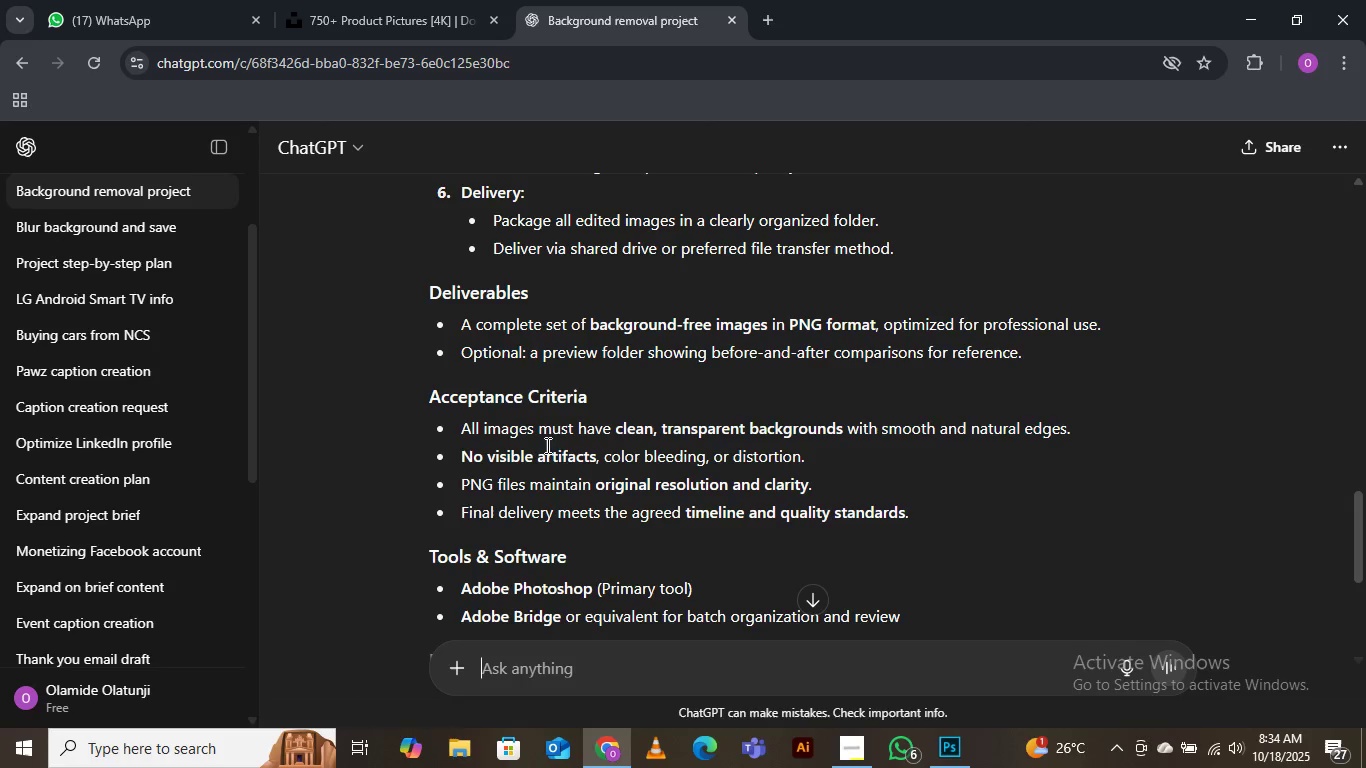 
scroll: coordinate [591, 422], scroll_direction: down, amount: 3.0
 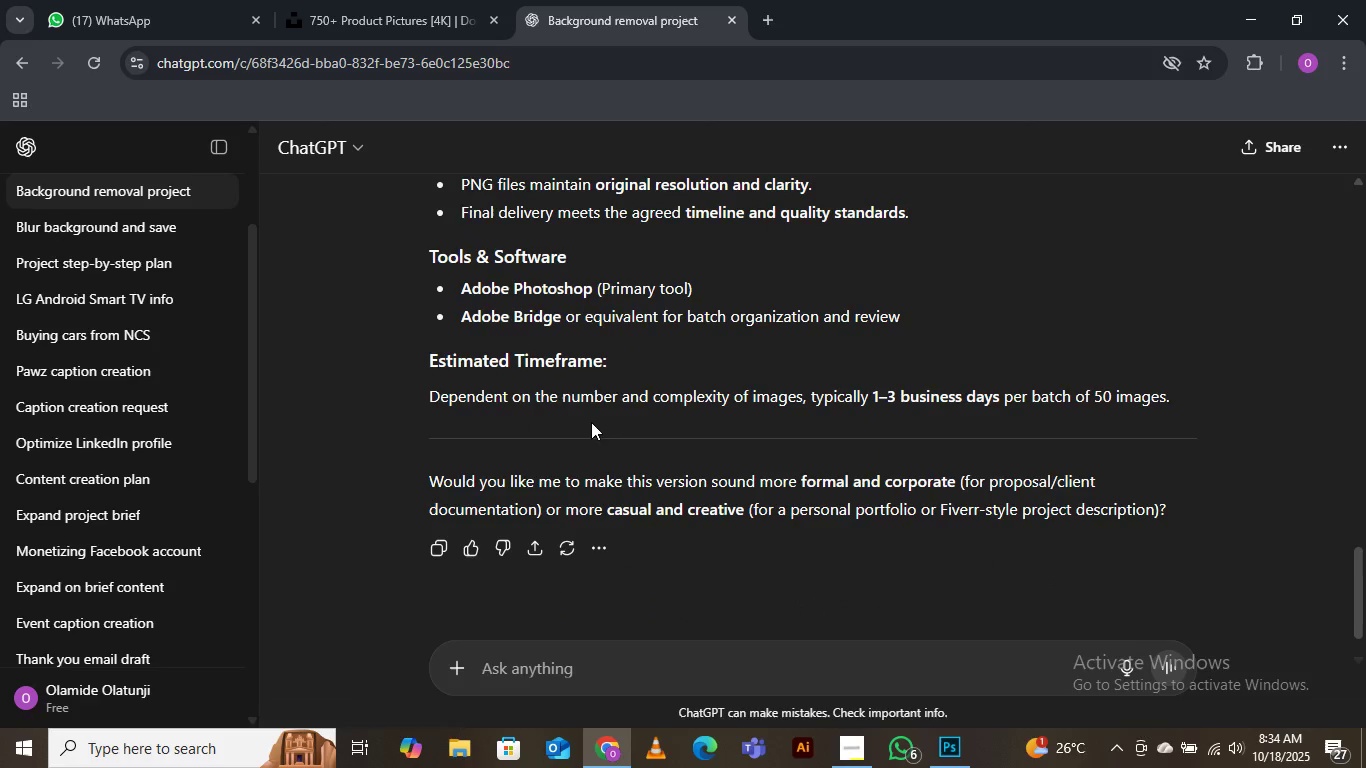 
scroll: coordinate [591, 422], scroll_direction: up, amount: 2.0
 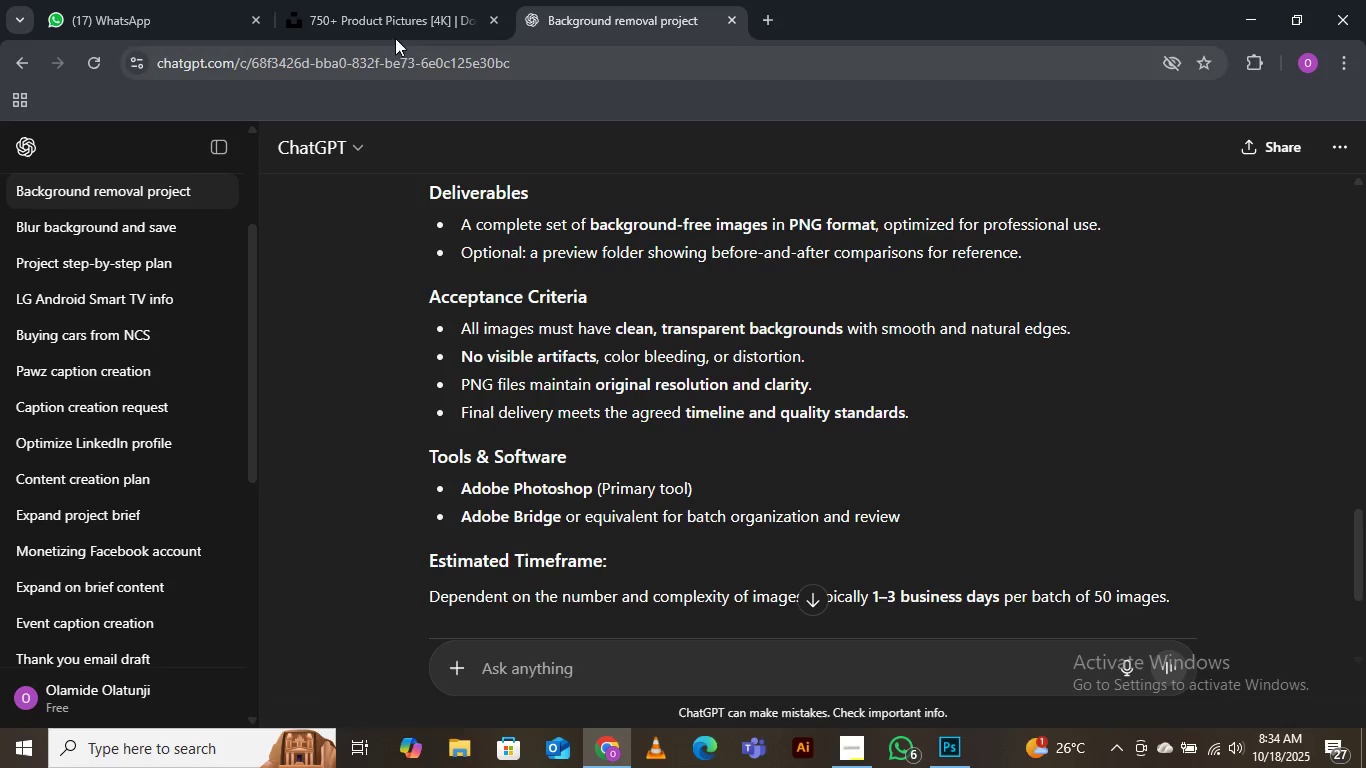 
left_click([383, 15])
 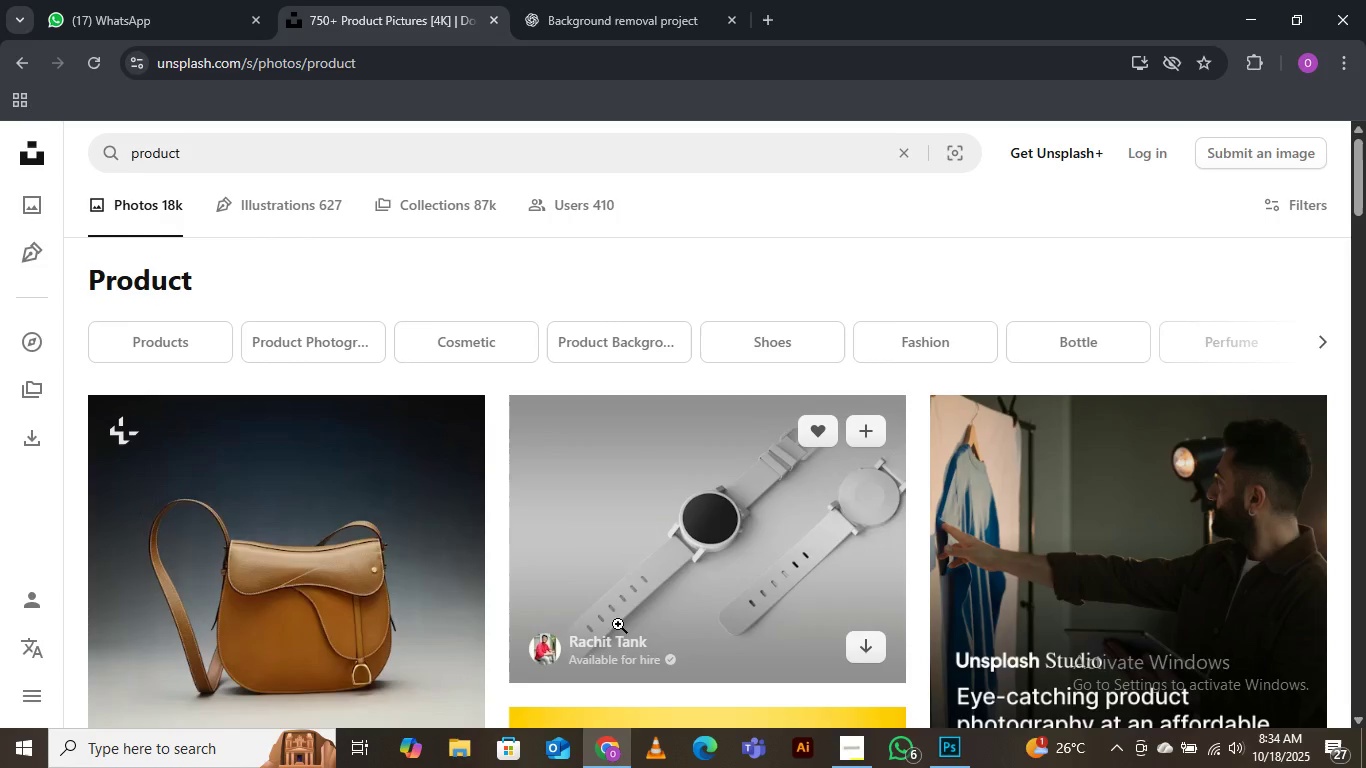 
scroll: coordinate [699, 418], scroll_direction: down, amount: 18.0
 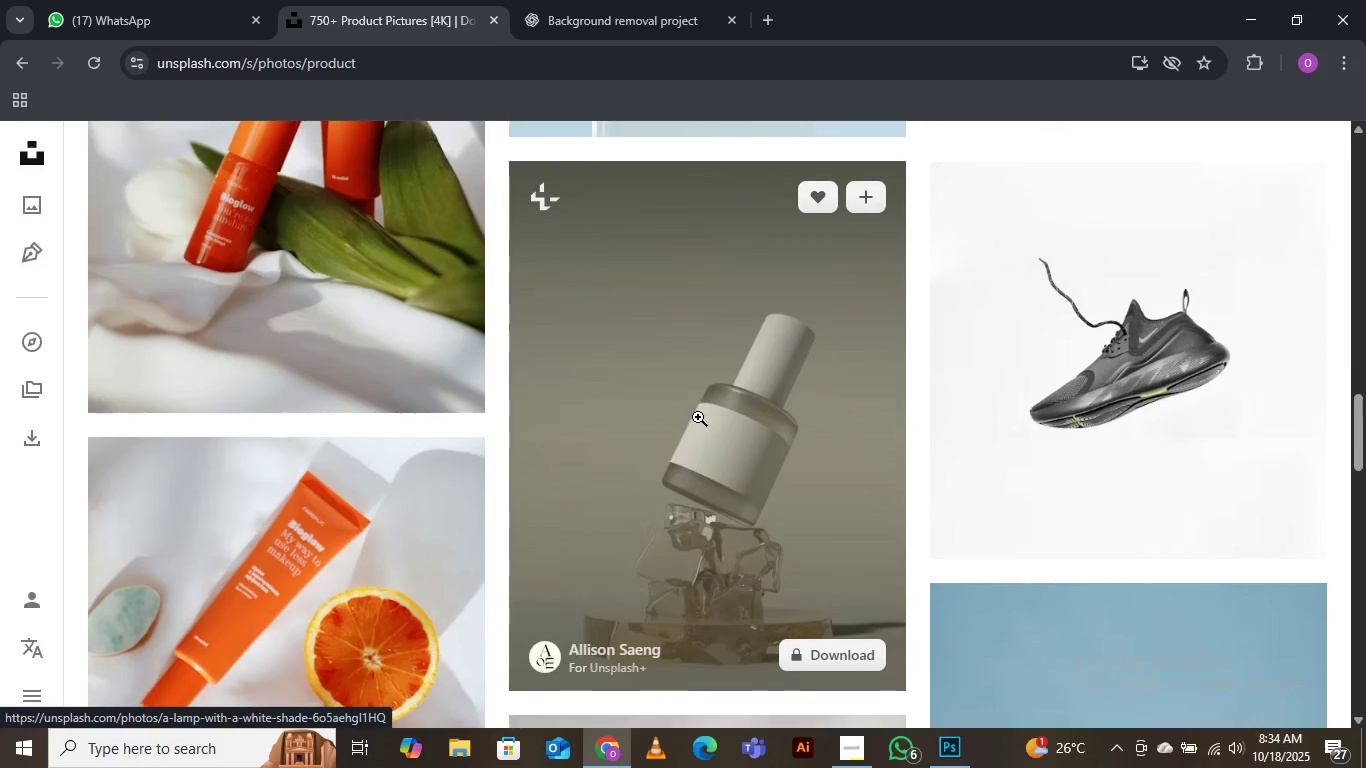 
scroll: coordinate [697, 417], scroll_direction: down, amount: 12.0
 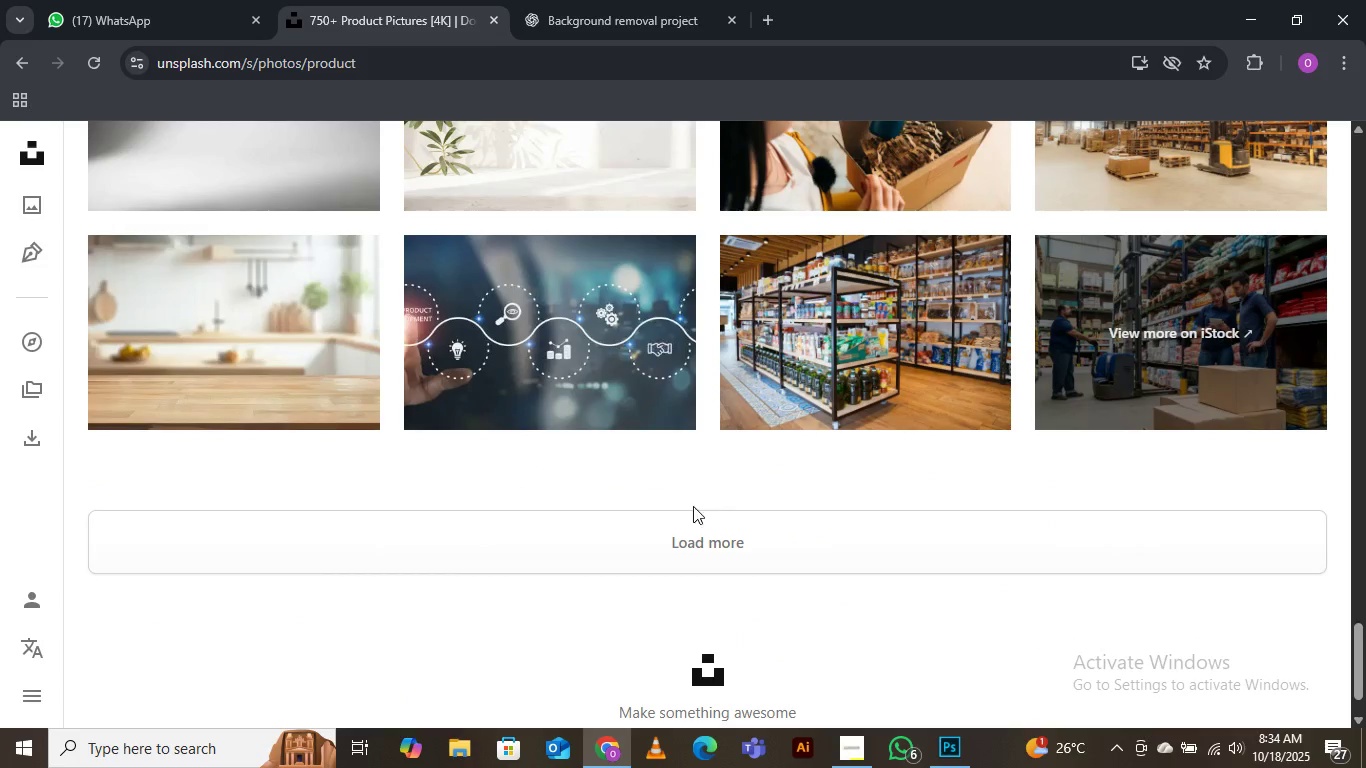 
left_click([690, 544])
 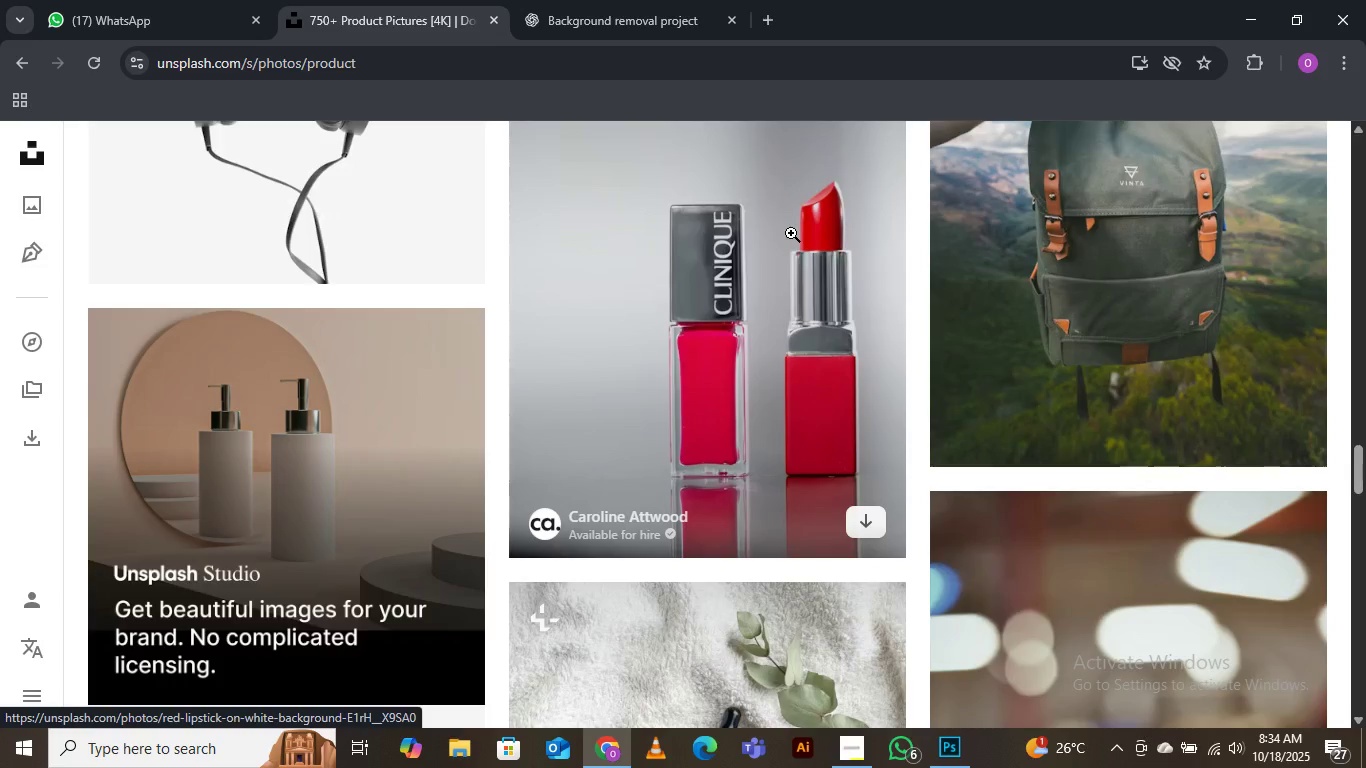 
scroll: coordinate [591, 357], scroll_direction: down, amount: 19.0
 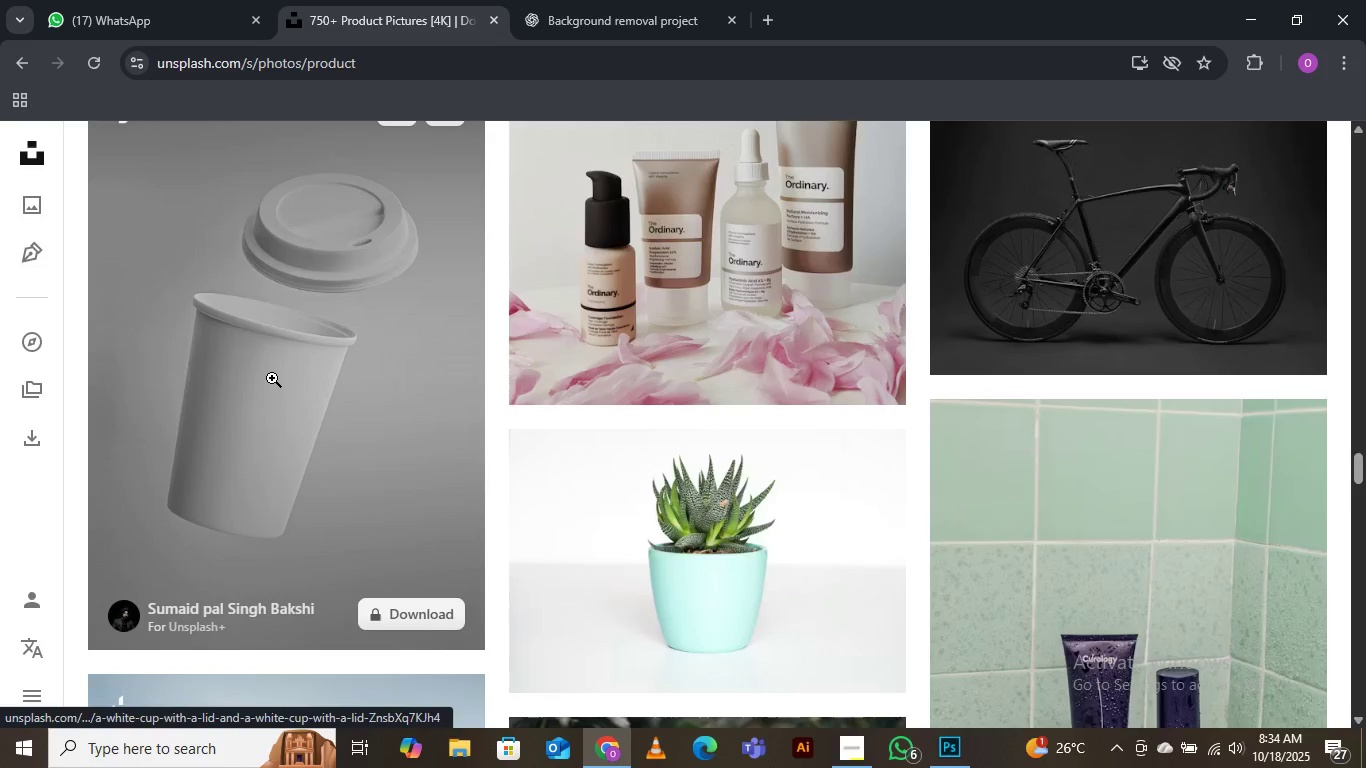 
left_click([272, 378])
 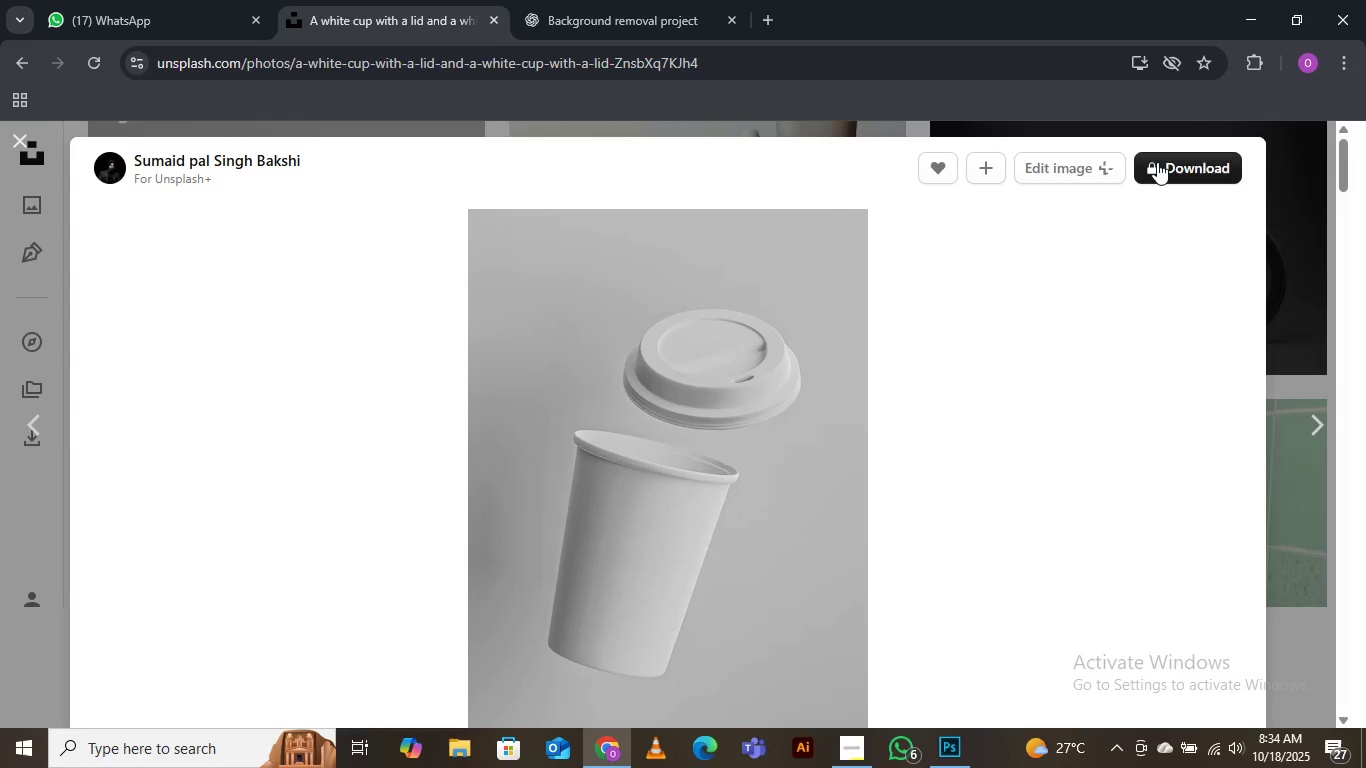 
wait(11.13)
 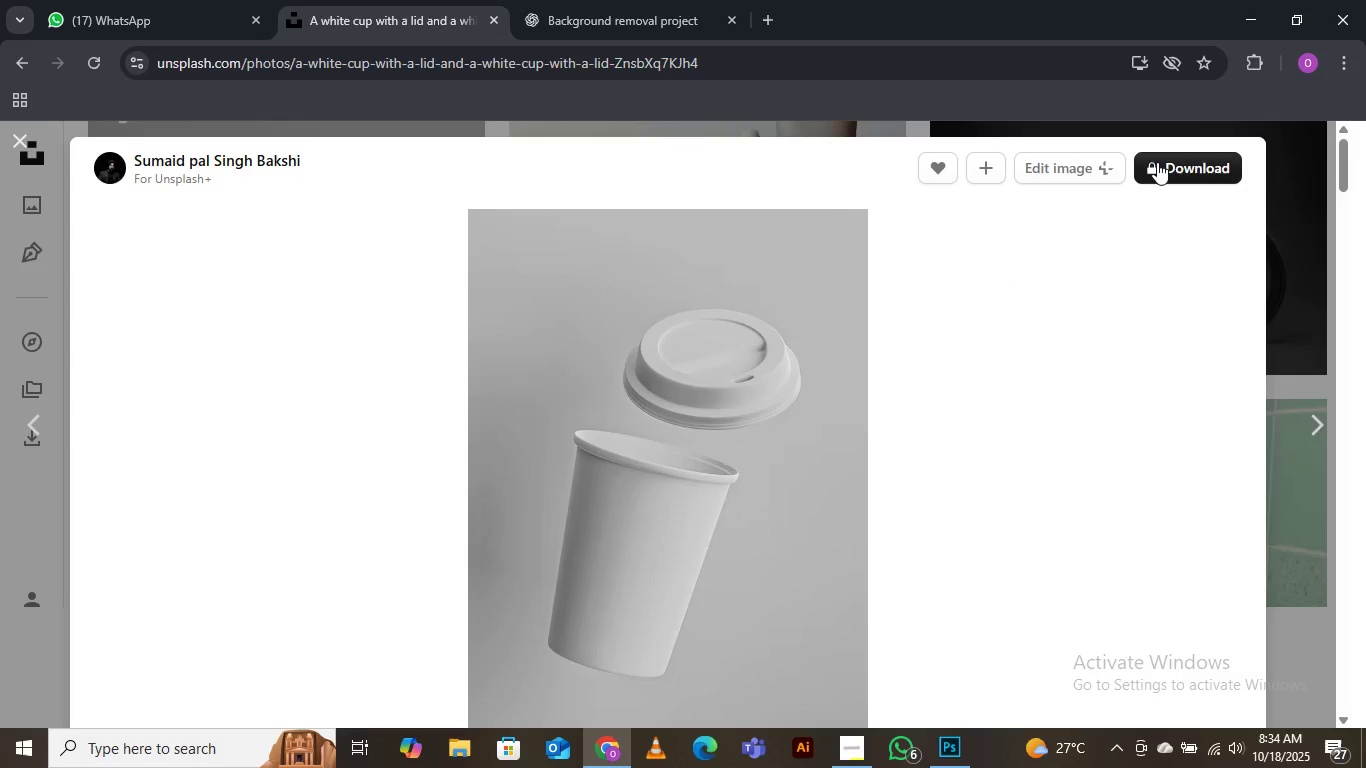 
left_click([1302, 188])
 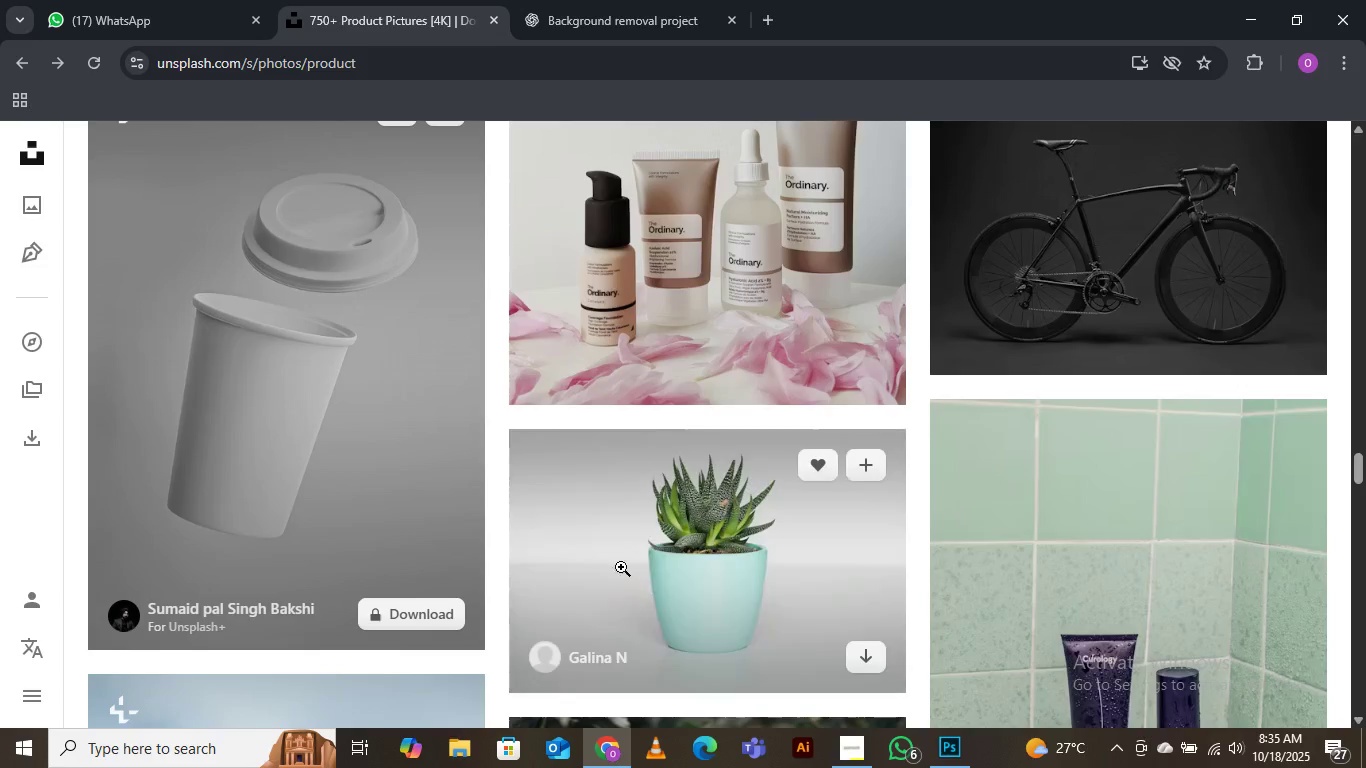 
scroll: coordinate [646, 386], scroll_direction: down, amount: 14.0
 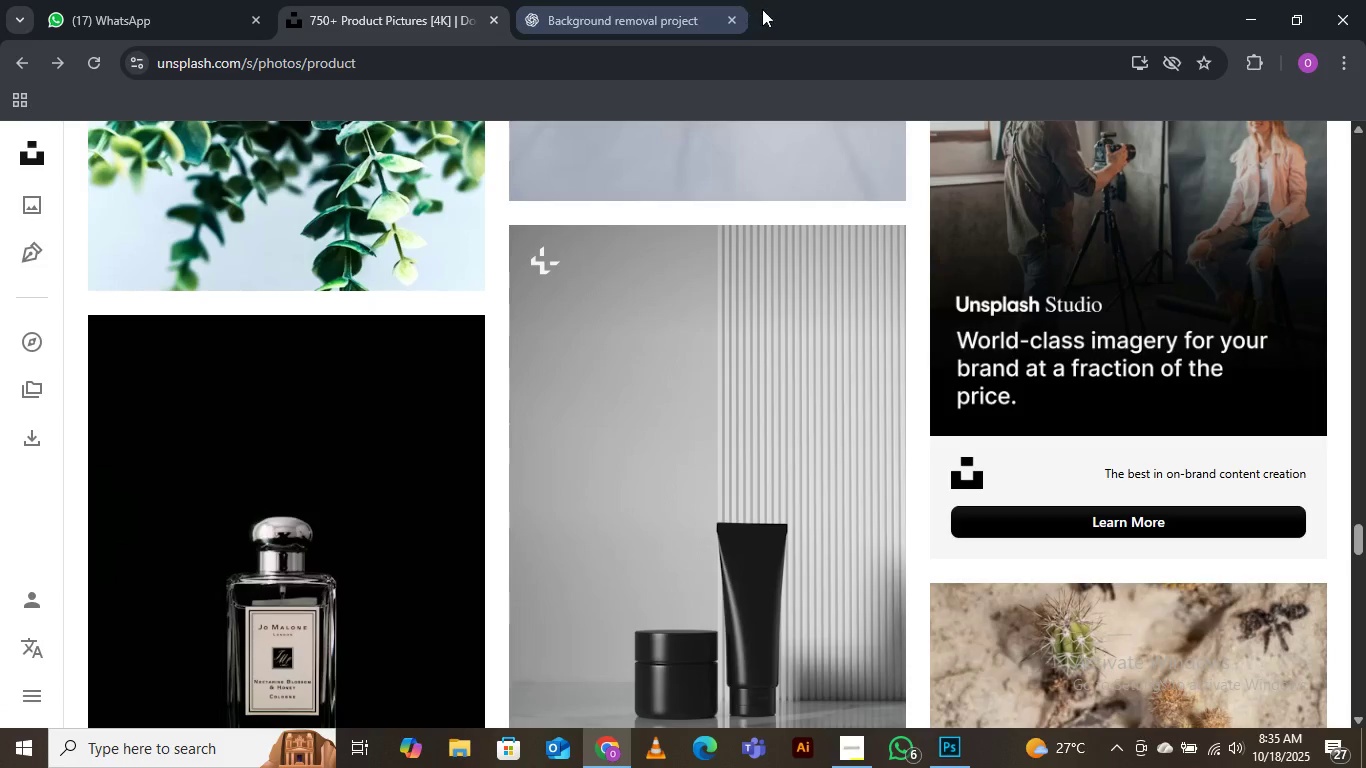 
left_click([766, 27])
 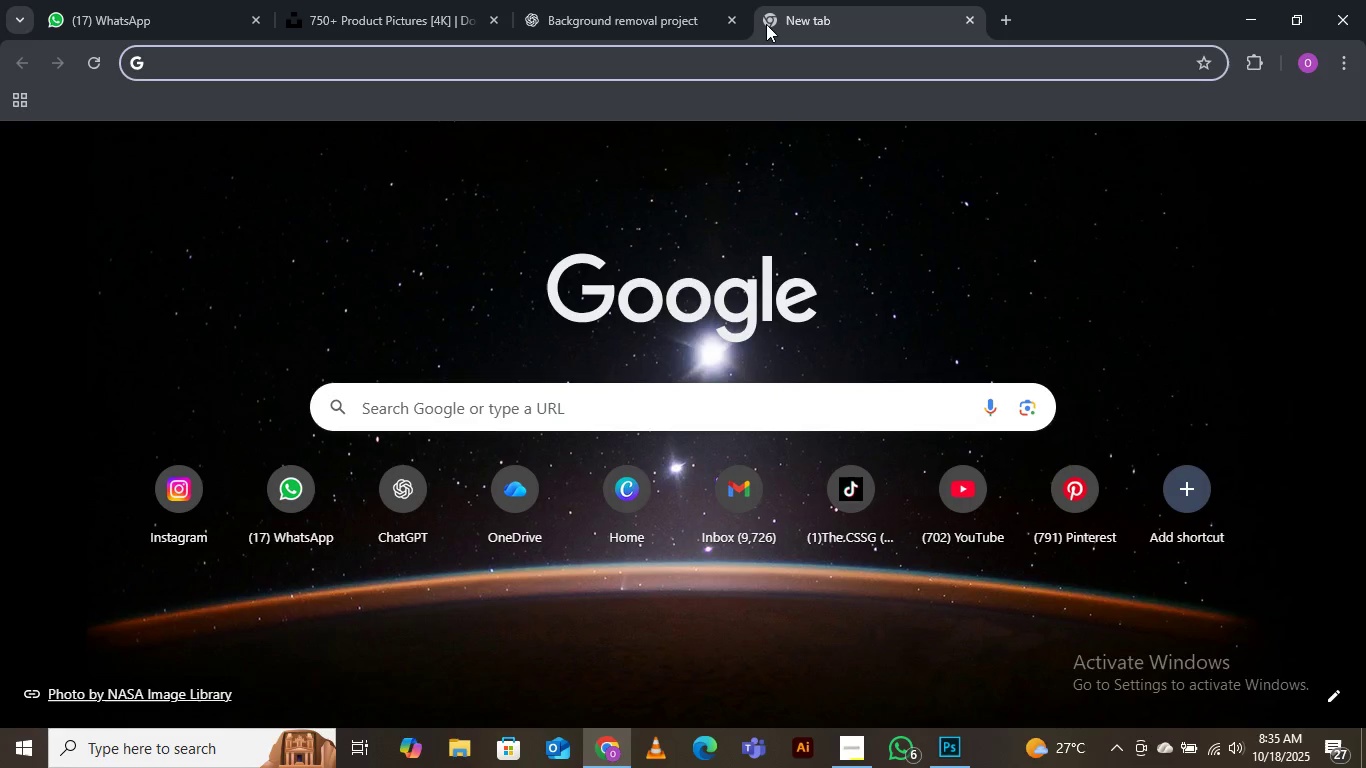 
type(fre)
 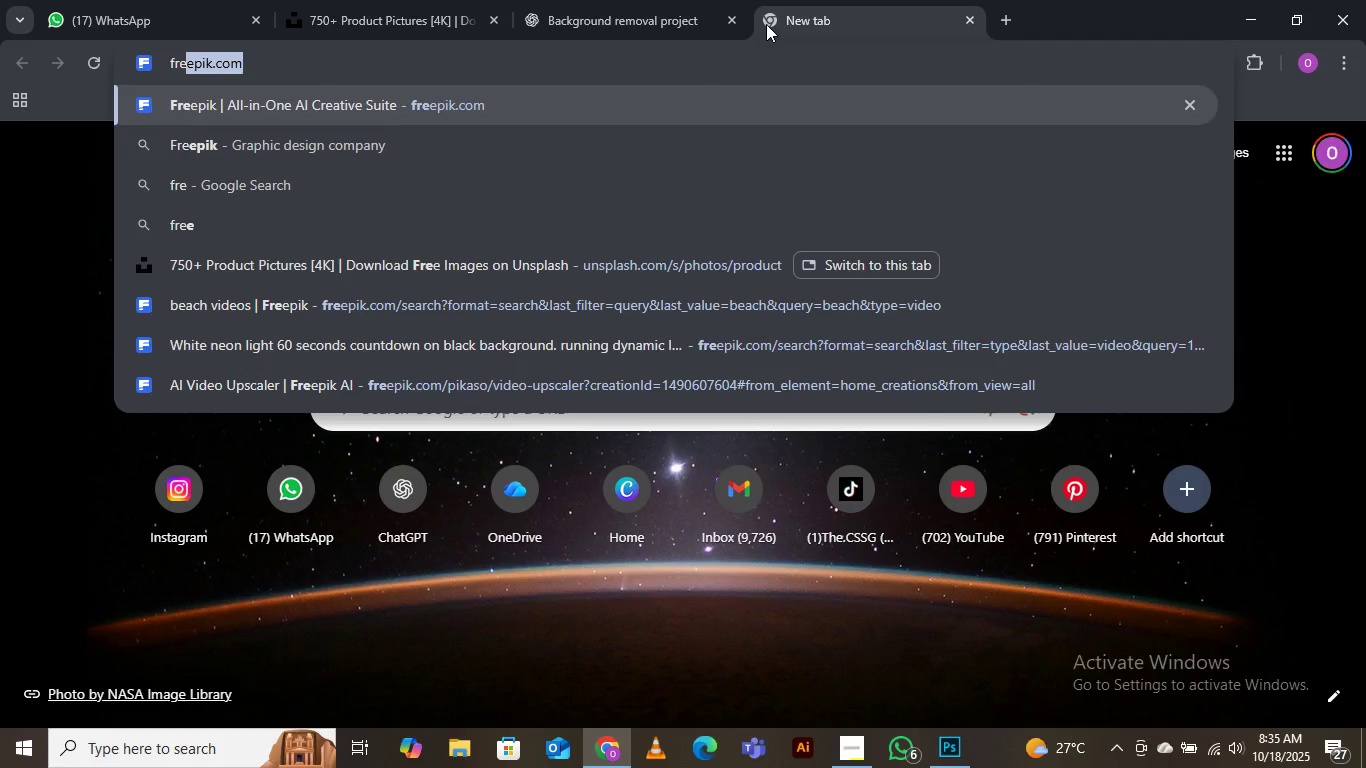 
key(Enter)
 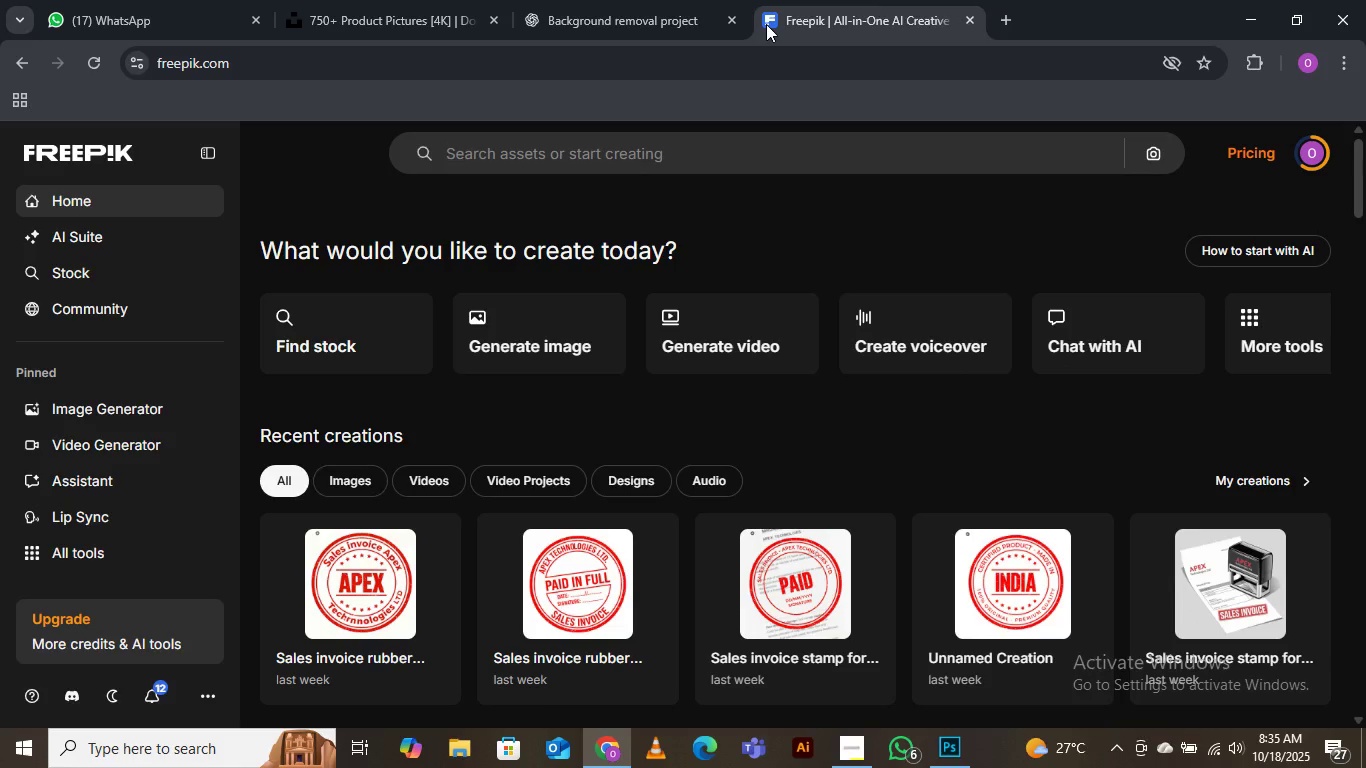 
wait(37.54)
 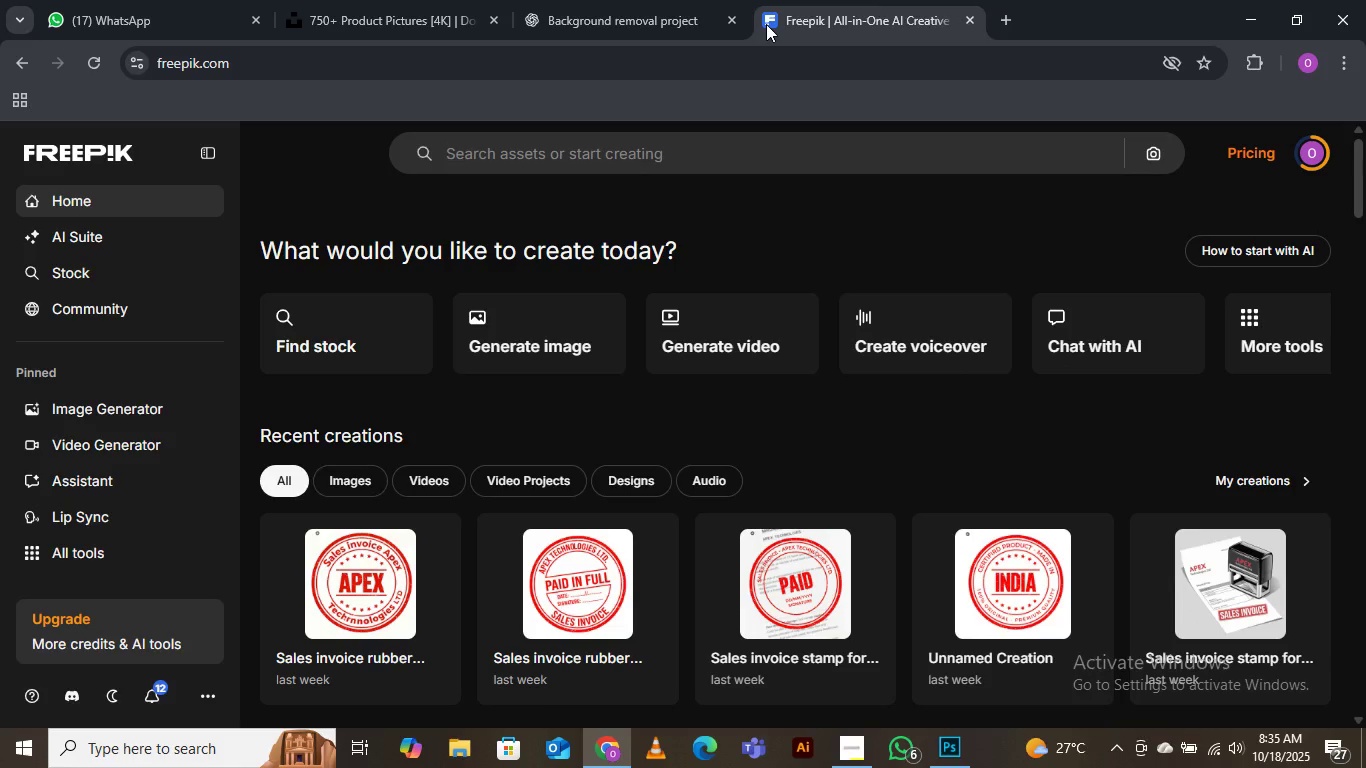 
type(product images)
 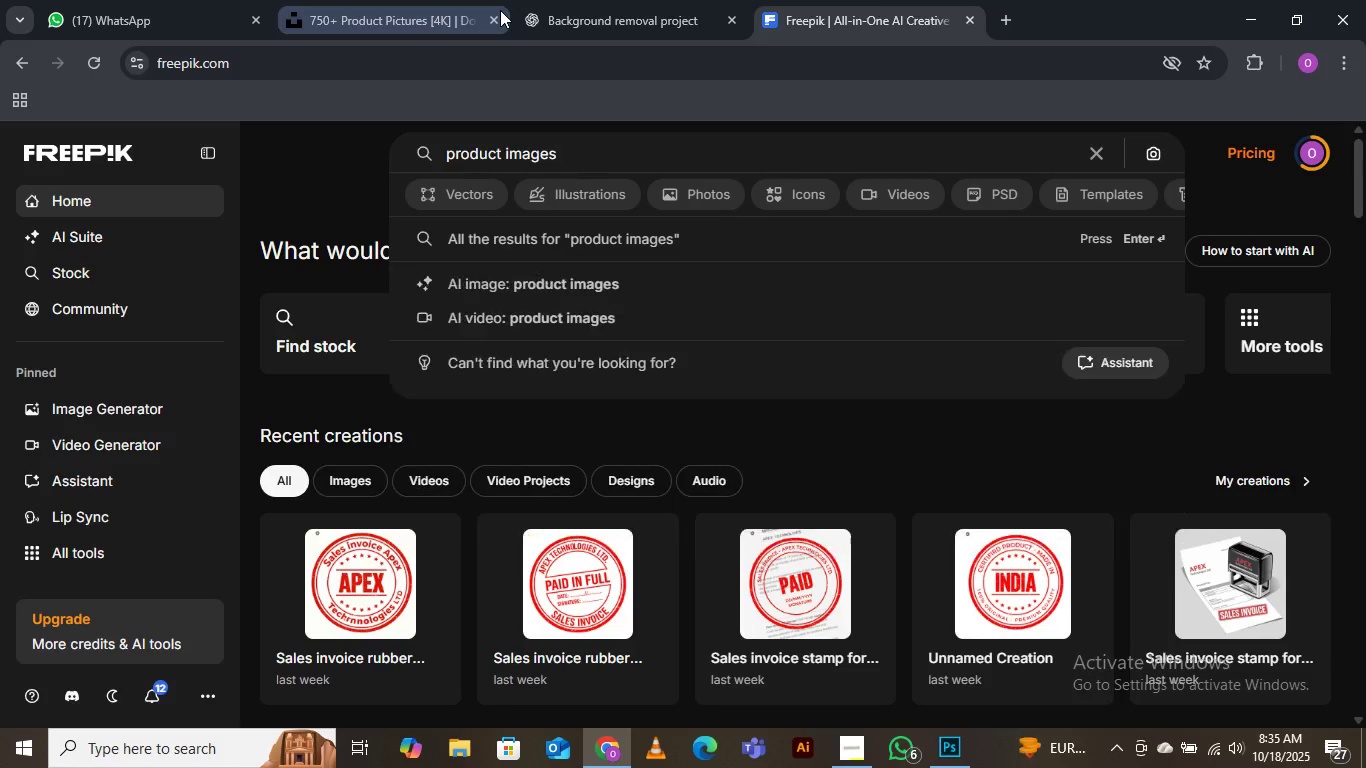 
key(Enter)
 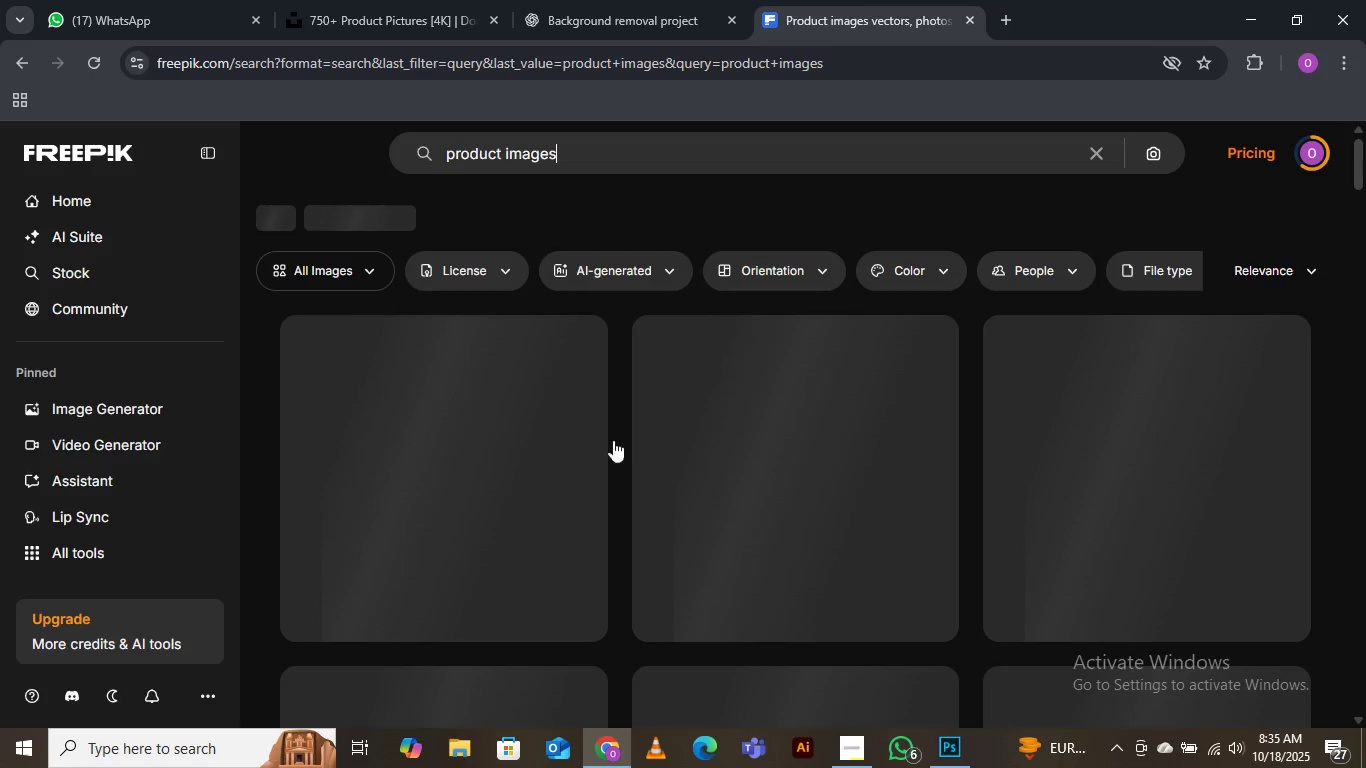 
mouse_move([418, 464])
 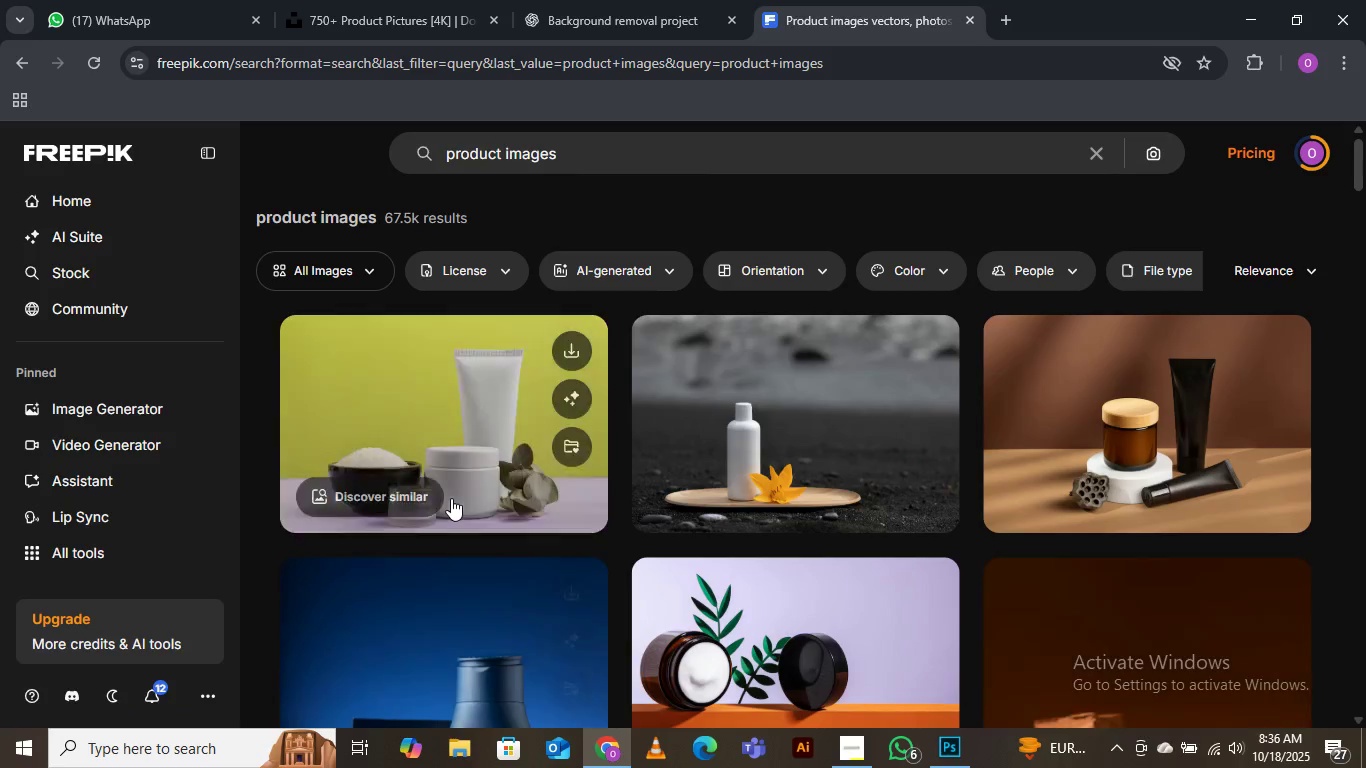 
scroll: coordinate [451, 491], scroll_direction: down, amount: 9.0
 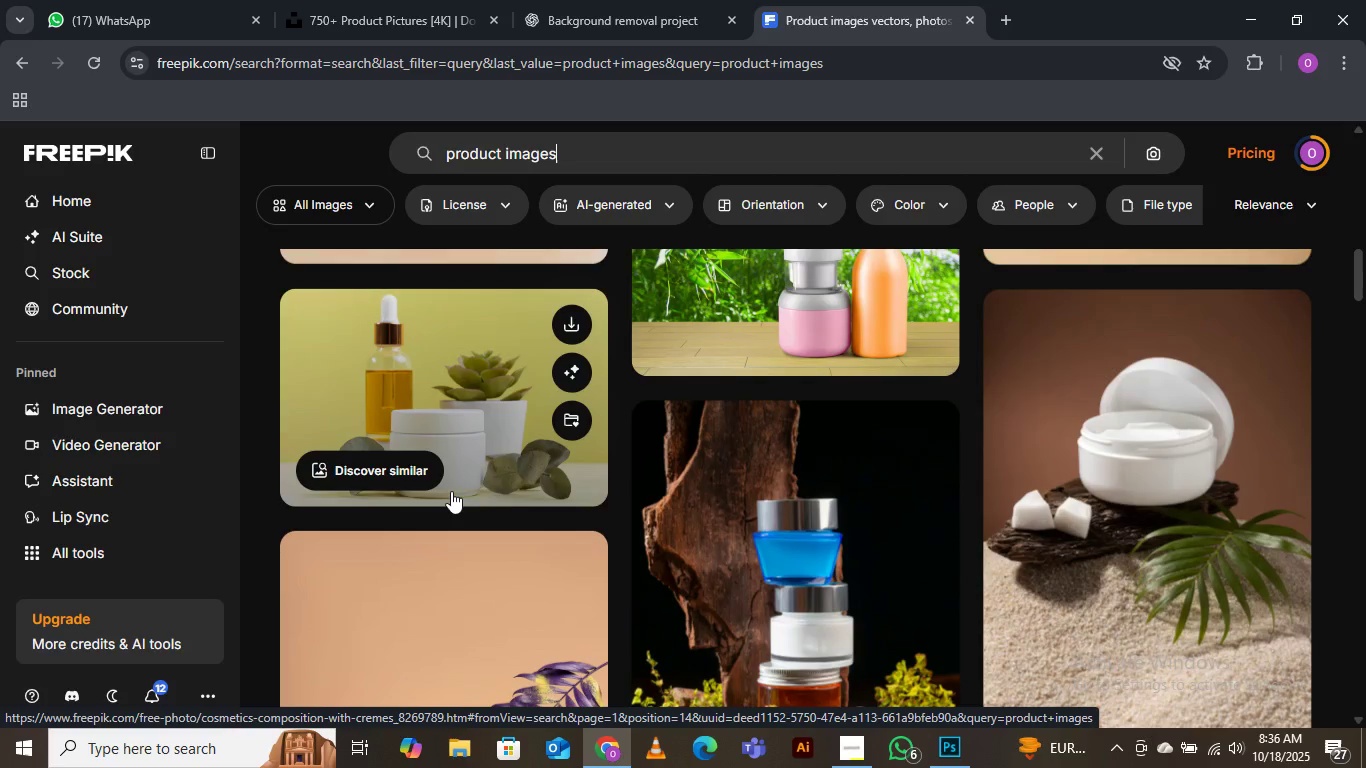 
scroll: coordinate [821, 432], scroll_direction: down, amount: 18.0
 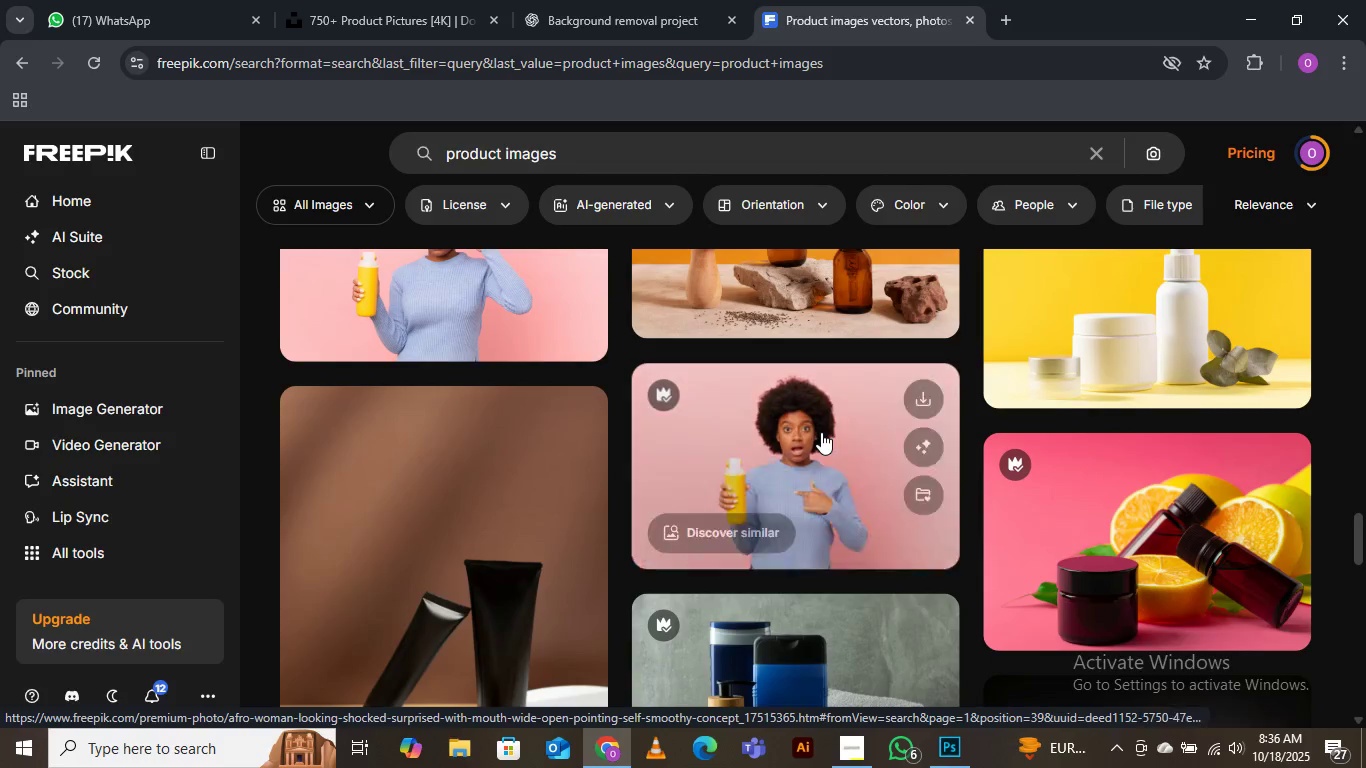 
scroll: coordinate [821, 432], scroll_direction: up, amount: 1.0
 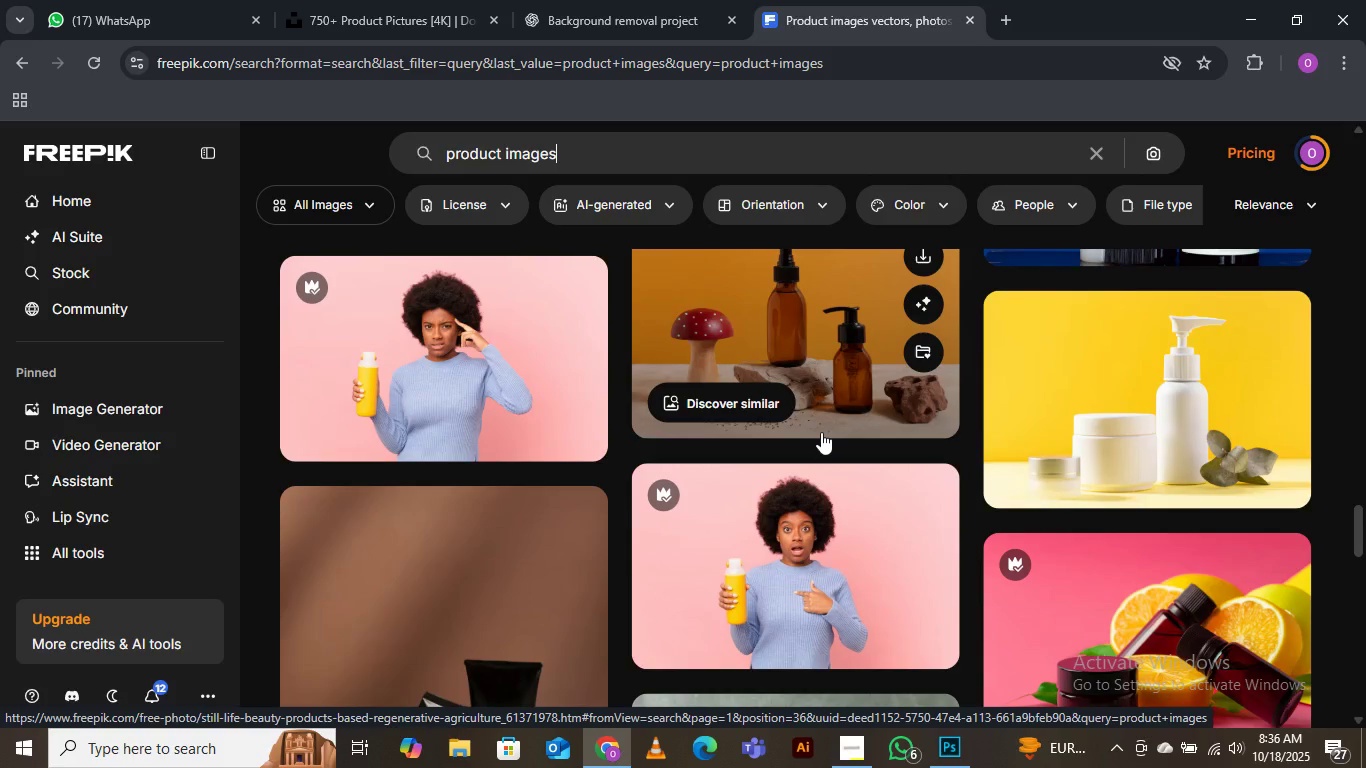 
scroll: coordinate [821, 432], scroll_direction: down, amount: 7.0
 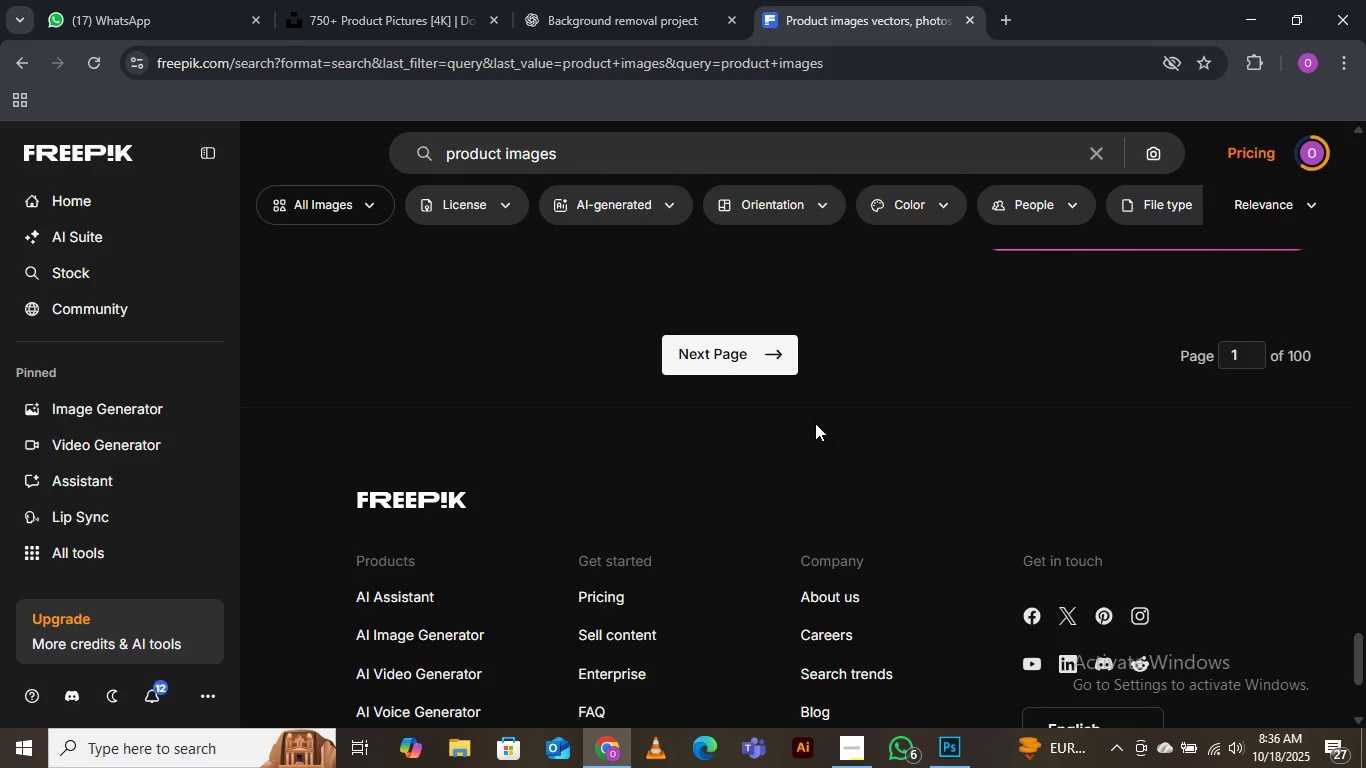 
left_click([724, 347])
 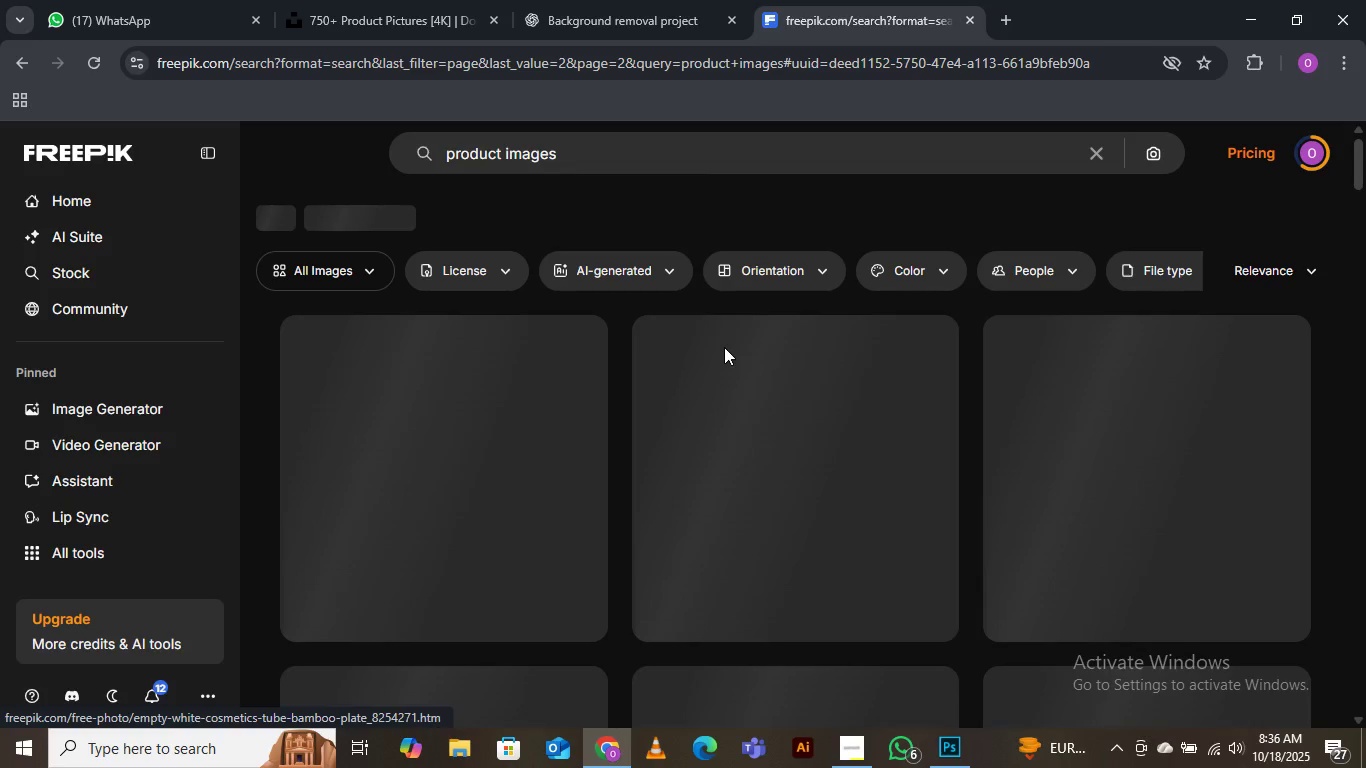 
mouse_move([733, 447])
 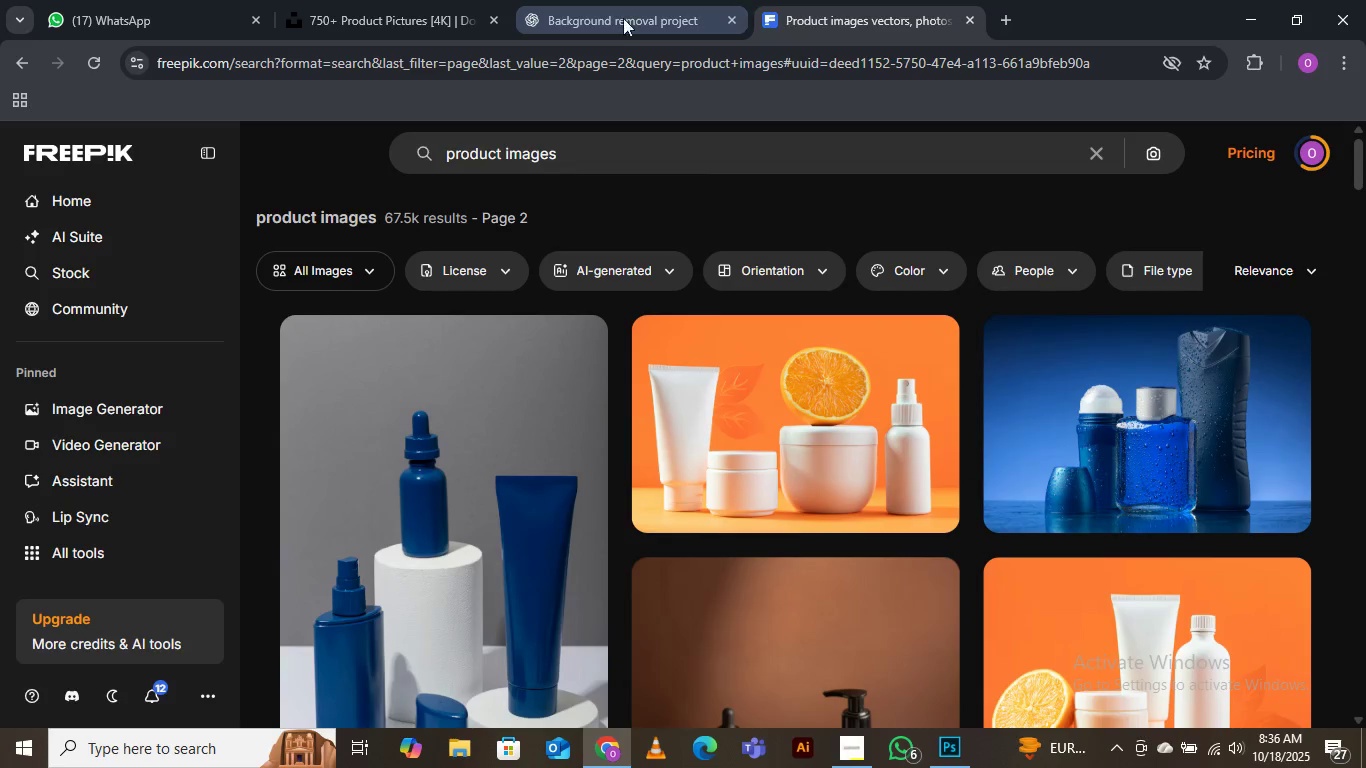 
left_click([618, 20])
 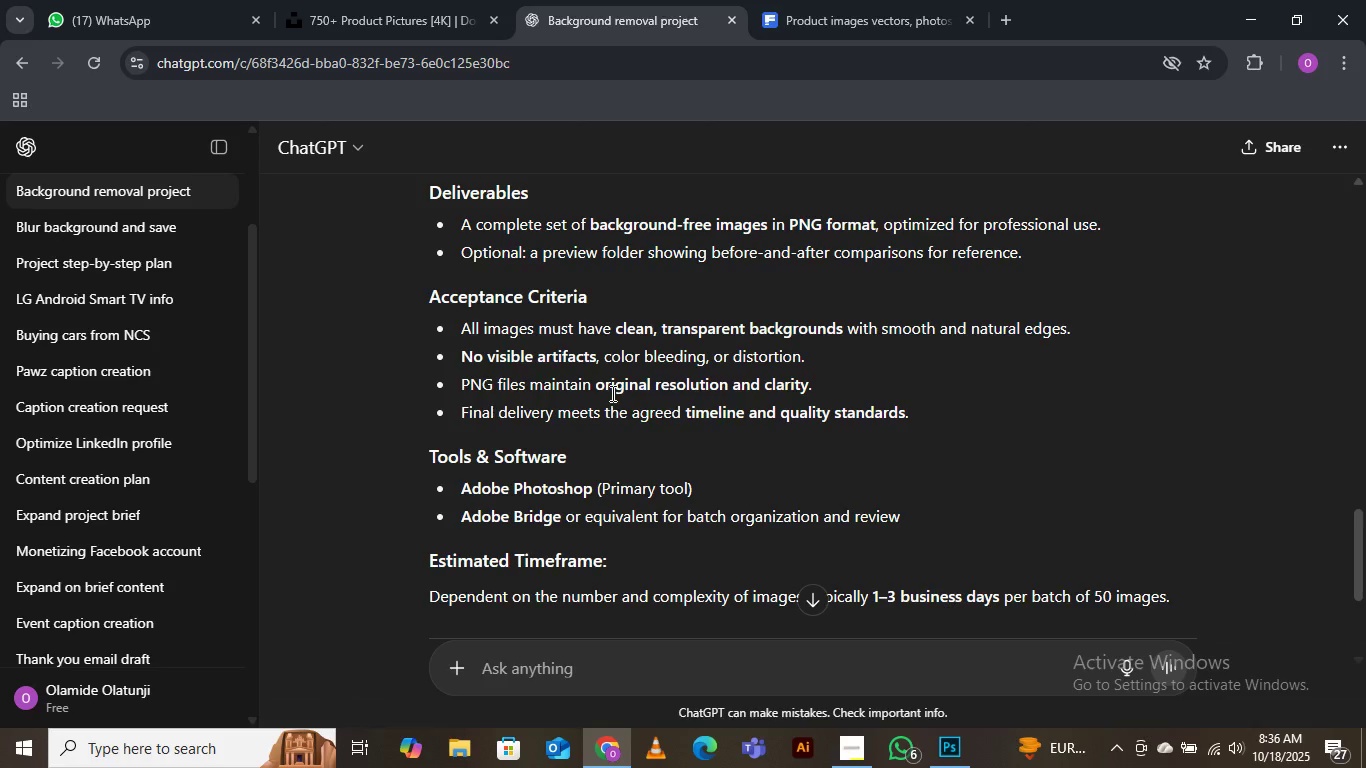 
scroll: coordinate [619, 360], scroll_direction: up, amount: 8.0
 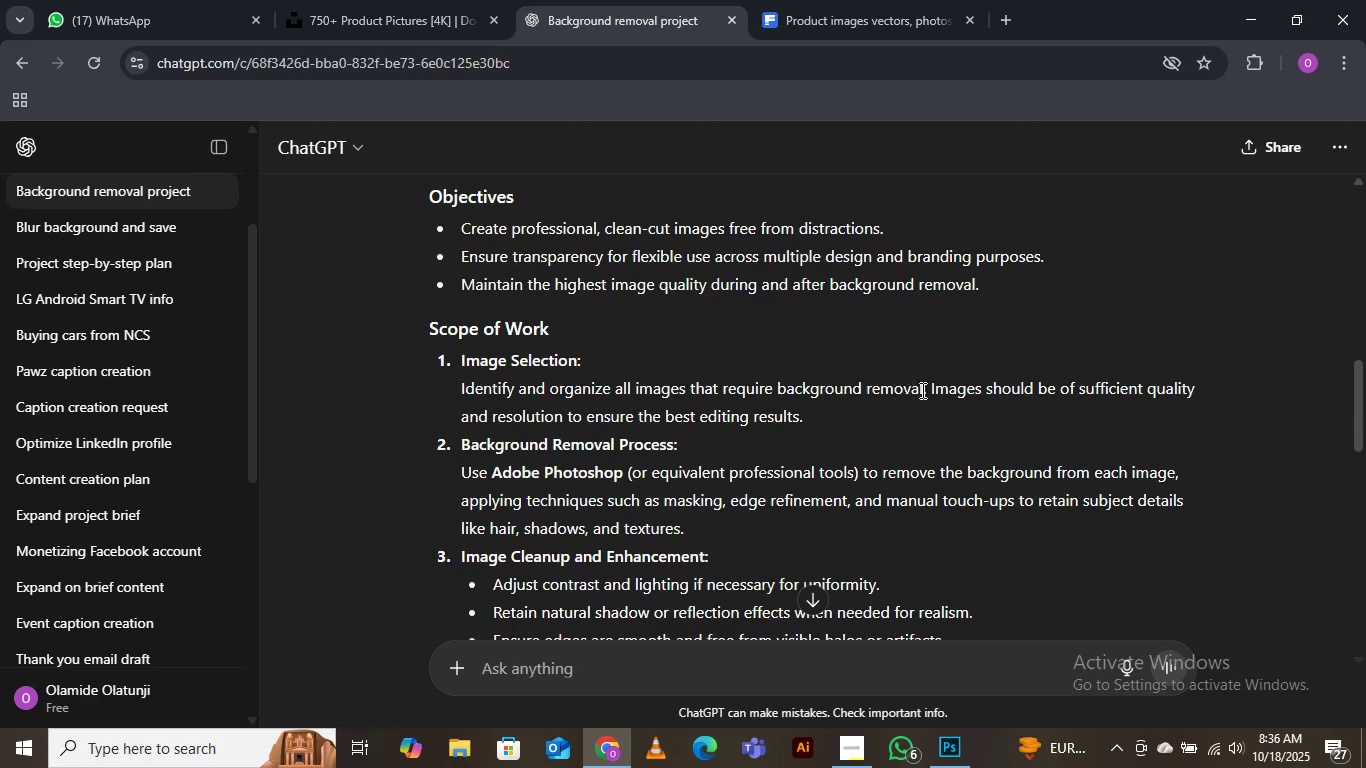 
wait(8.25)
 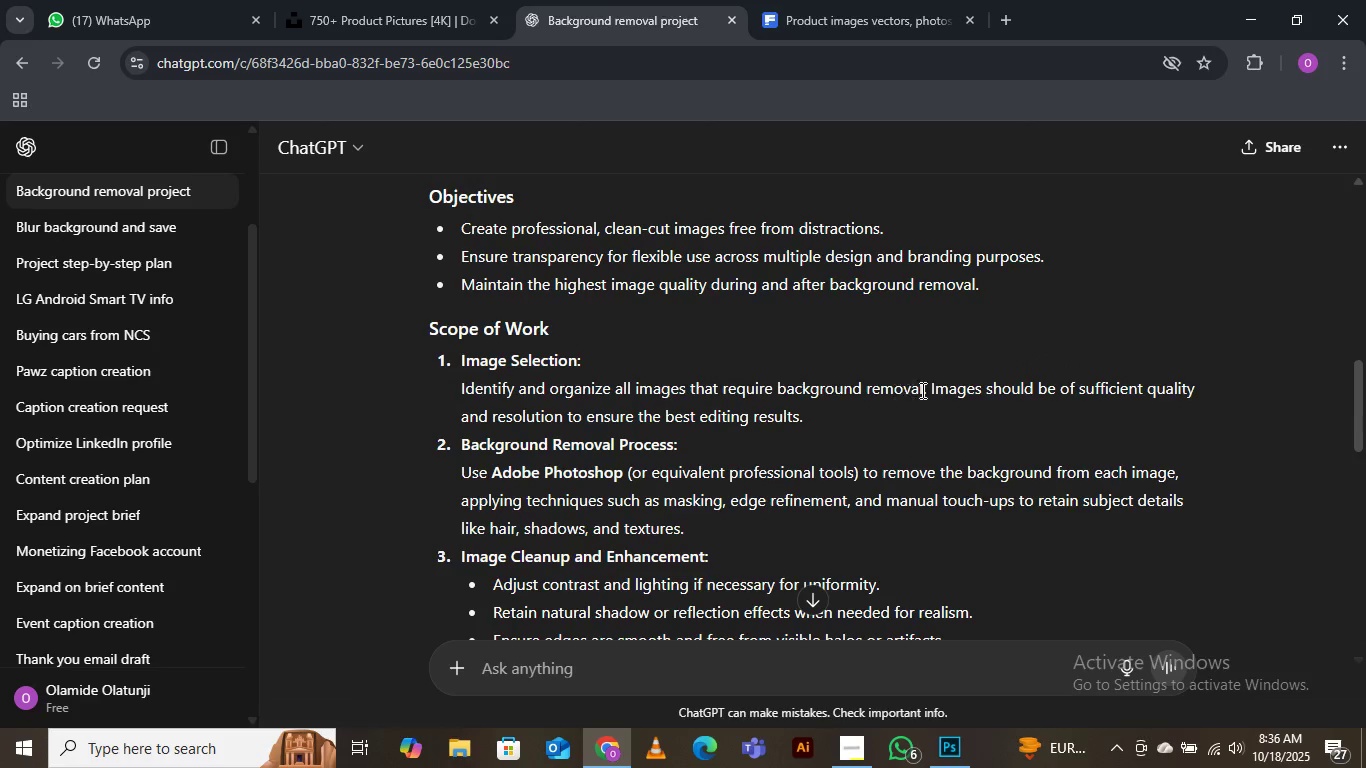 
left_click([848, 15])
 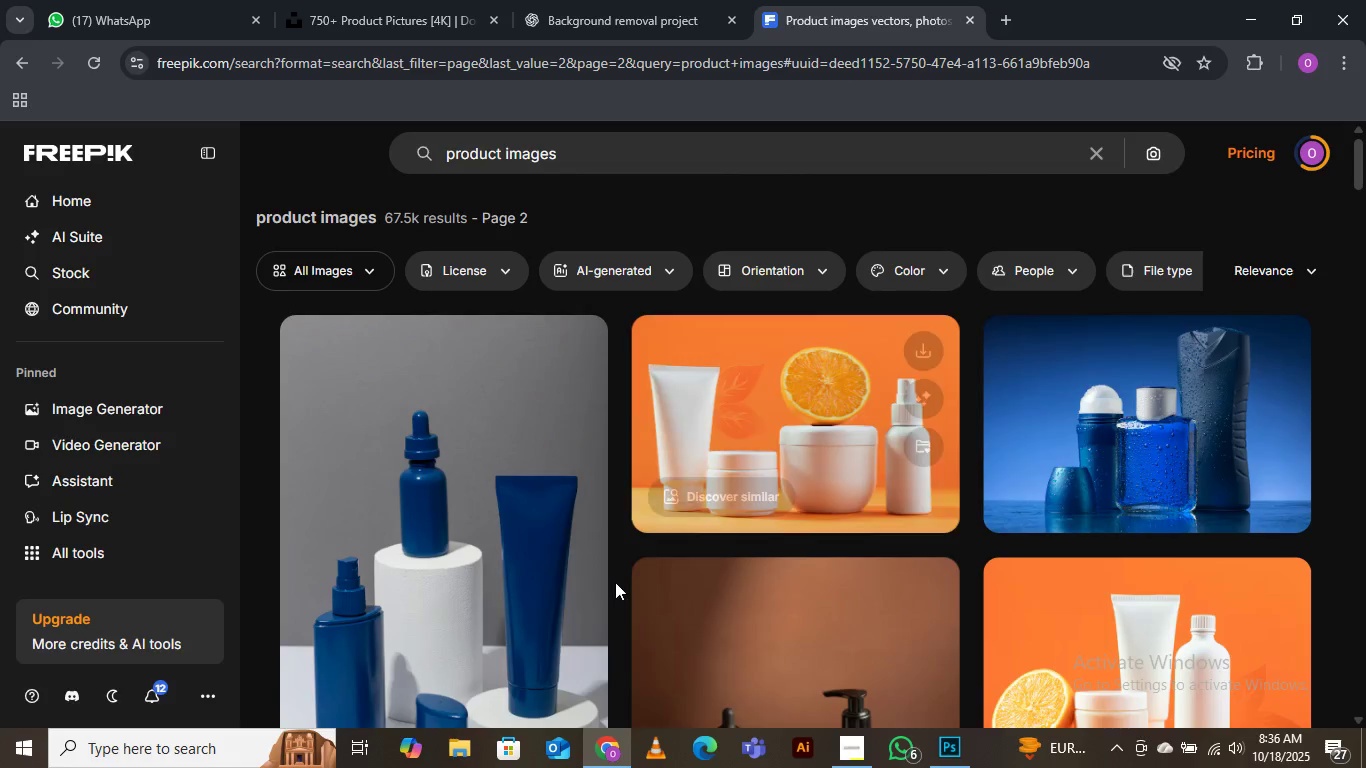 
scroll: coordinate [618, 433], scroll_direction: down, amount: 11.0
 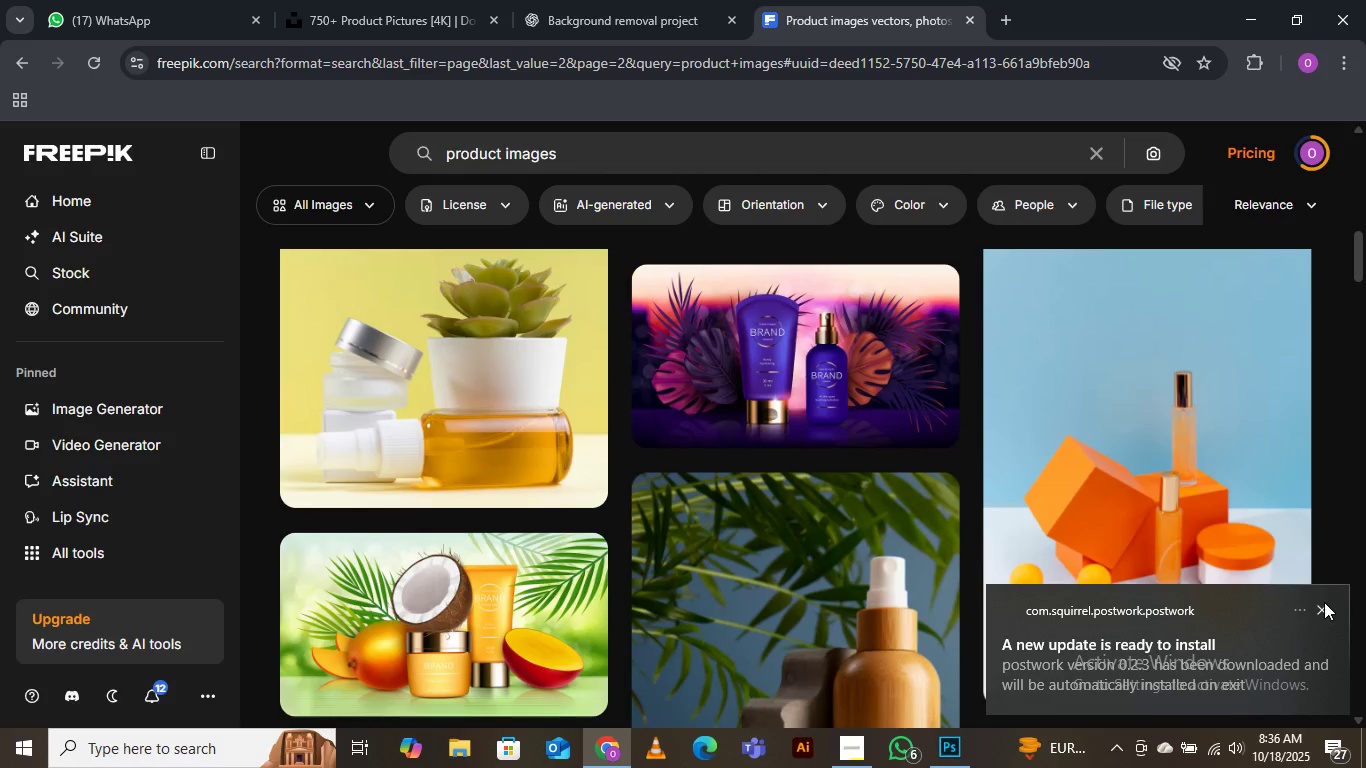 
left_click([1321, 604])
 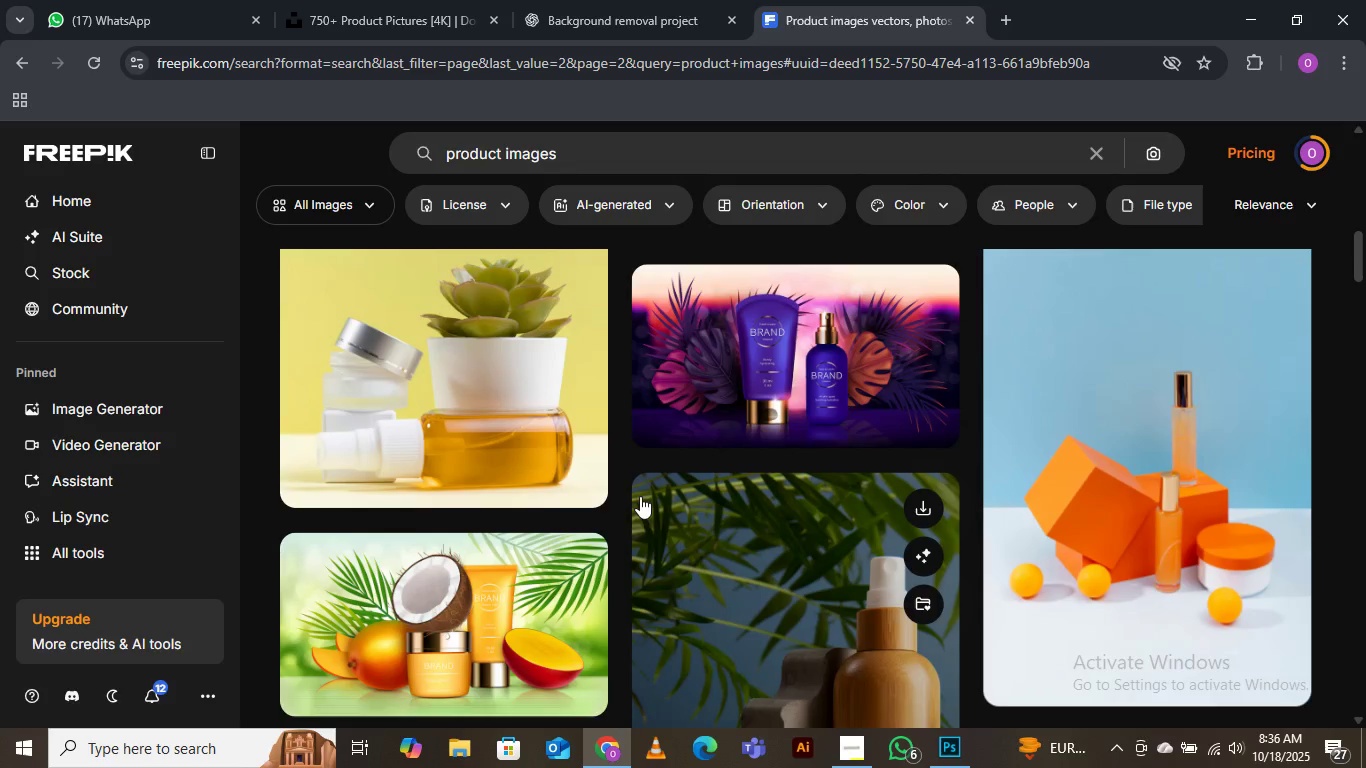 
scroll: coordinate [631, 469], scroll_direction: down, amount: 20.0
 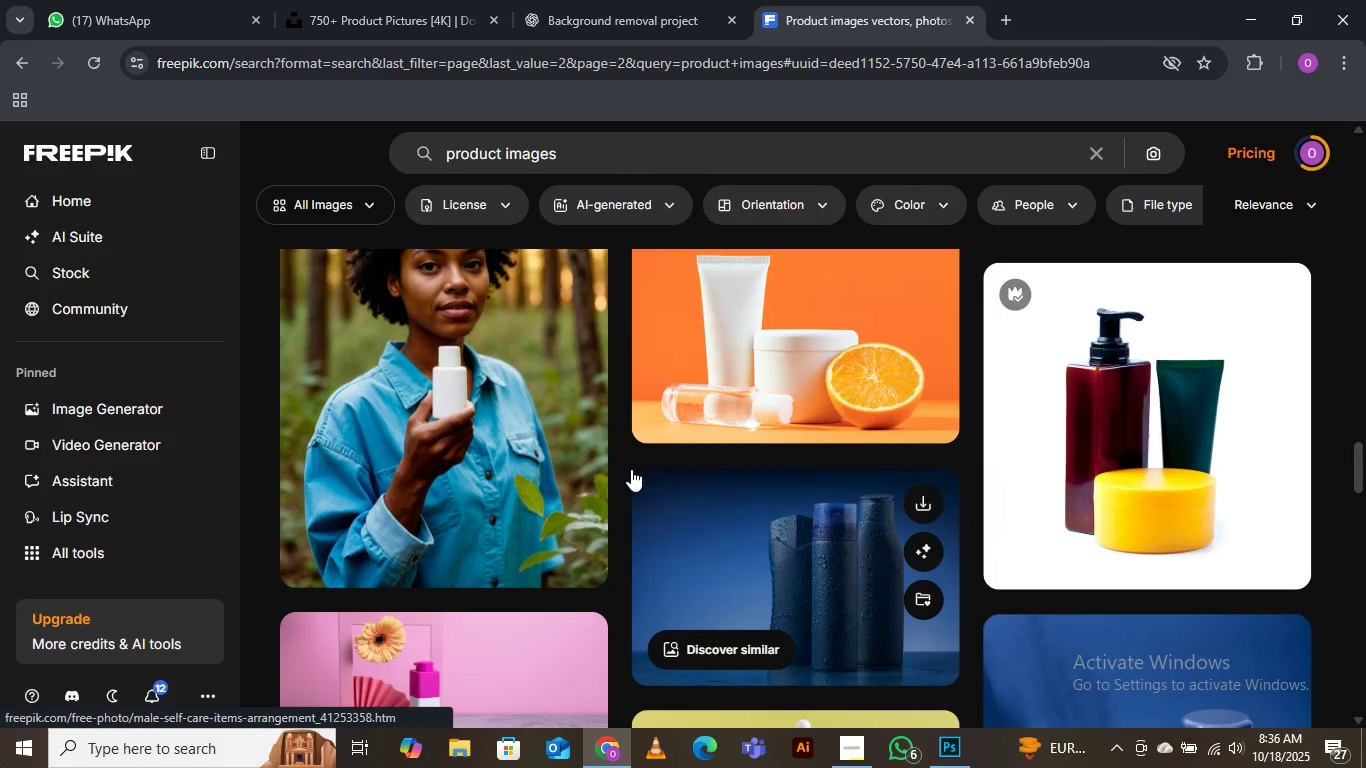 
scroll: coordinate [631, 469], scroll_direction: up, amount: 1.0
 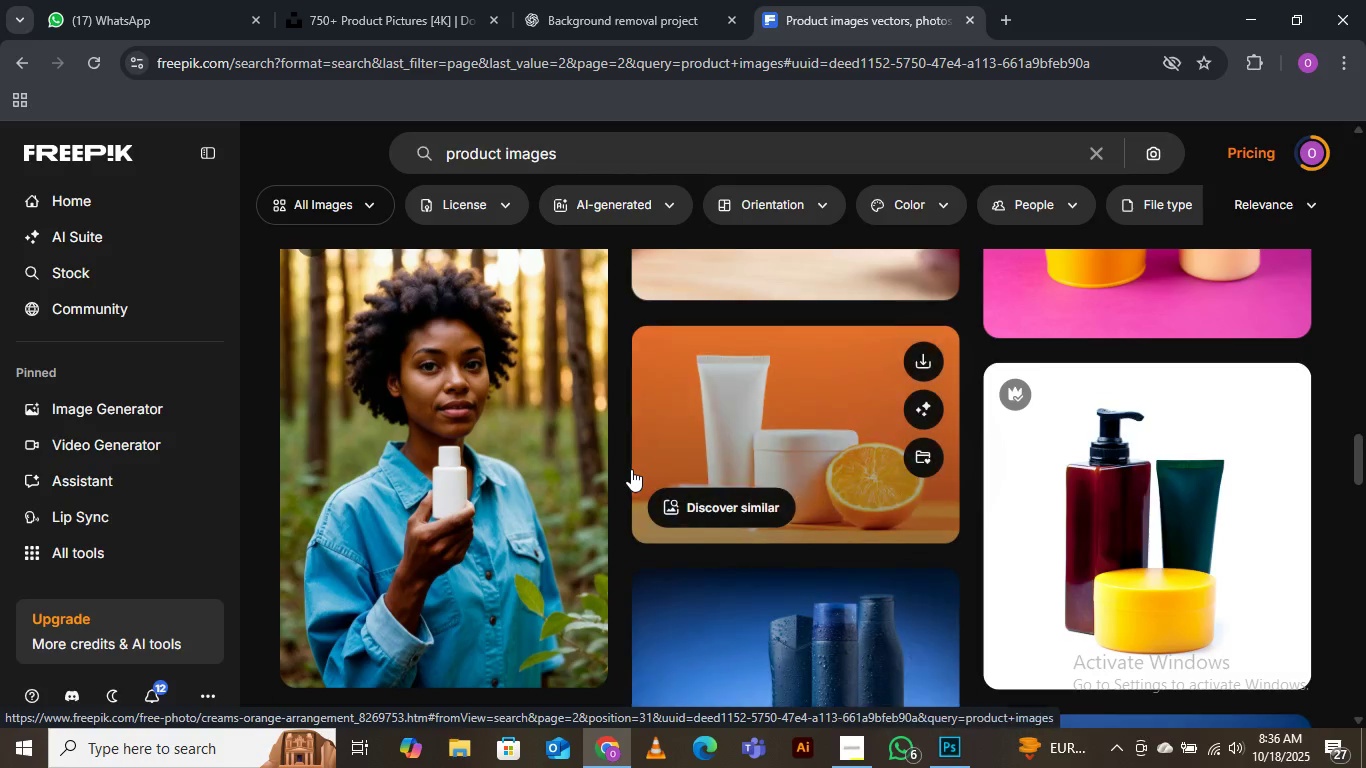 
scroll: coordinate [631, 469], scroll_direction: down, amount: 5.0
 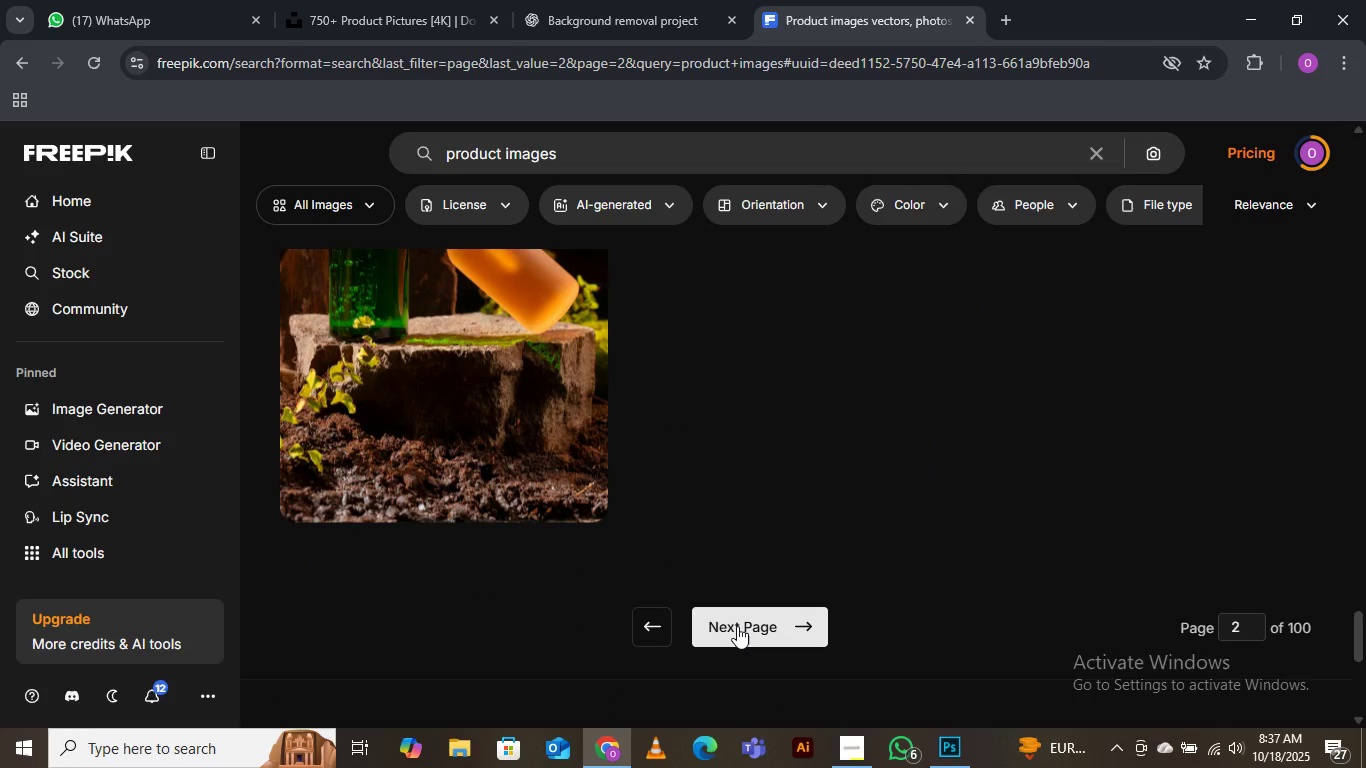 
left_click([737, 626])
 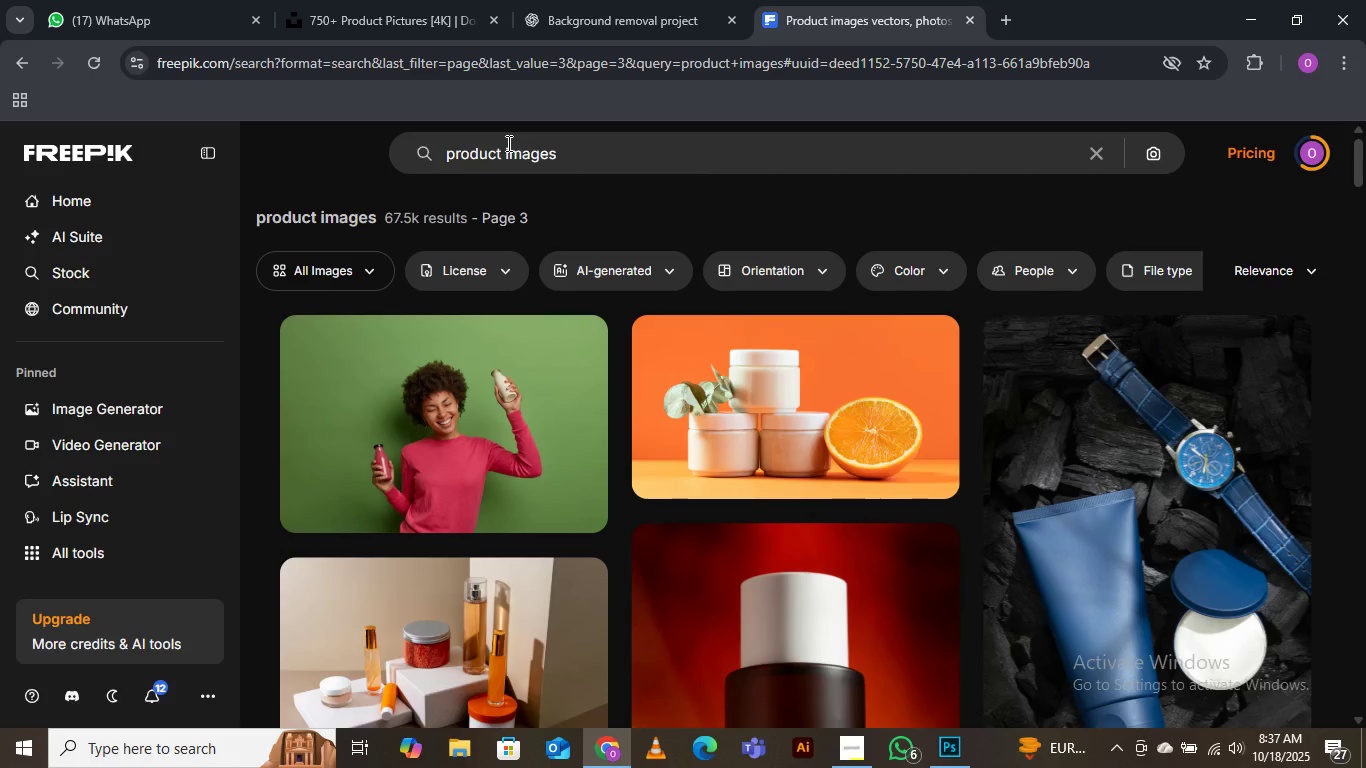 
wait(17.99)
 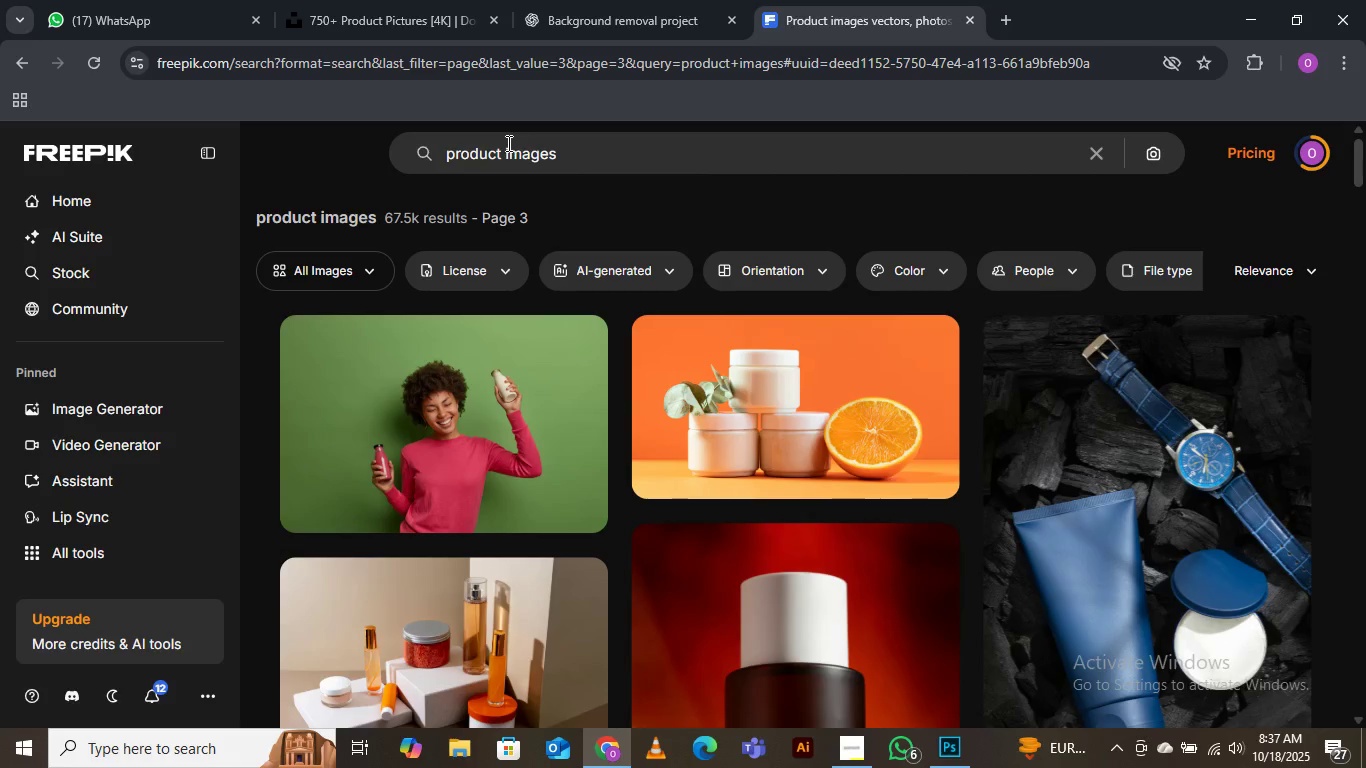 
left_click_drag(start_coordinate=[505, 145], to_coordinate=[425, 143])
 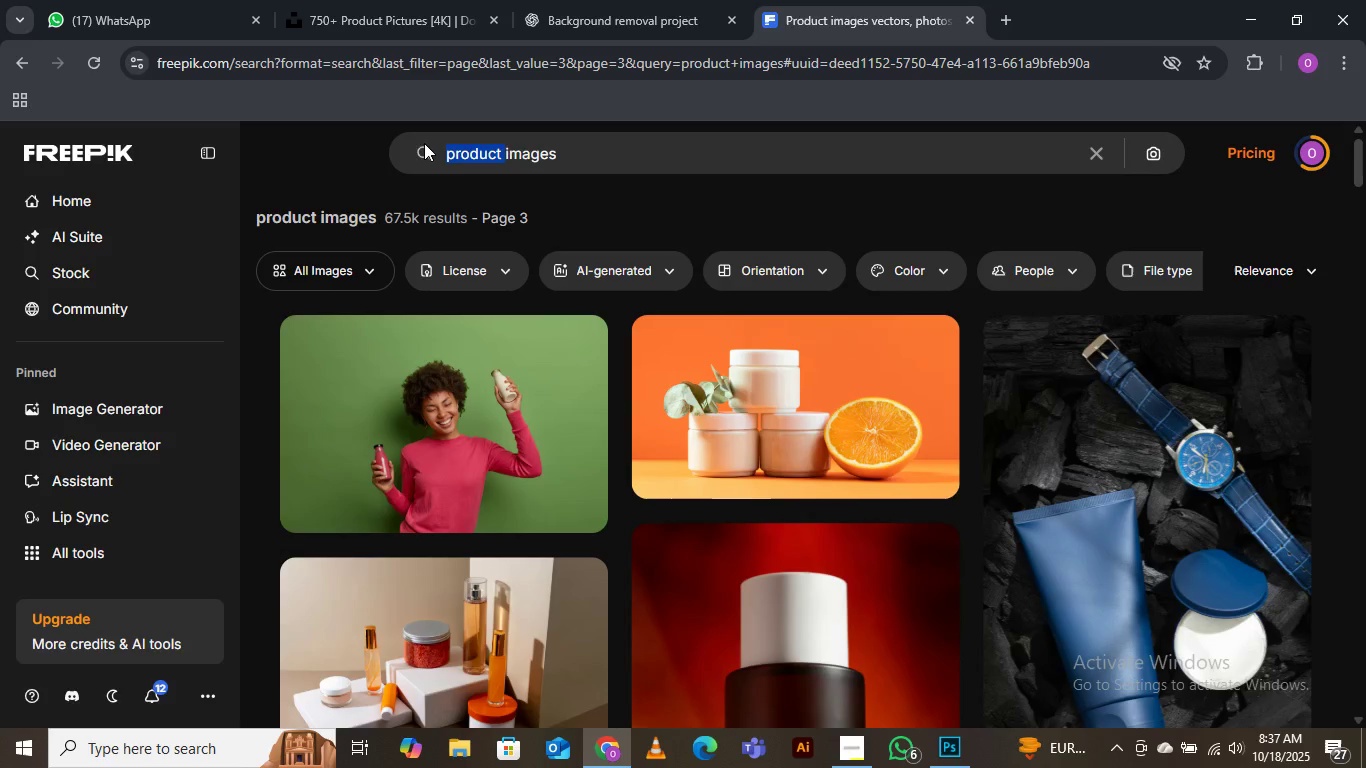 
key(Backspace)
 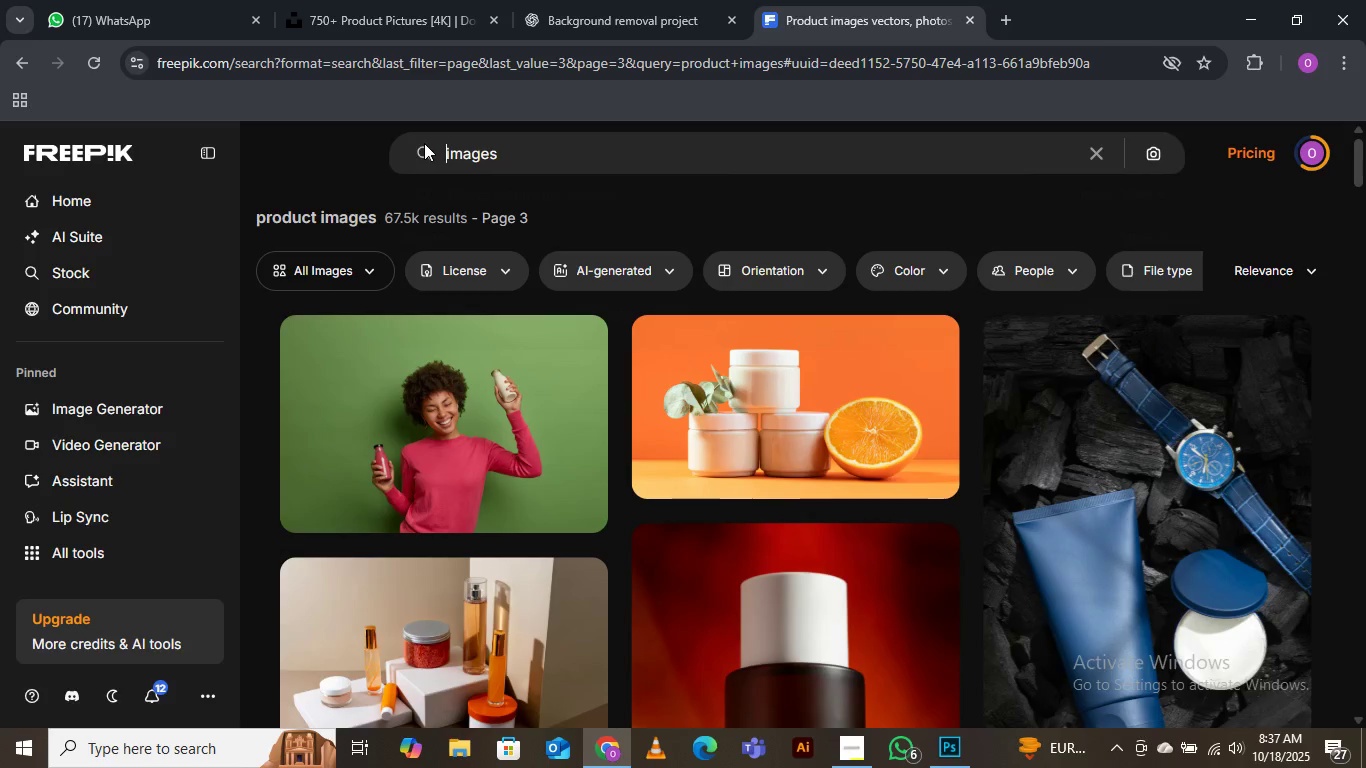 
key(Enter)
 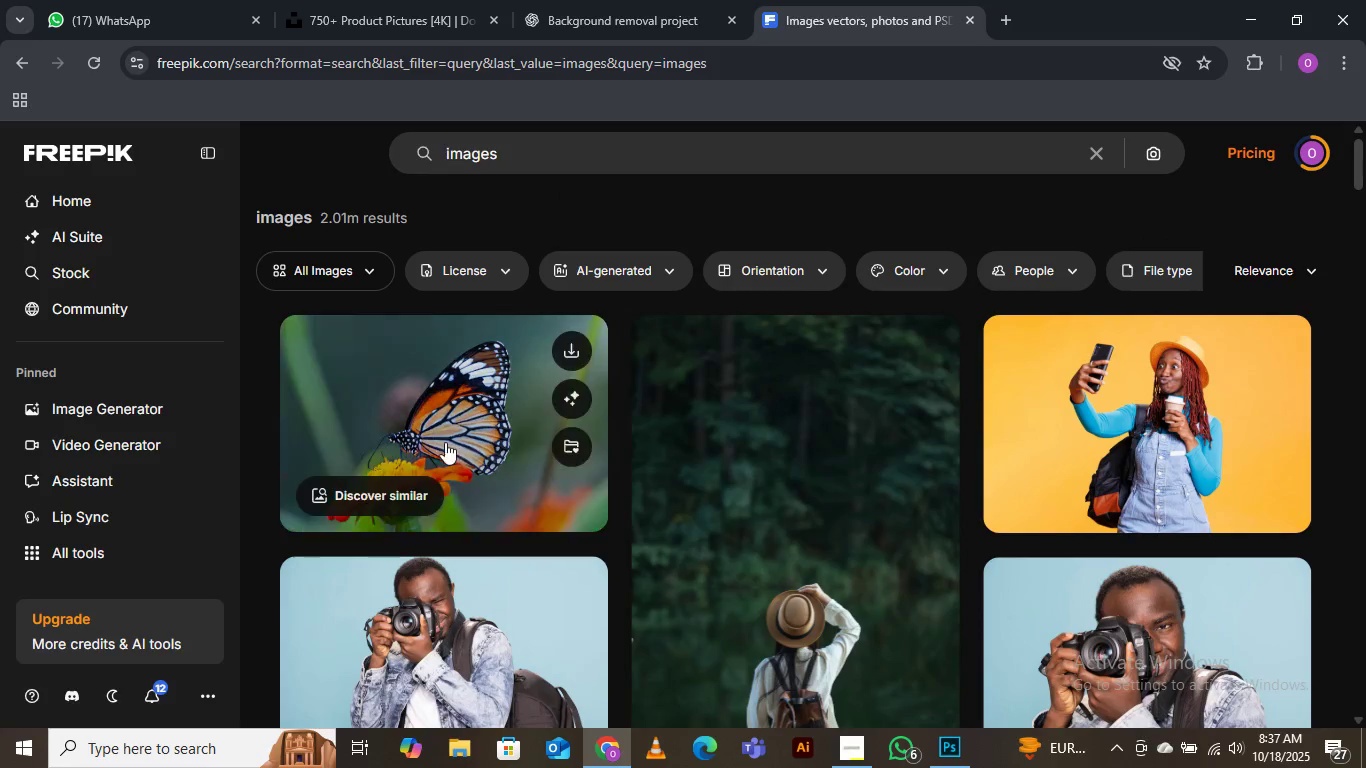 
wait(5.35)
 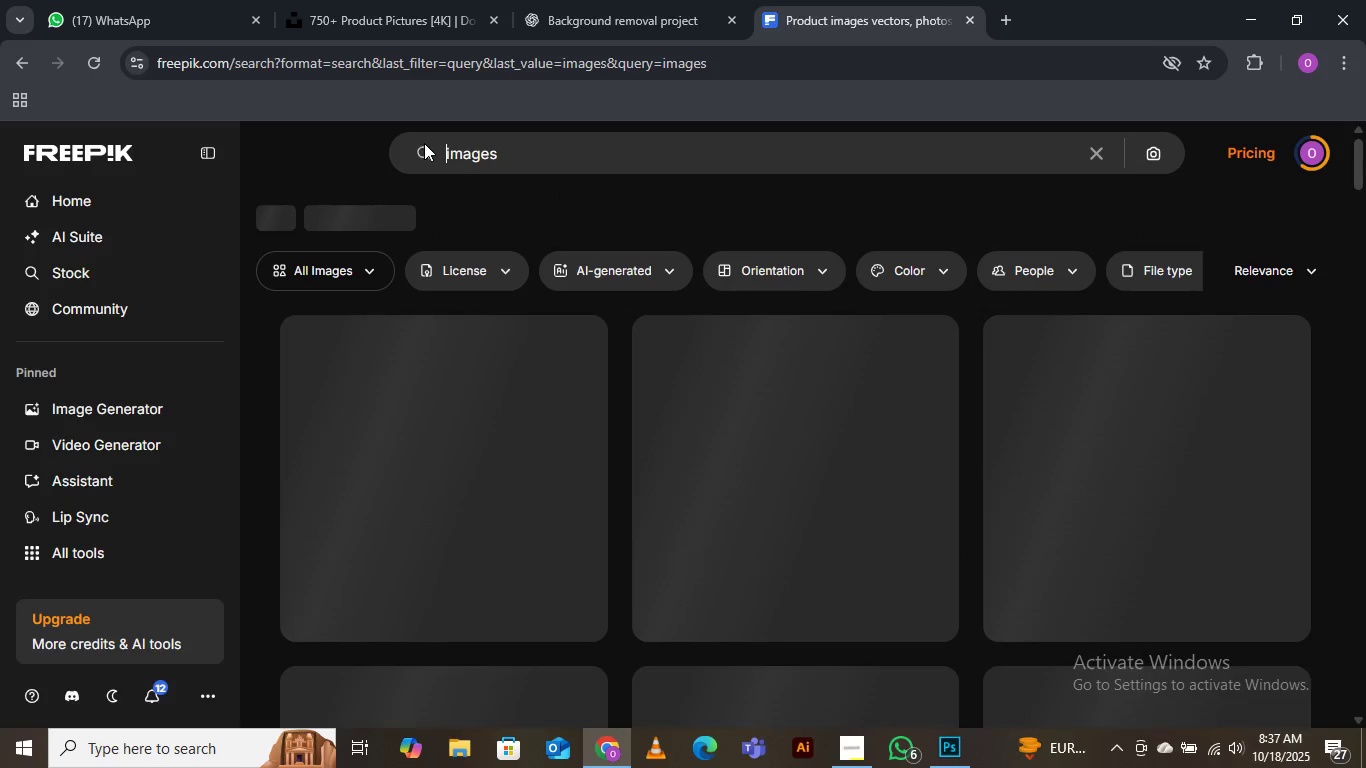 
scroll: coordinate [597, 529], scroll_direction: down, amount: 2.0
 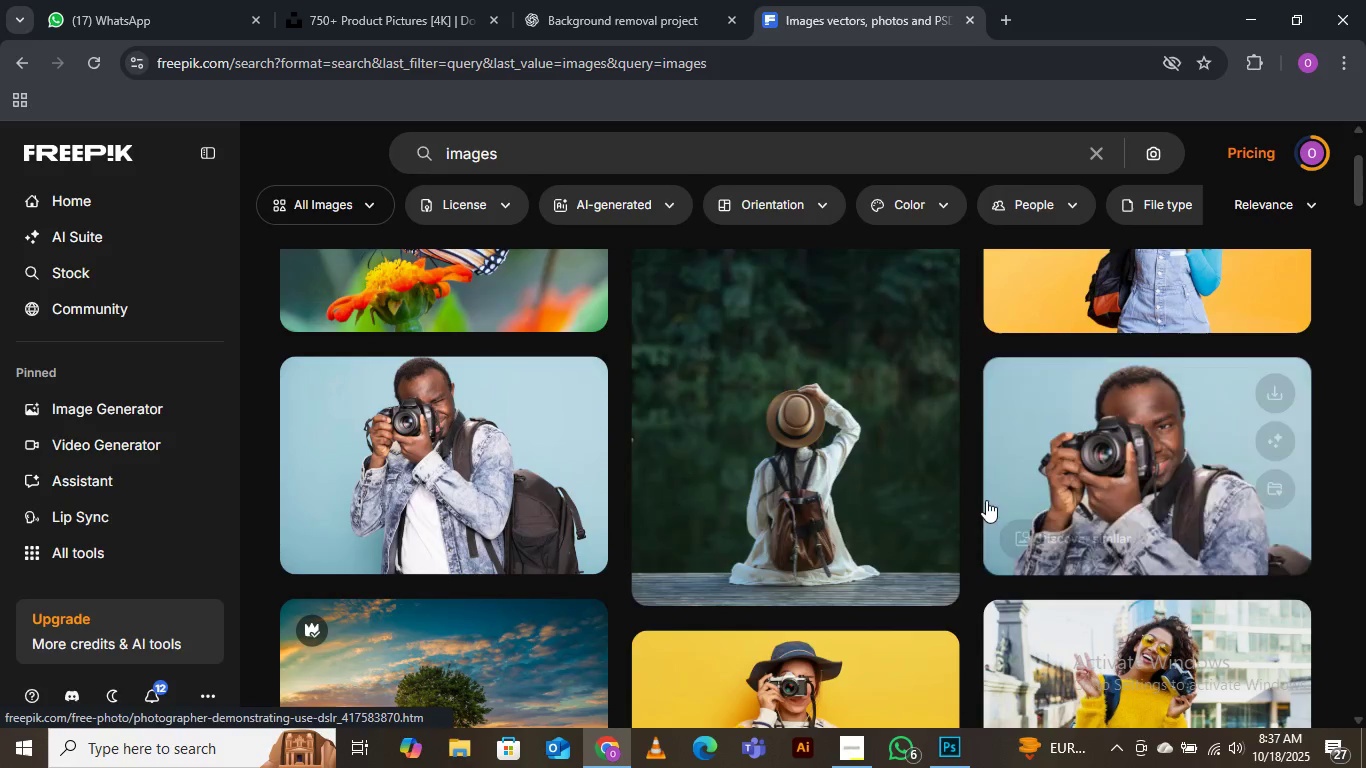 
scroll: coordinate [938, 583], scroll_direction: up, amount: 2.0
 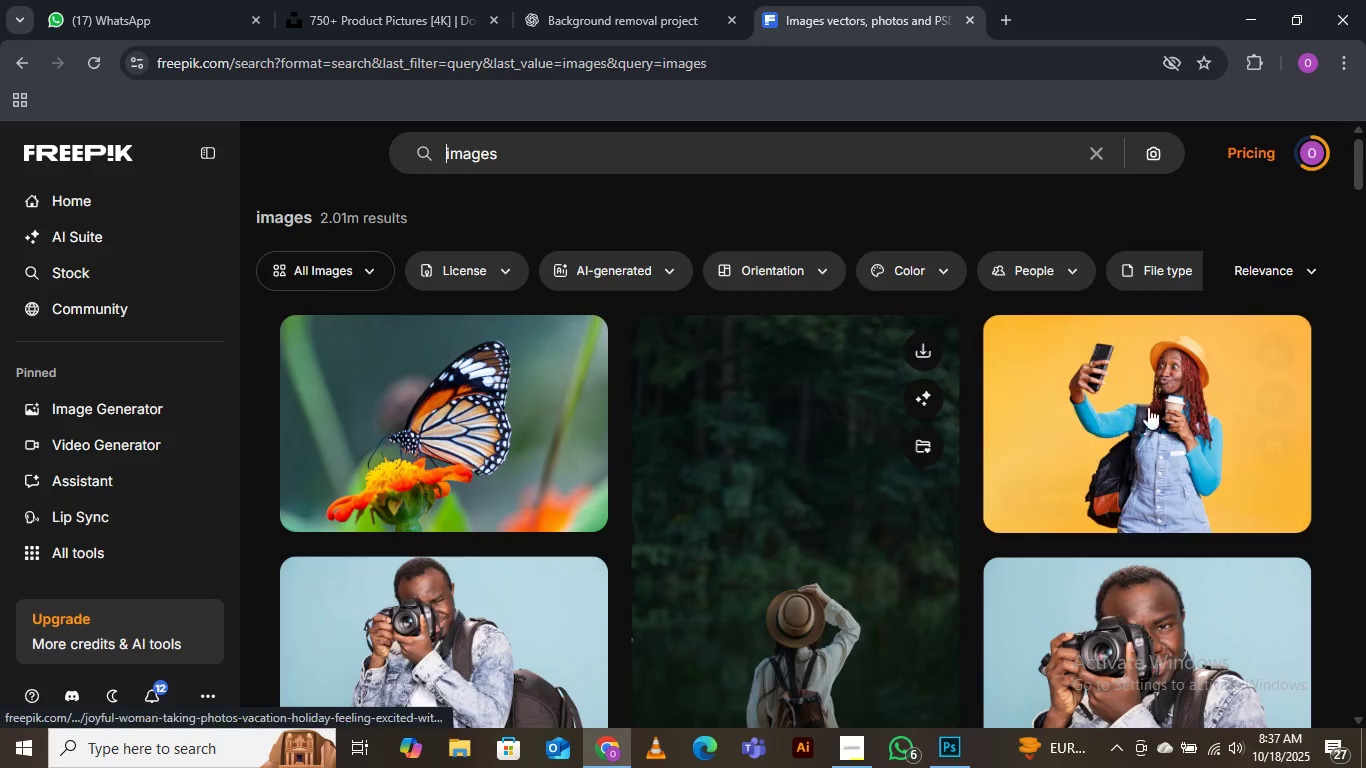 
mouse_move([1207, 396])
 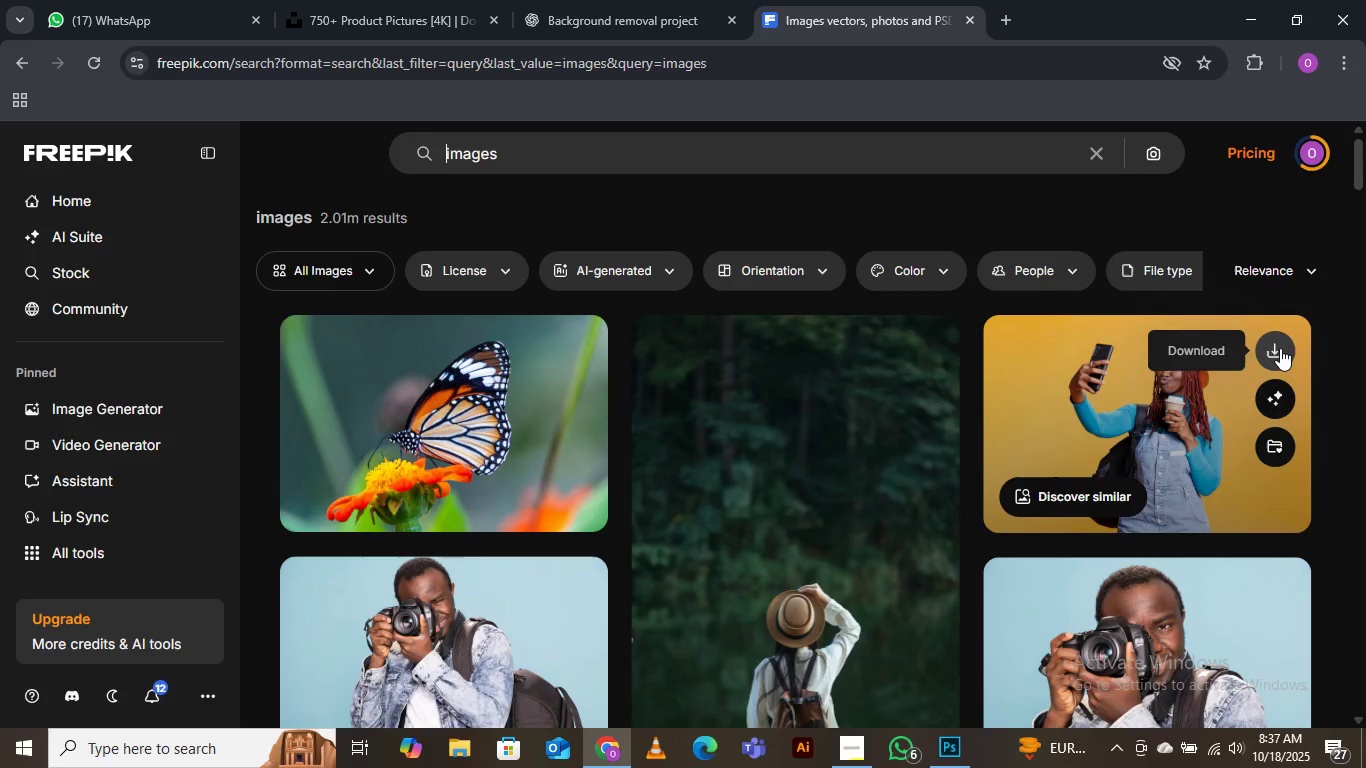 
left_click([1280, 348])
 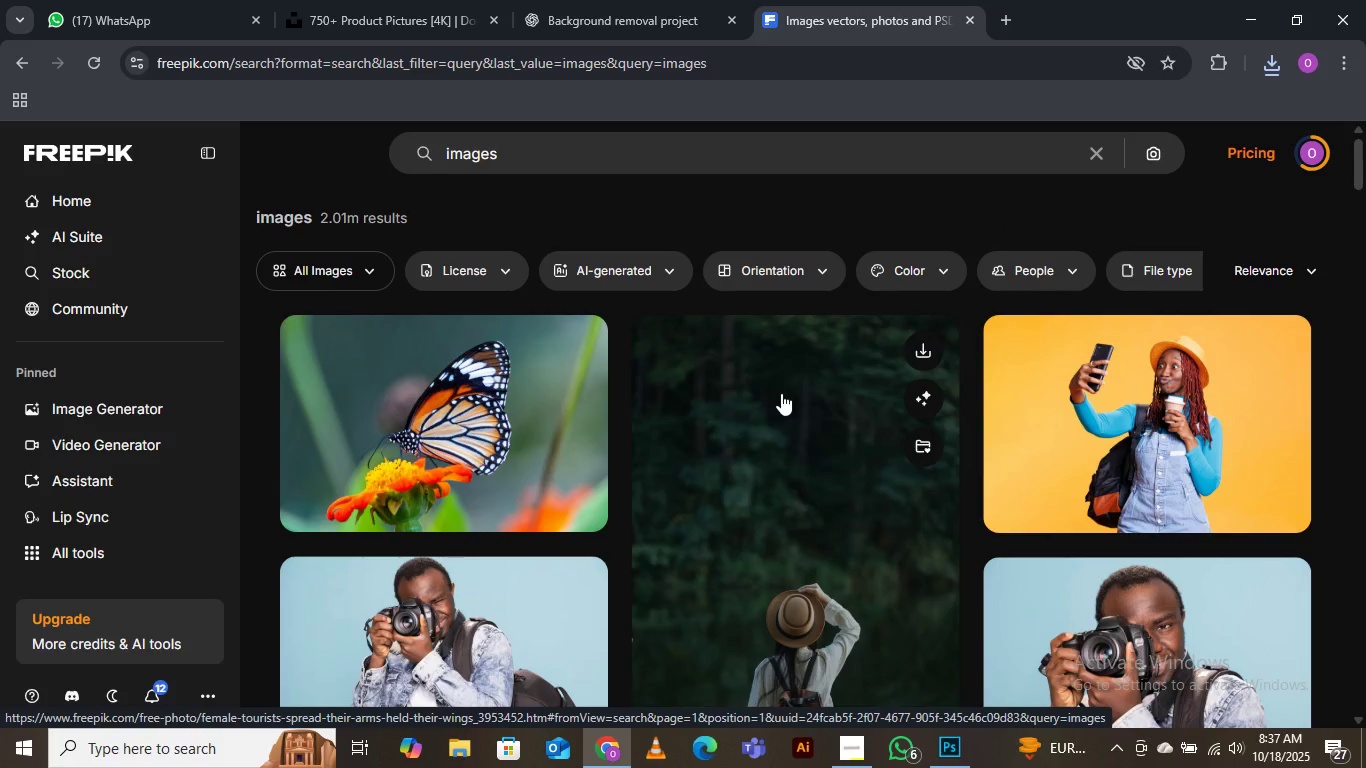 
wait(15.23)
 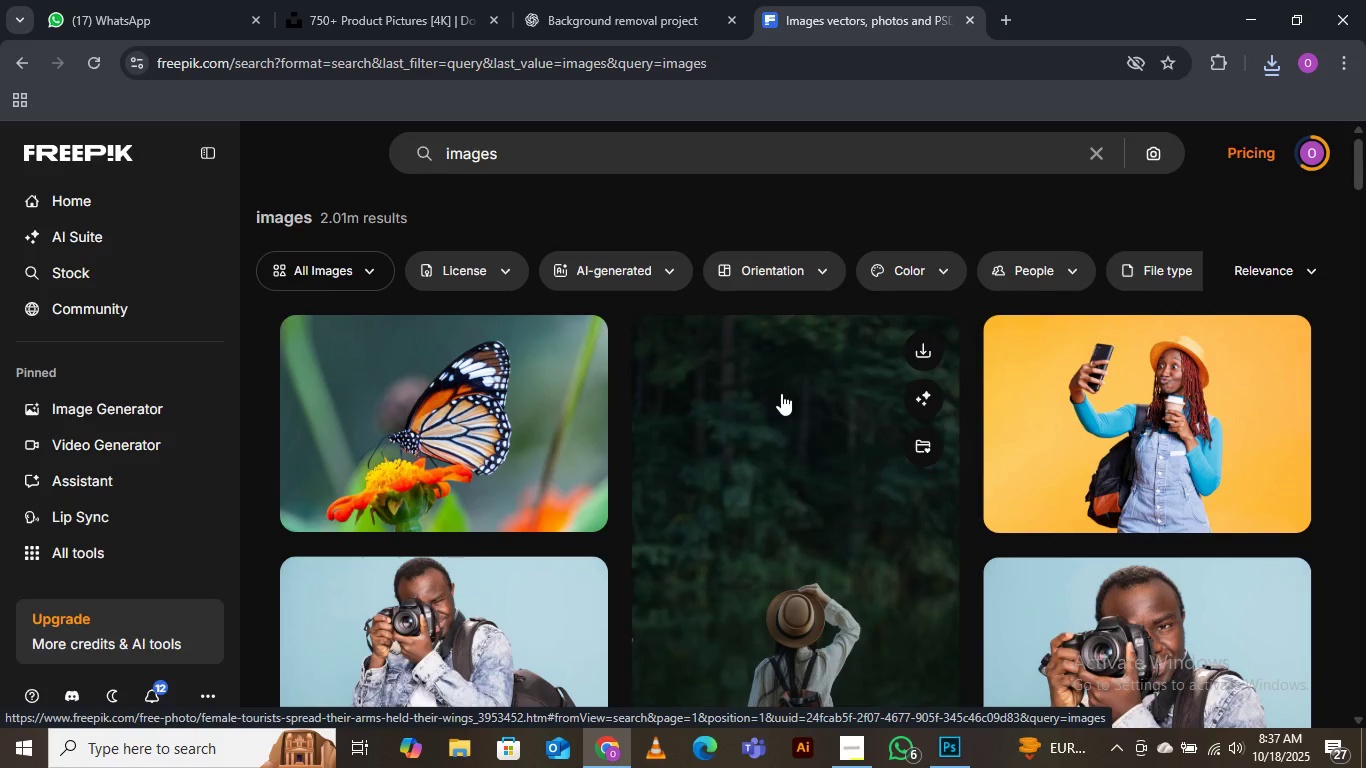 
scroll: coordinate [758, 456], scroll_direction: down, amount: 13.0
 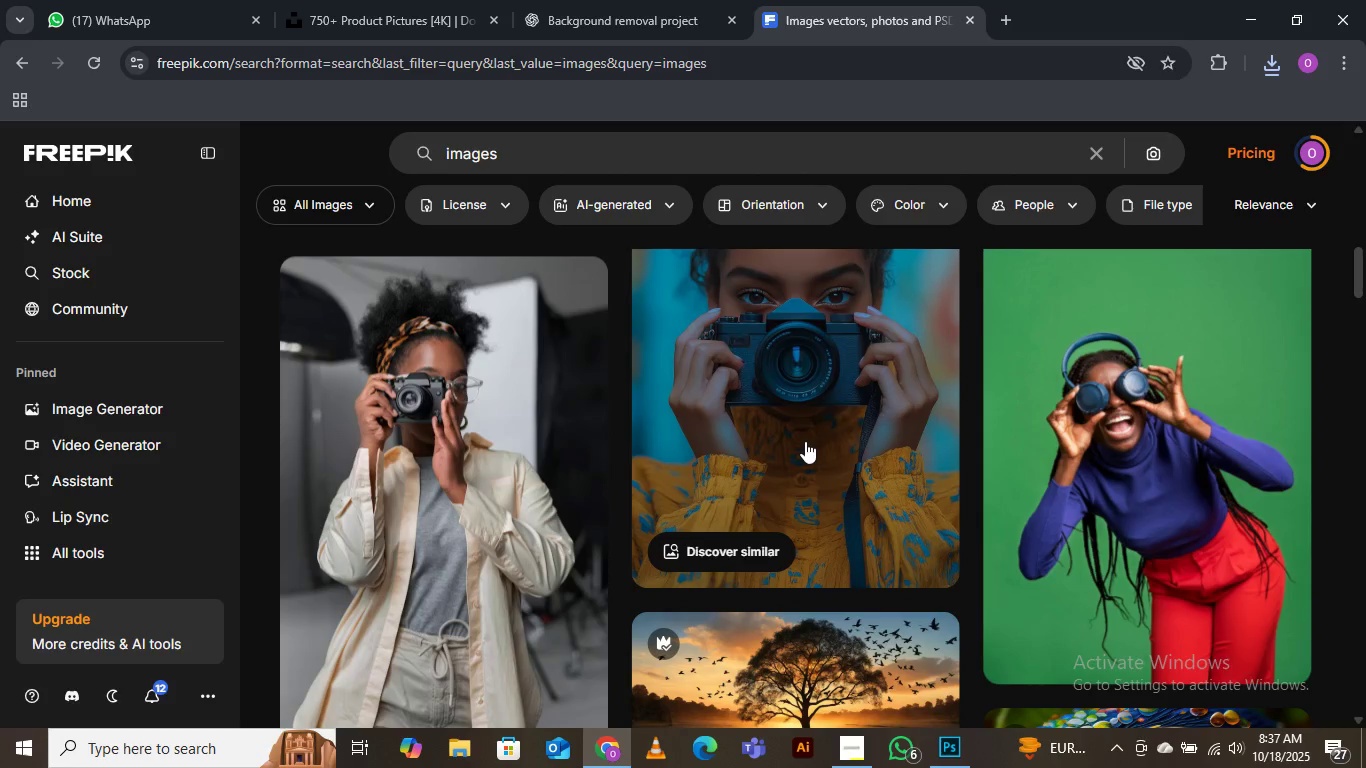 
mouse_move([899, 402])
 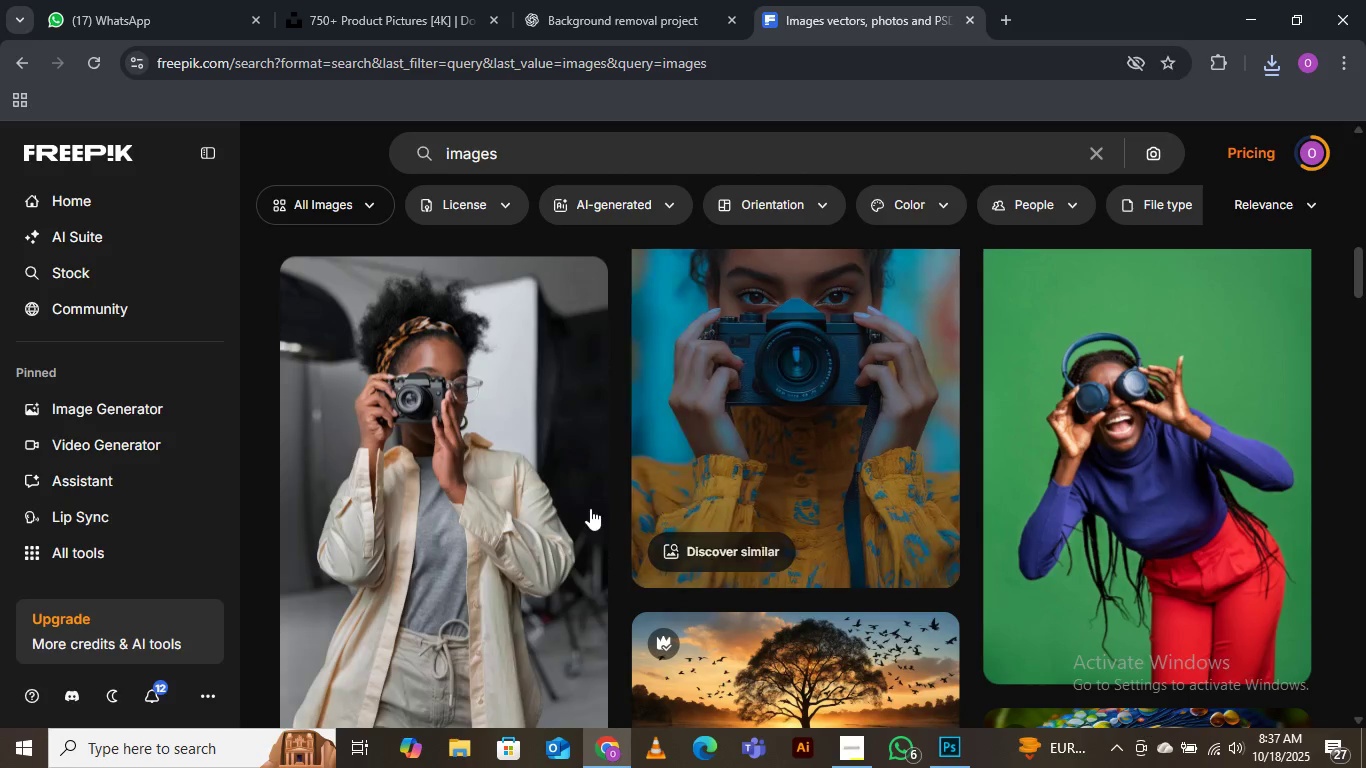 
scroll: coordinate [638, 405], scroll_direction: up, amount: 5.0
 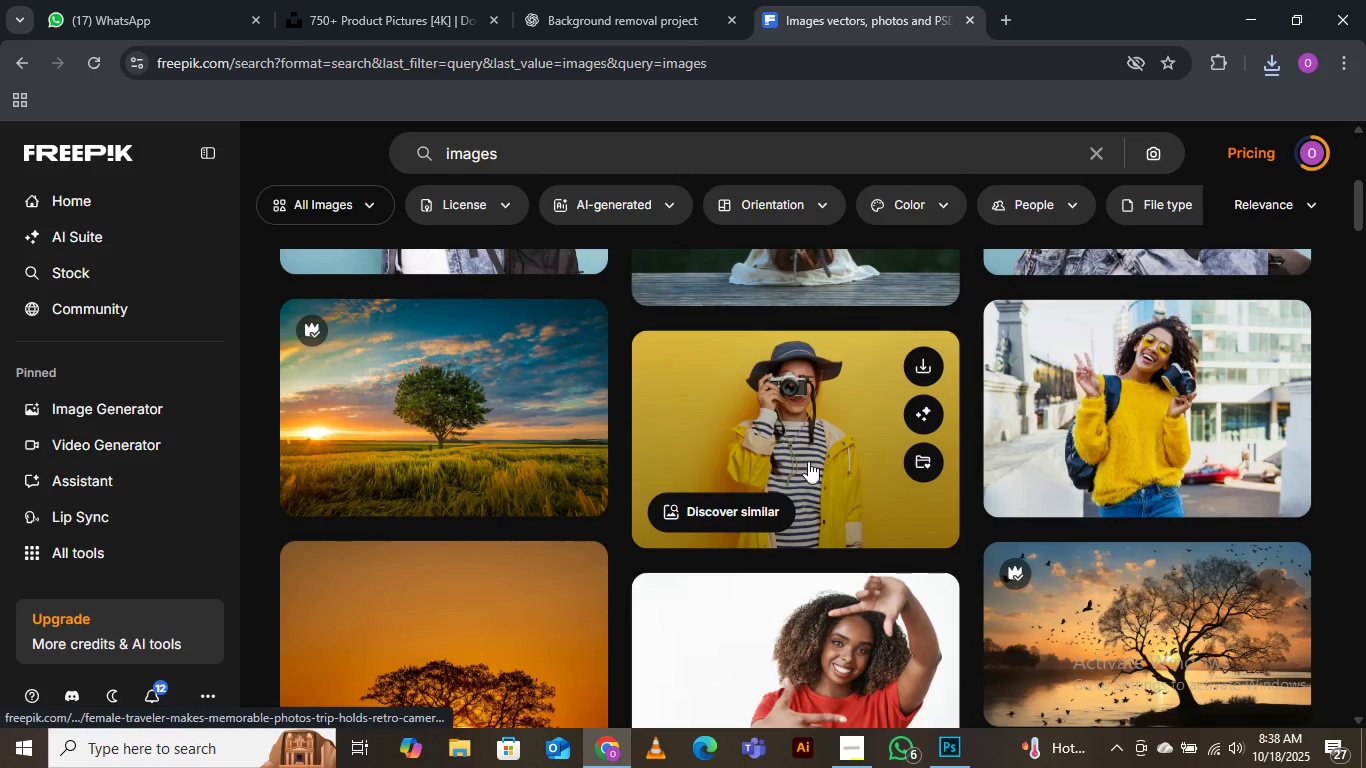 
scroll: coordinate [820, 467], scroll_direction: down, amount: 1.0
 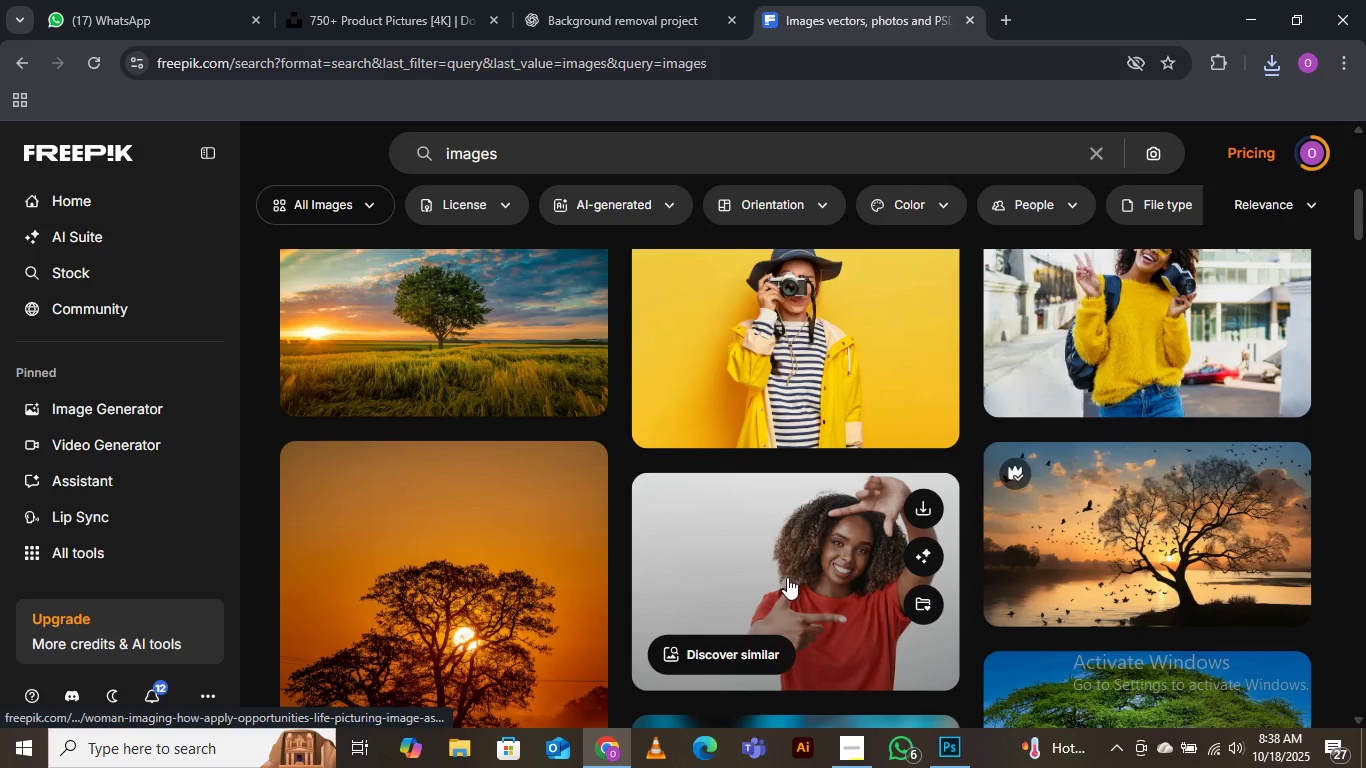 
scroll: coordinate [797, 486], scroll_direction: up, amount: 4.0
 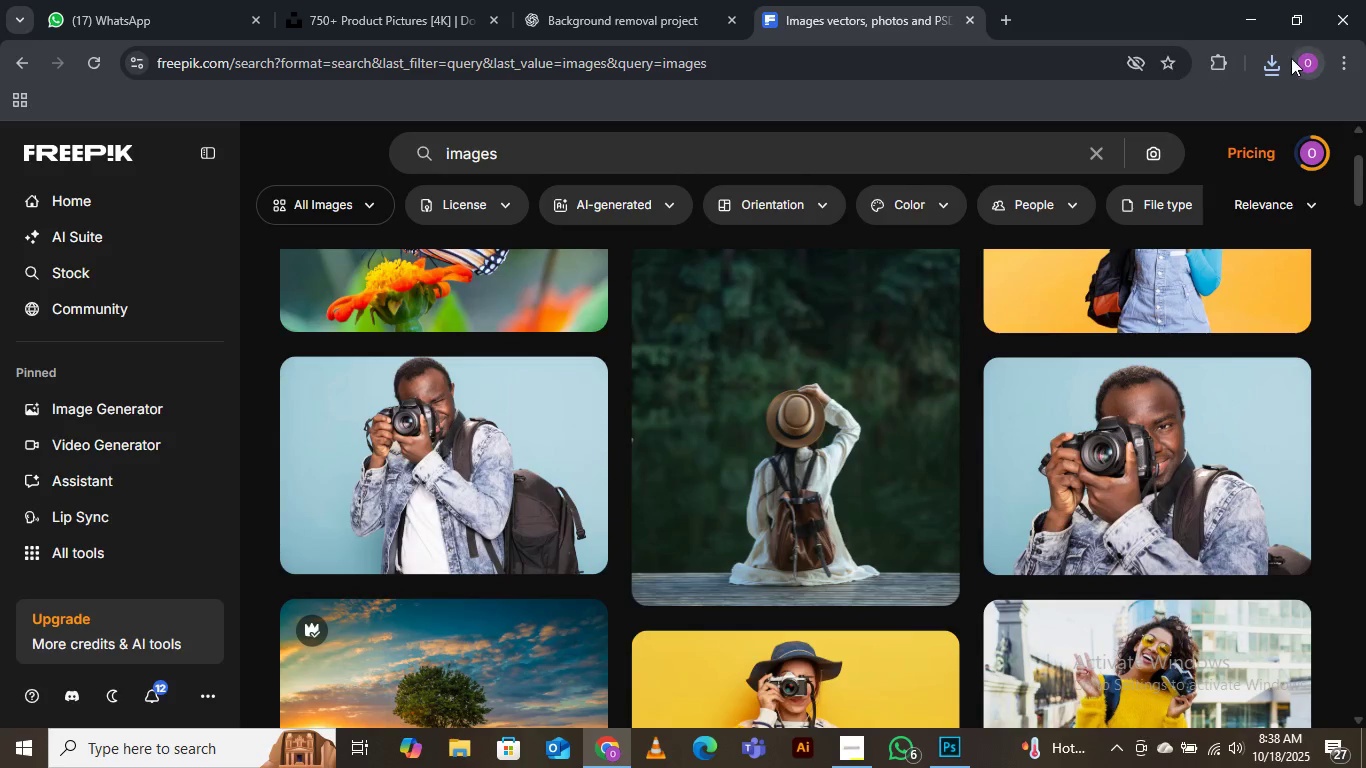 
wait(7.85)
 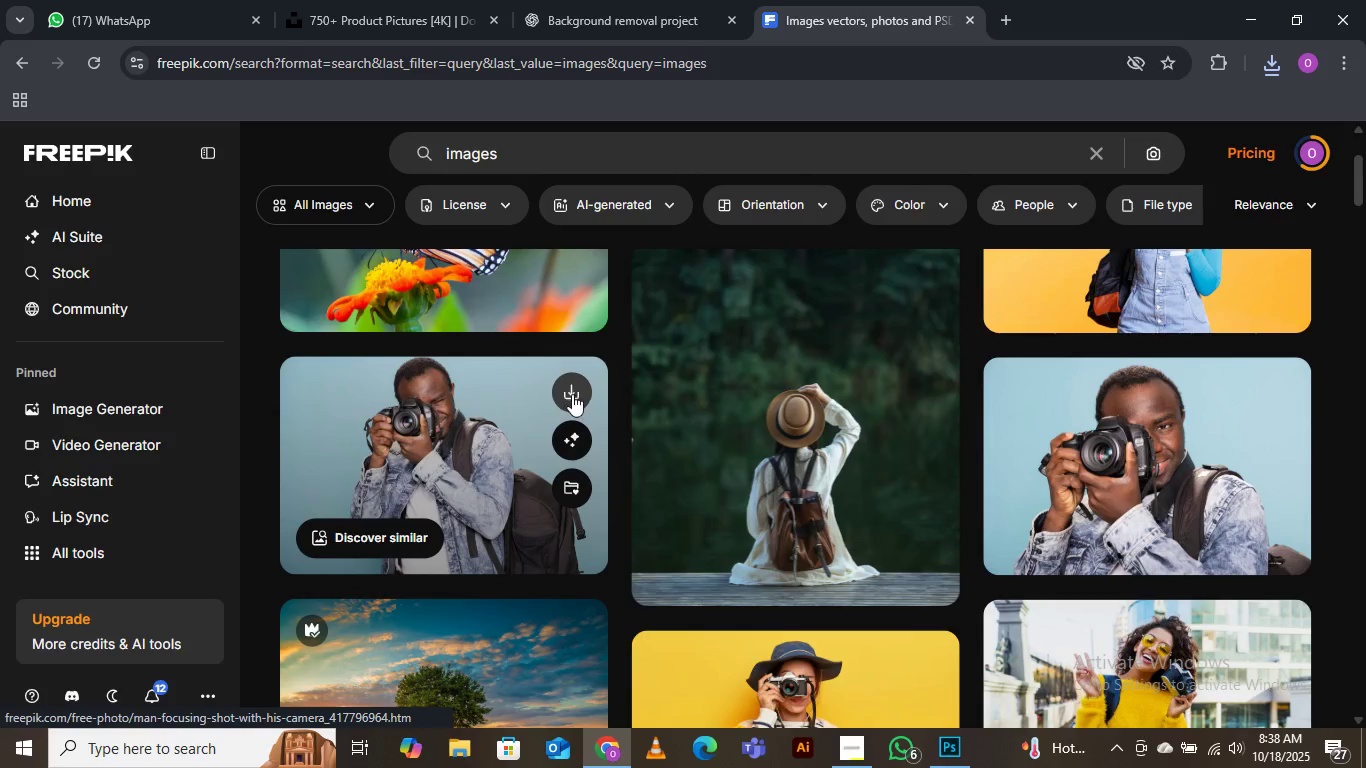 
left_click([1263, 64])
 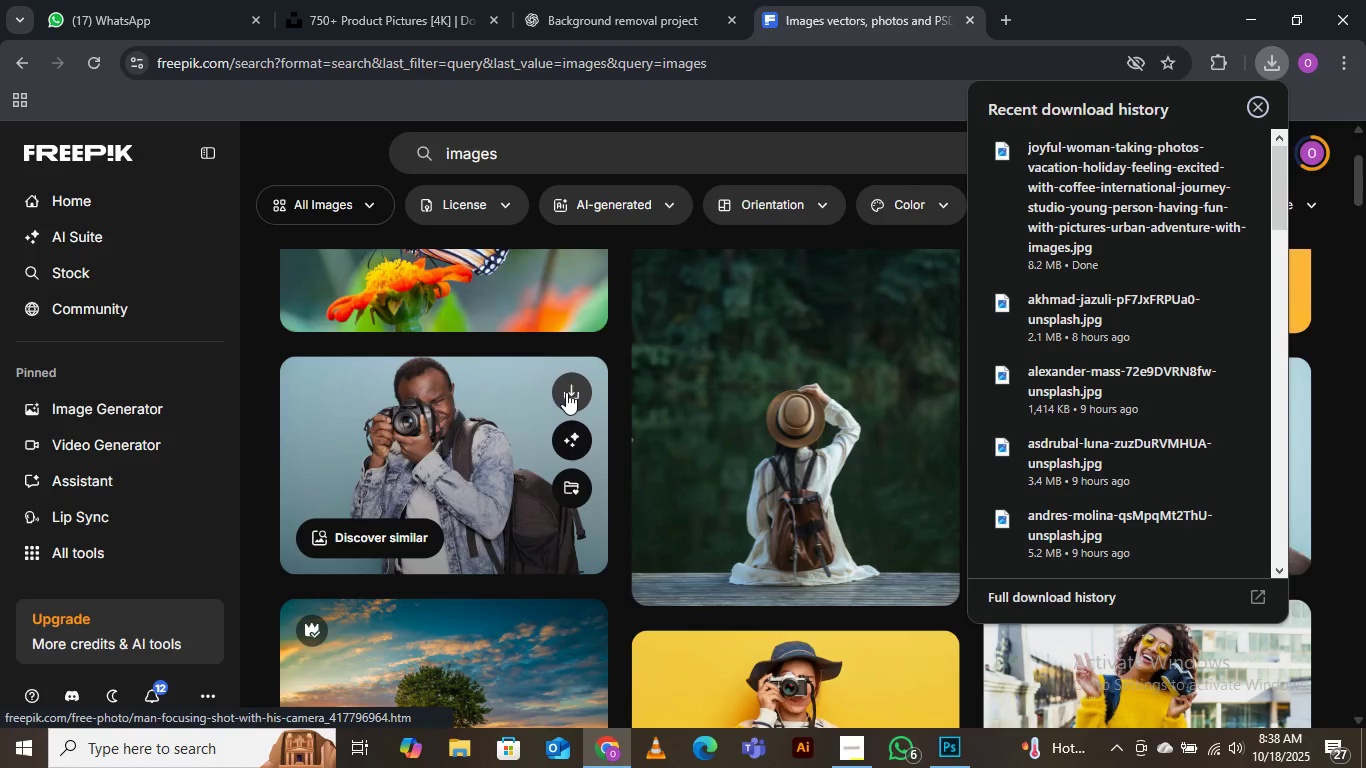 
left_click([564, 393])
 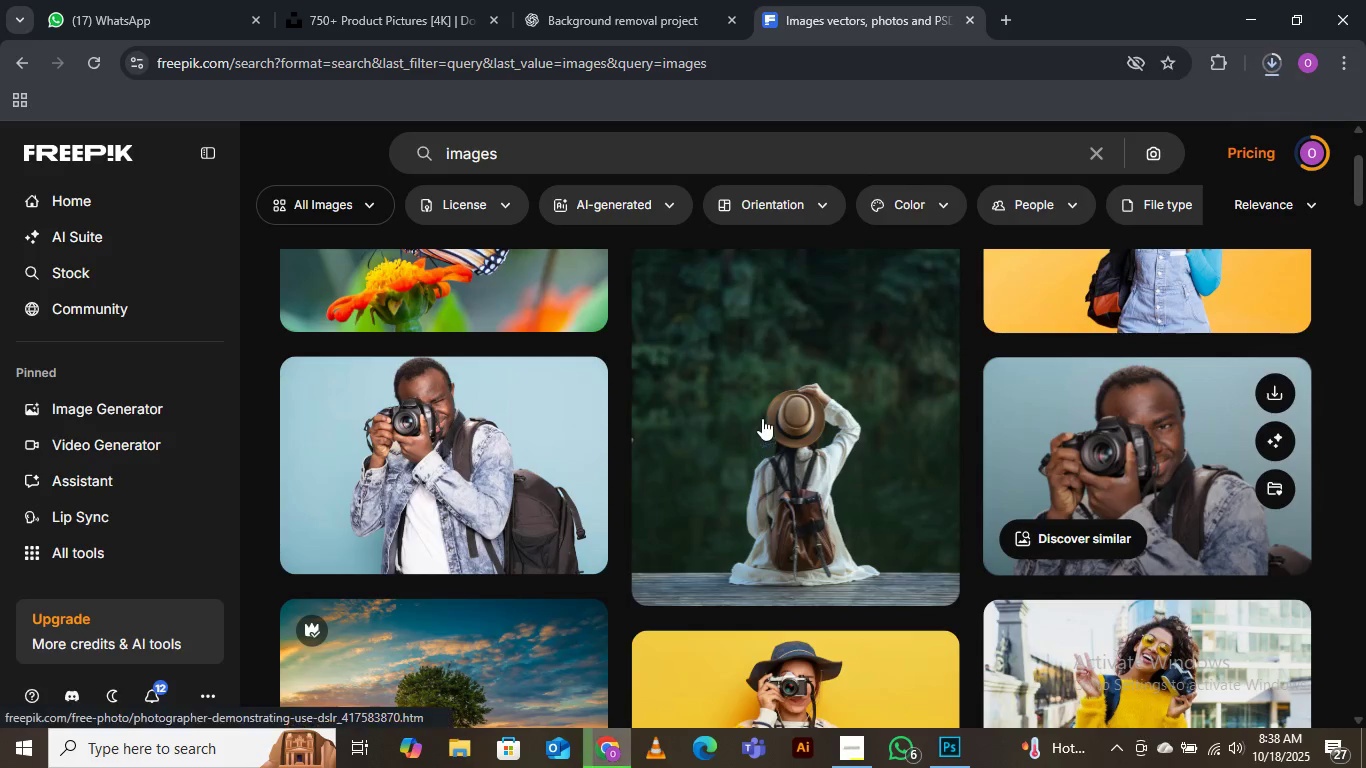 
scroll: coordinate [765, 406], scroll_direction: down, amount: 17.0
 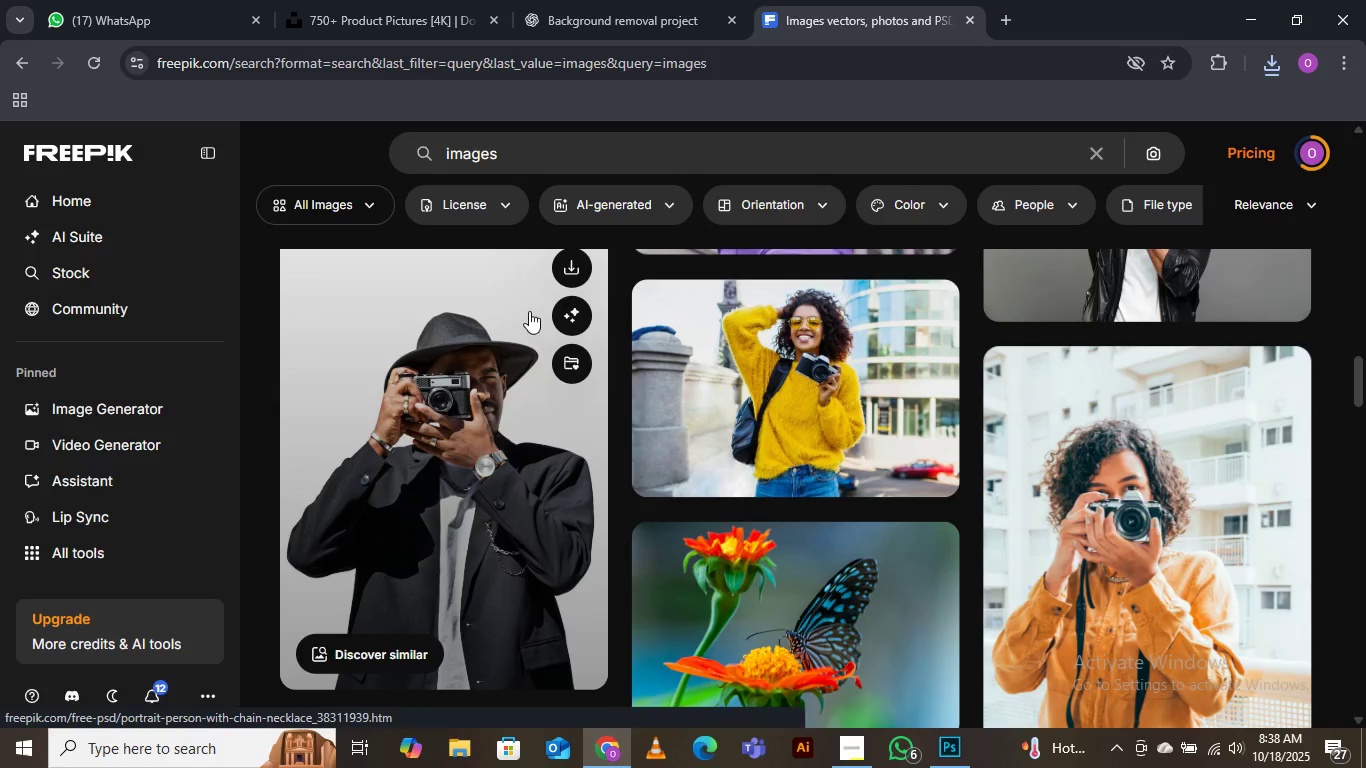 
mouse_move([570, 270])
 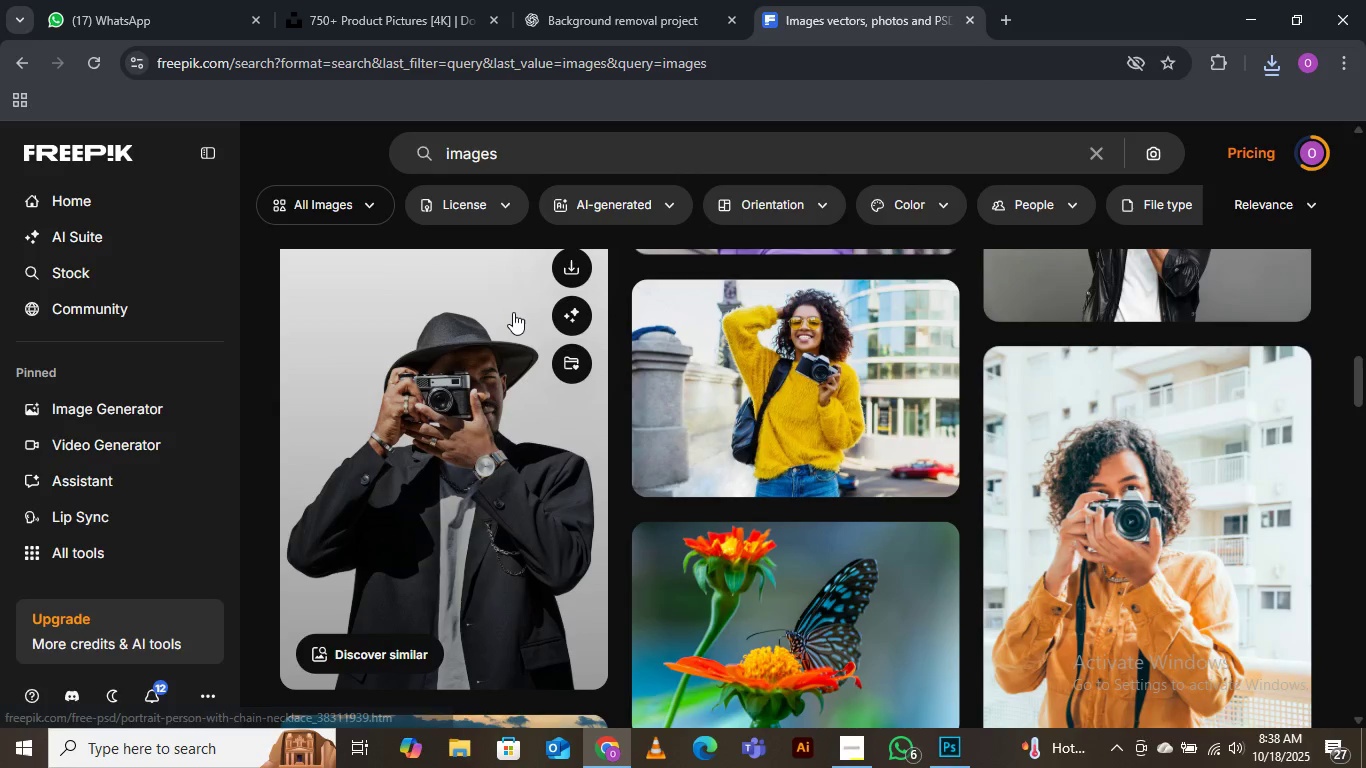 
mouse_move([554, 266])
 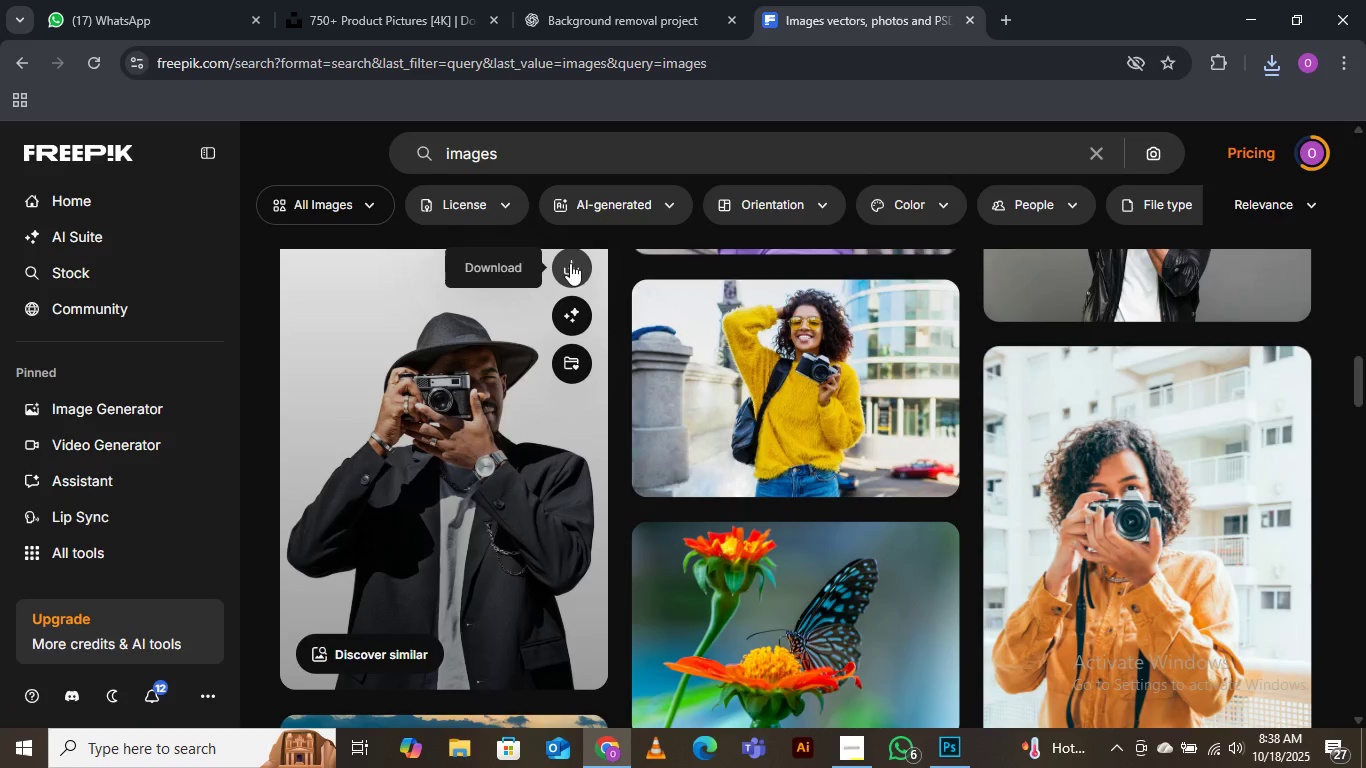 
left_click([569, 266])
 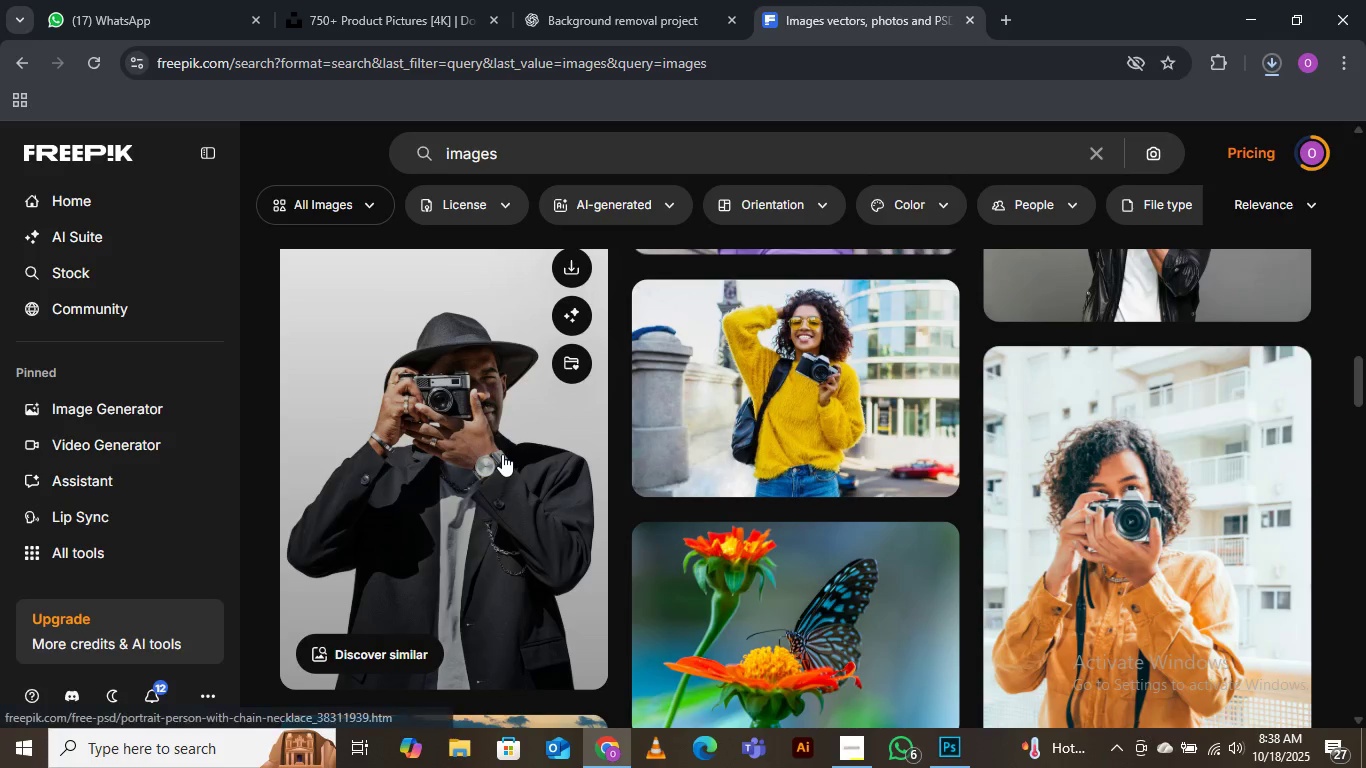 
scroll: coordinate [505, 448], scroll_direction: down, amount: 21.0
 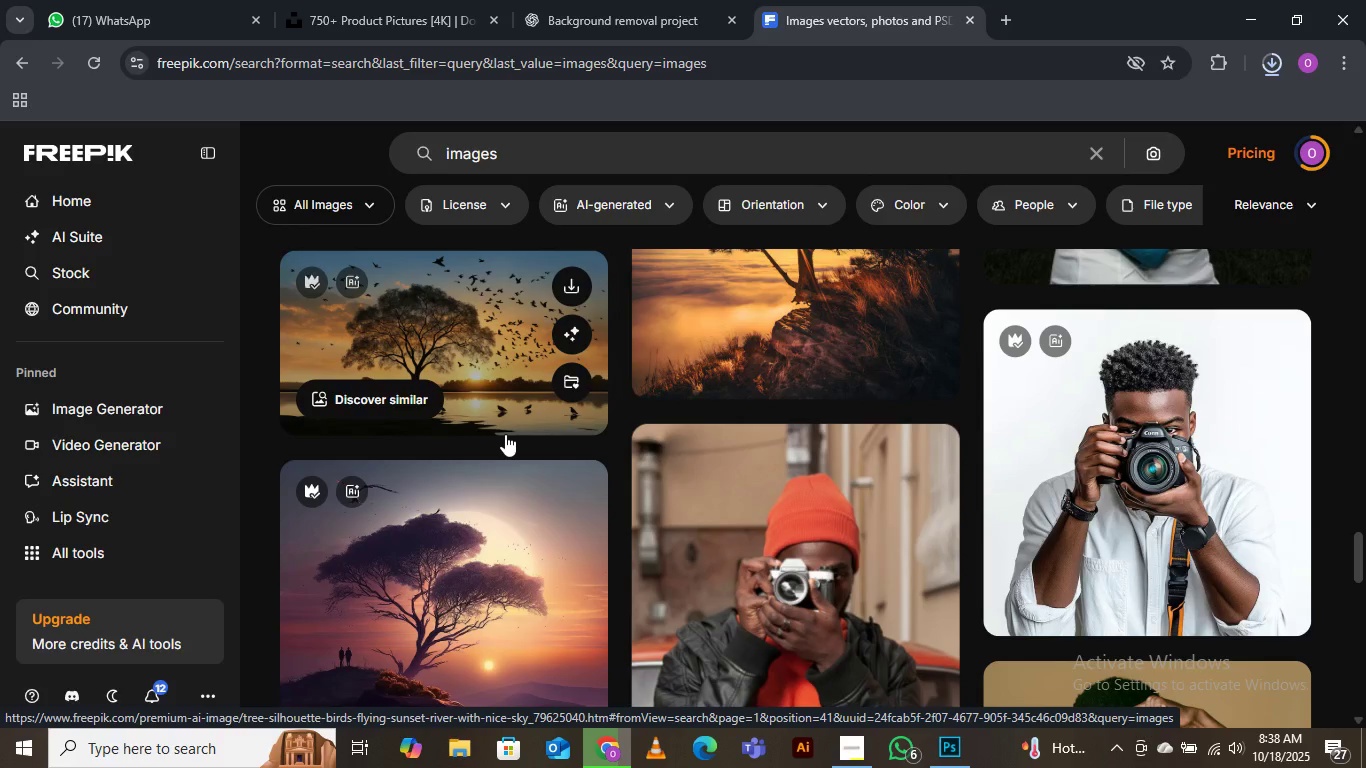 
wait(15.68)
 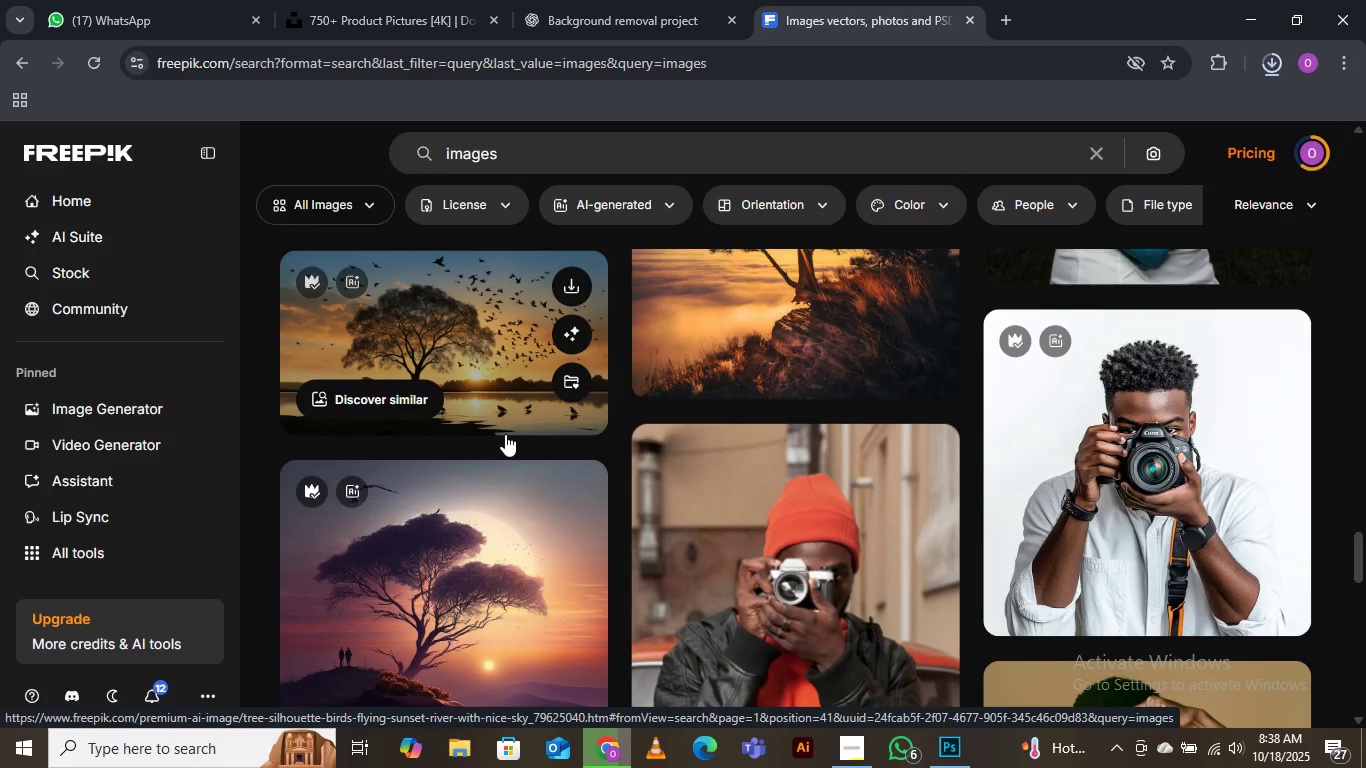 
scroll: coordinate [595, 500], scroll_direction: down, amount: 7.0
 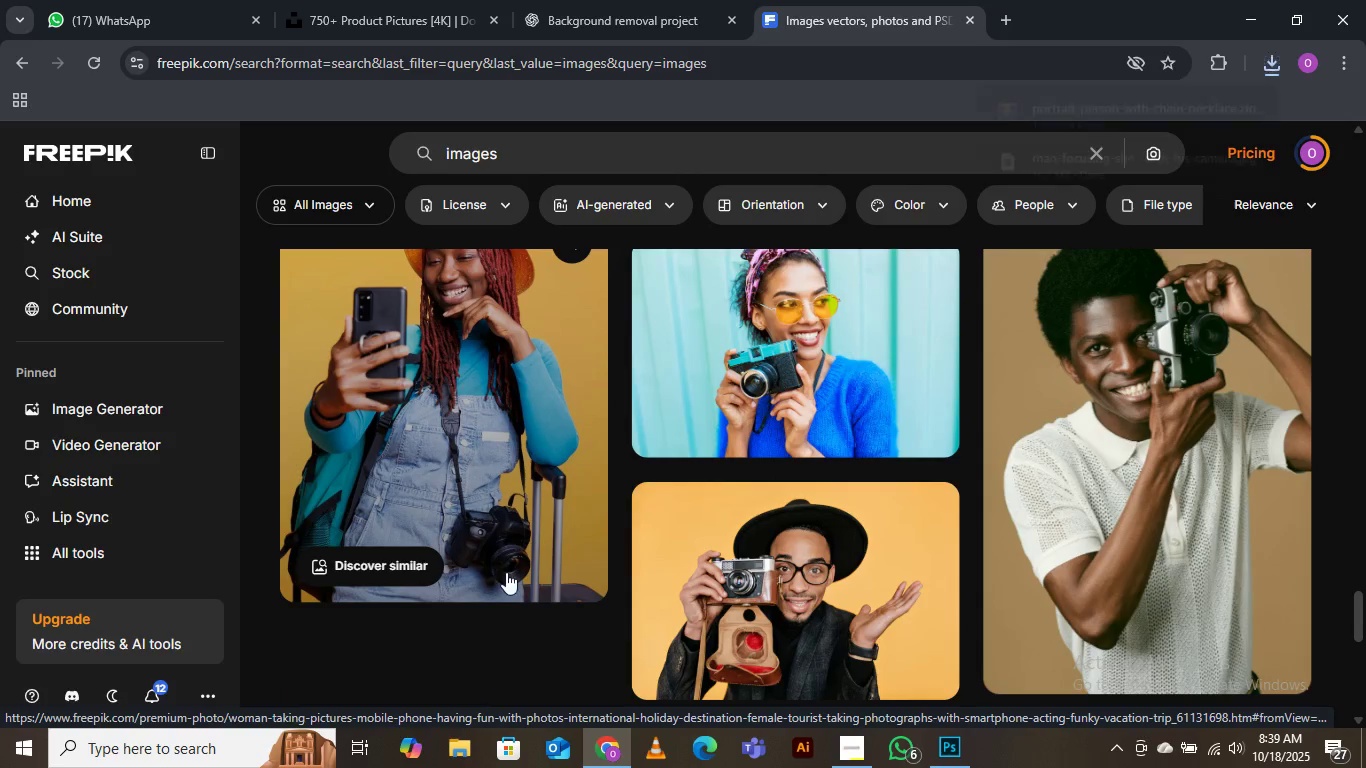 
scroll: coordinate [503, 560], scroll_direction: up, amount: 3.0
 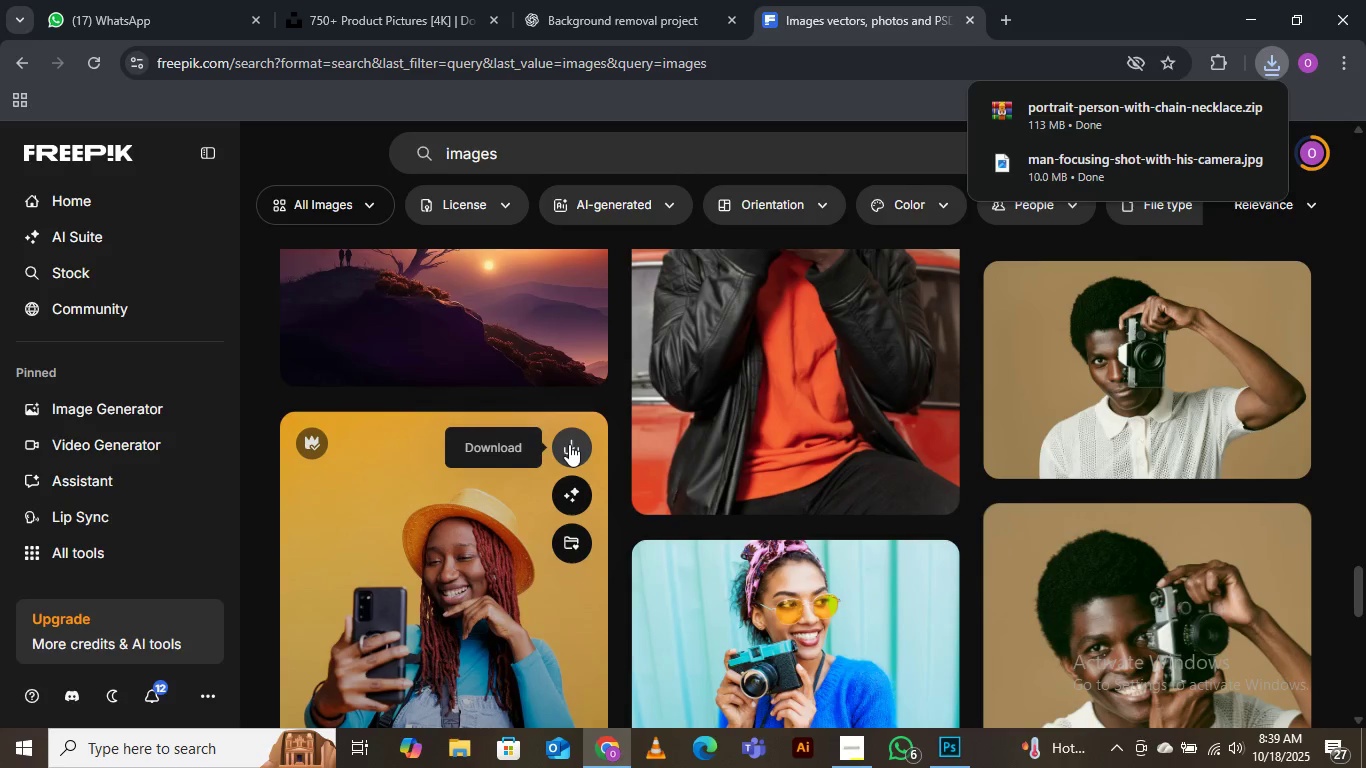 
left_click([569, 444])
 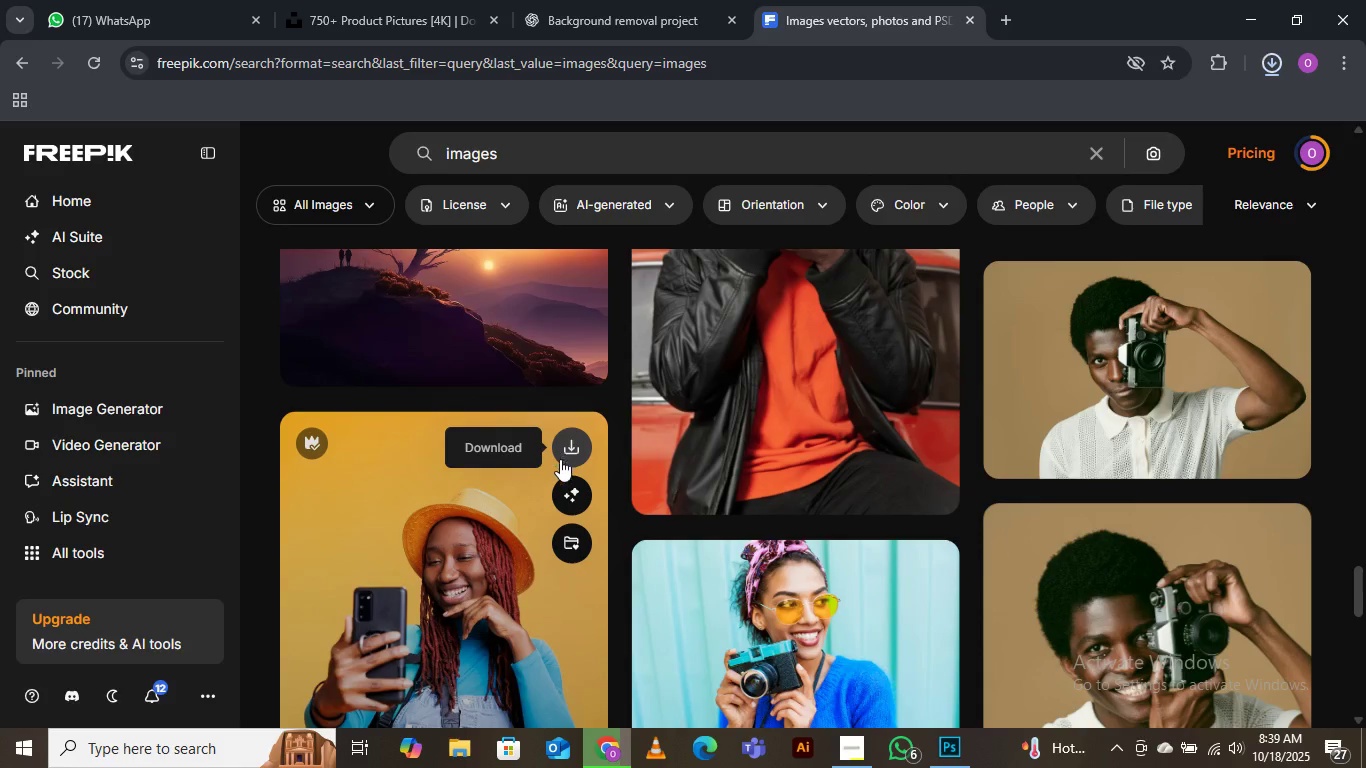 
scroll: coordinate [934, 495], scroll_direction: down, amount: 6.0
 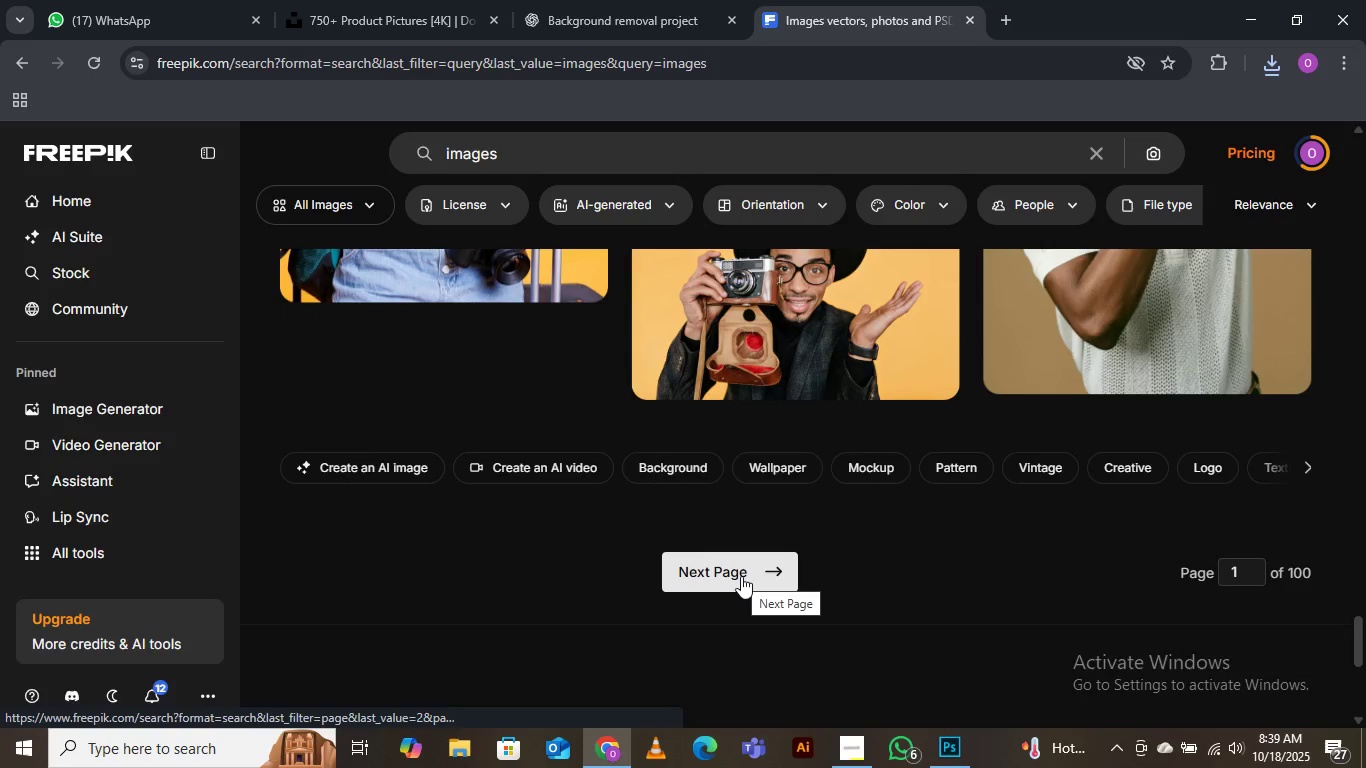 
left_click([741, 576])
 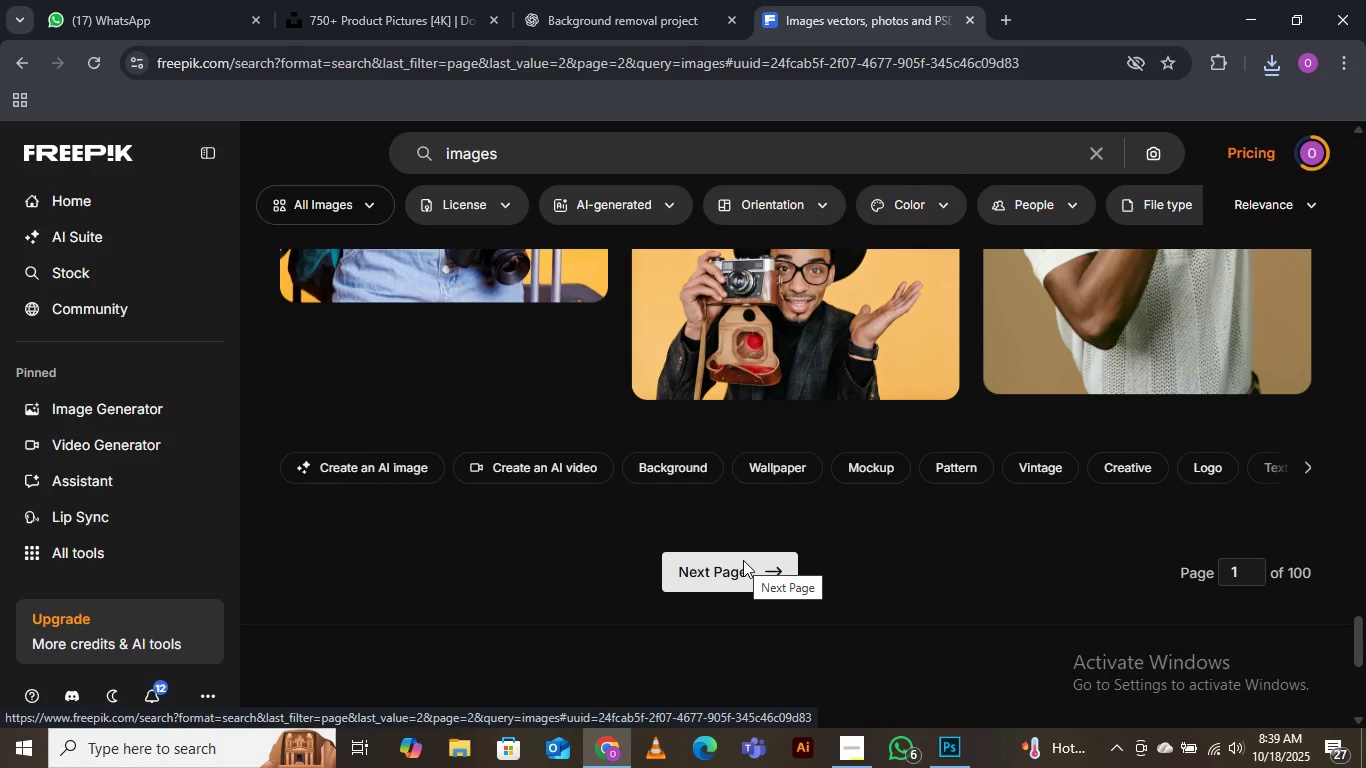 
wait(7.99)
 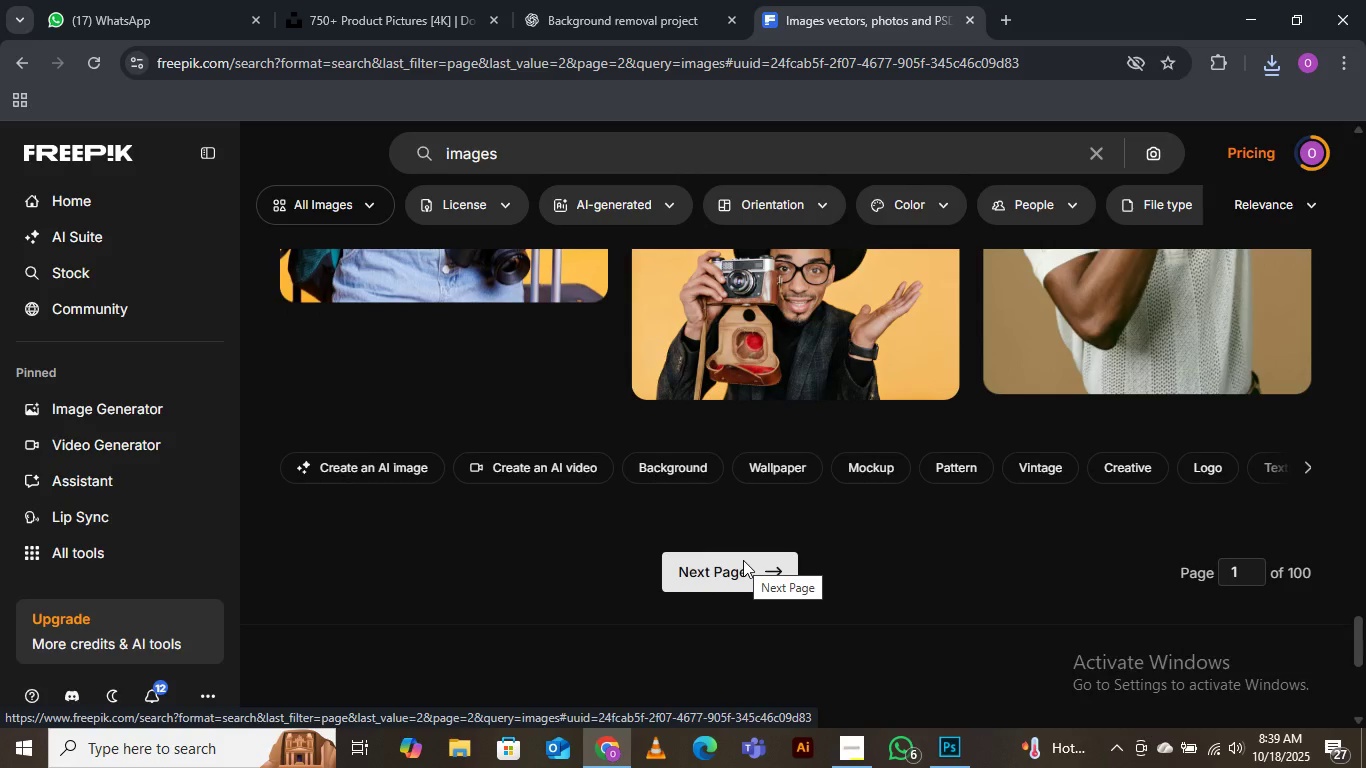 
scroll: coordinate [403, 511], scroll_direction: down, amount: 20.0
 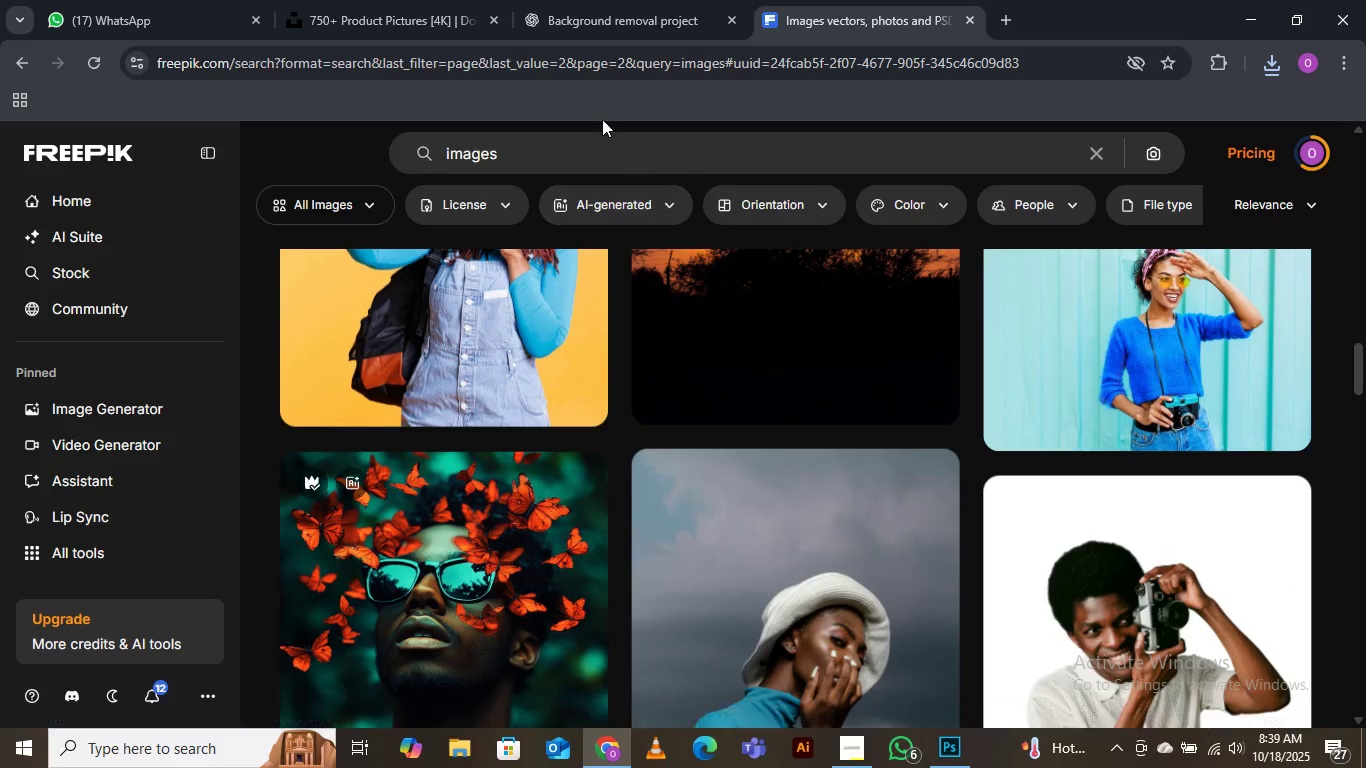 
left_click_drag(start_coordinate=[509, 150], to_coordinate=[435, 152])
 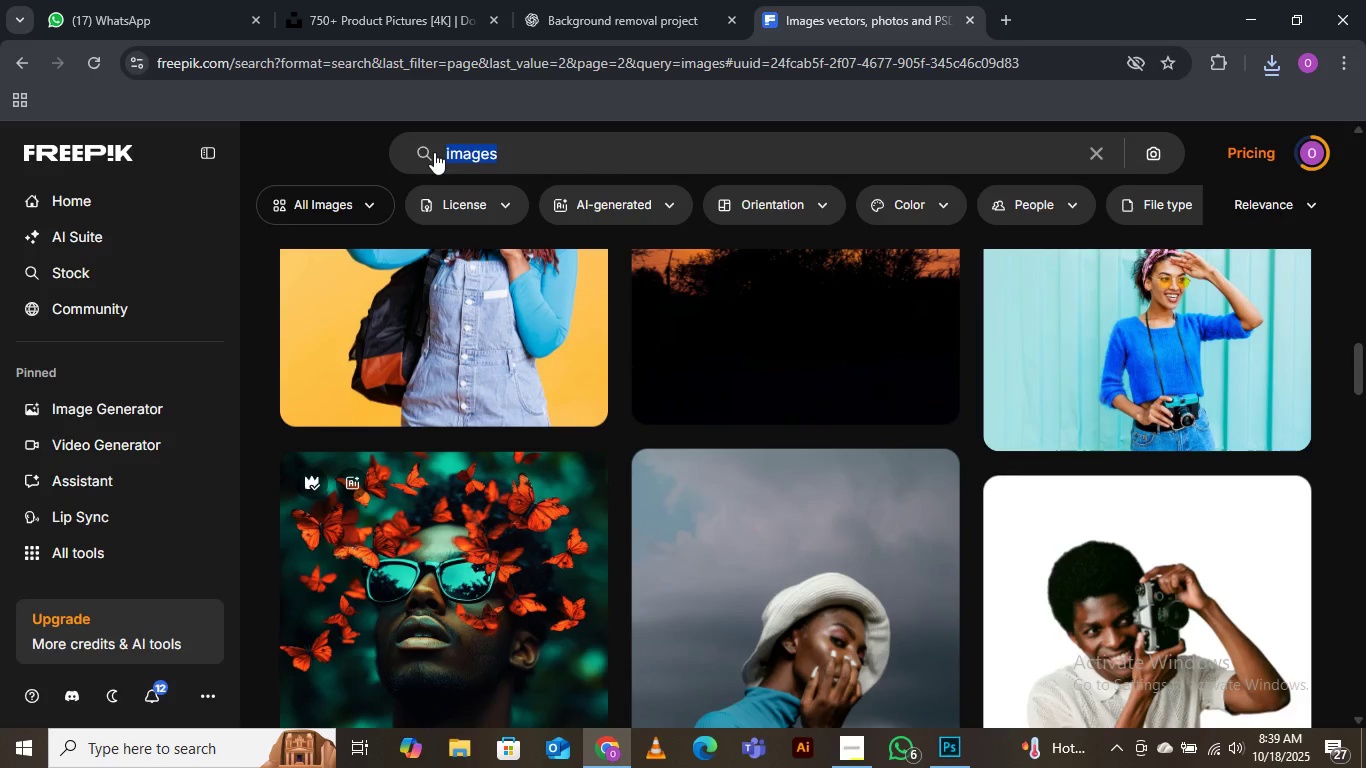 
type(people)
 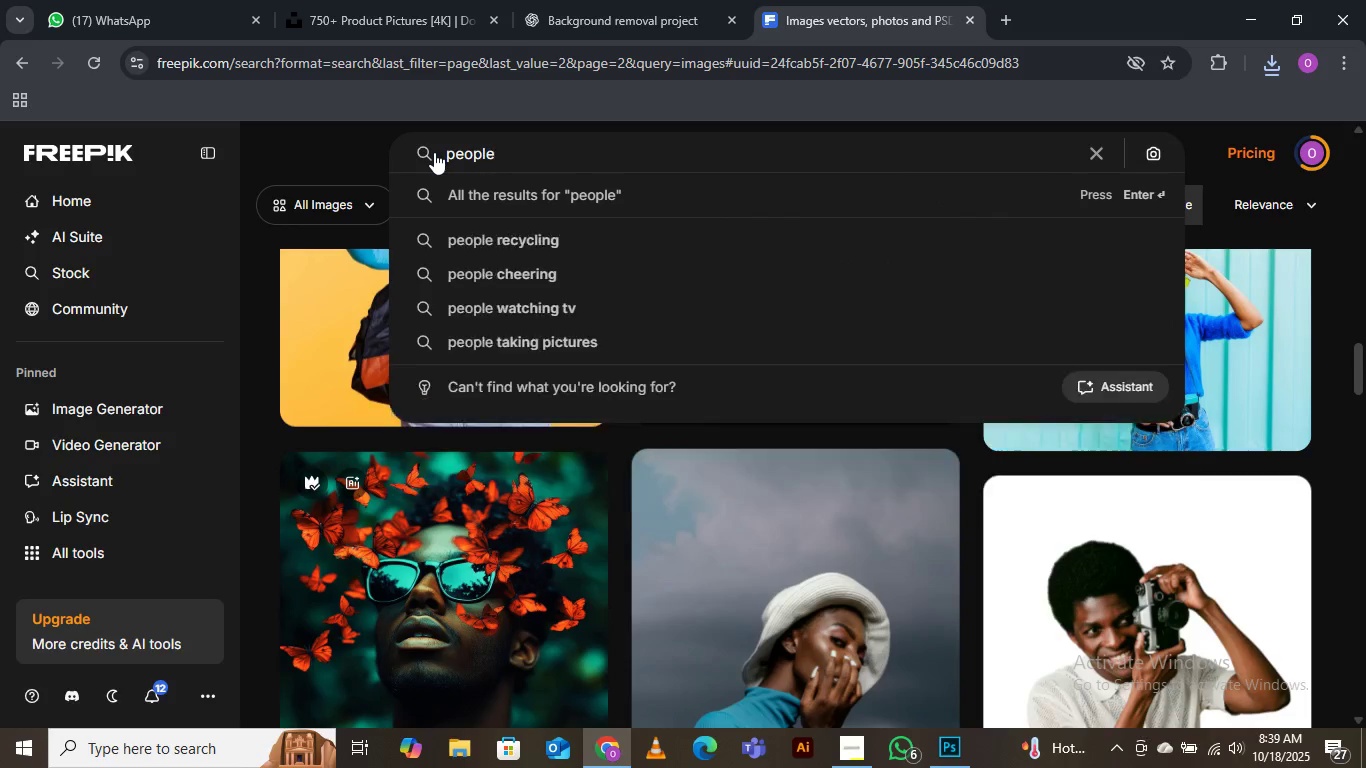 
key(Enter)
 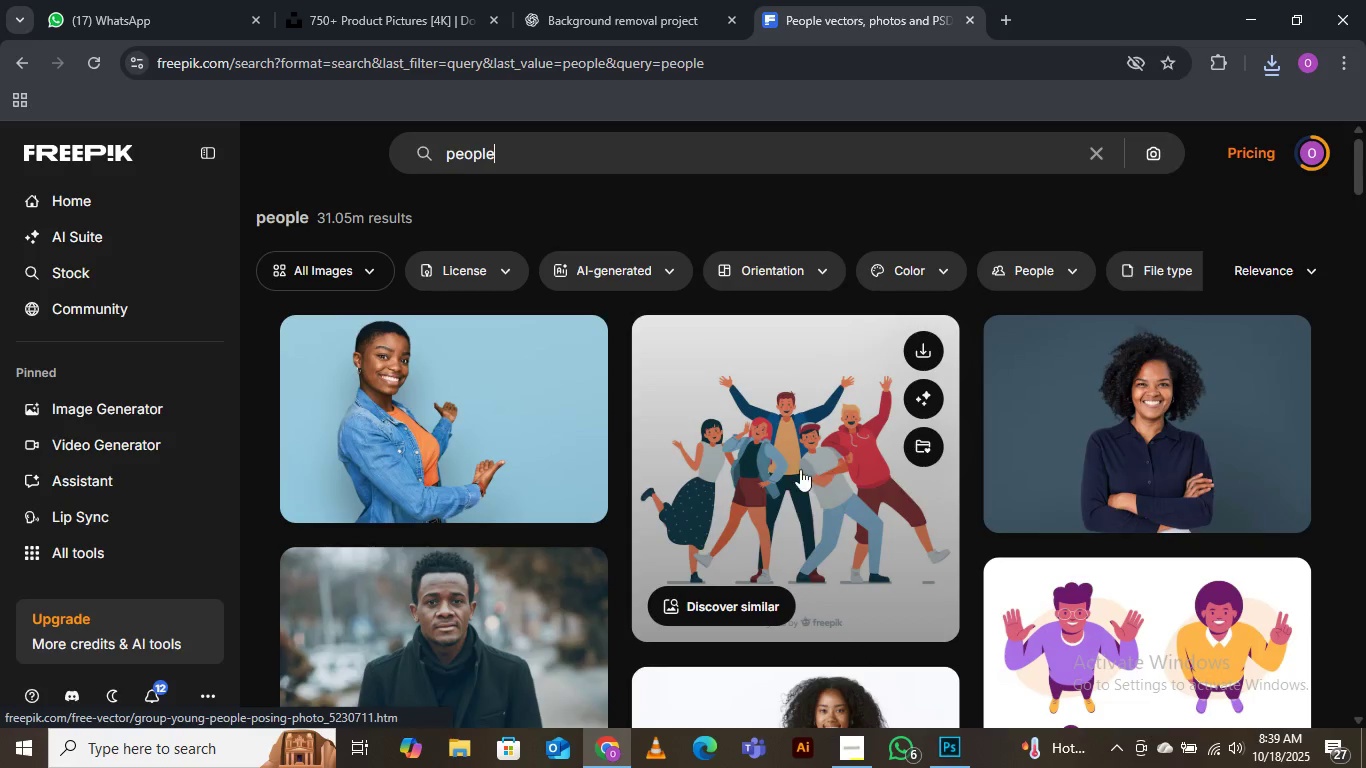 
wait(5.03)
 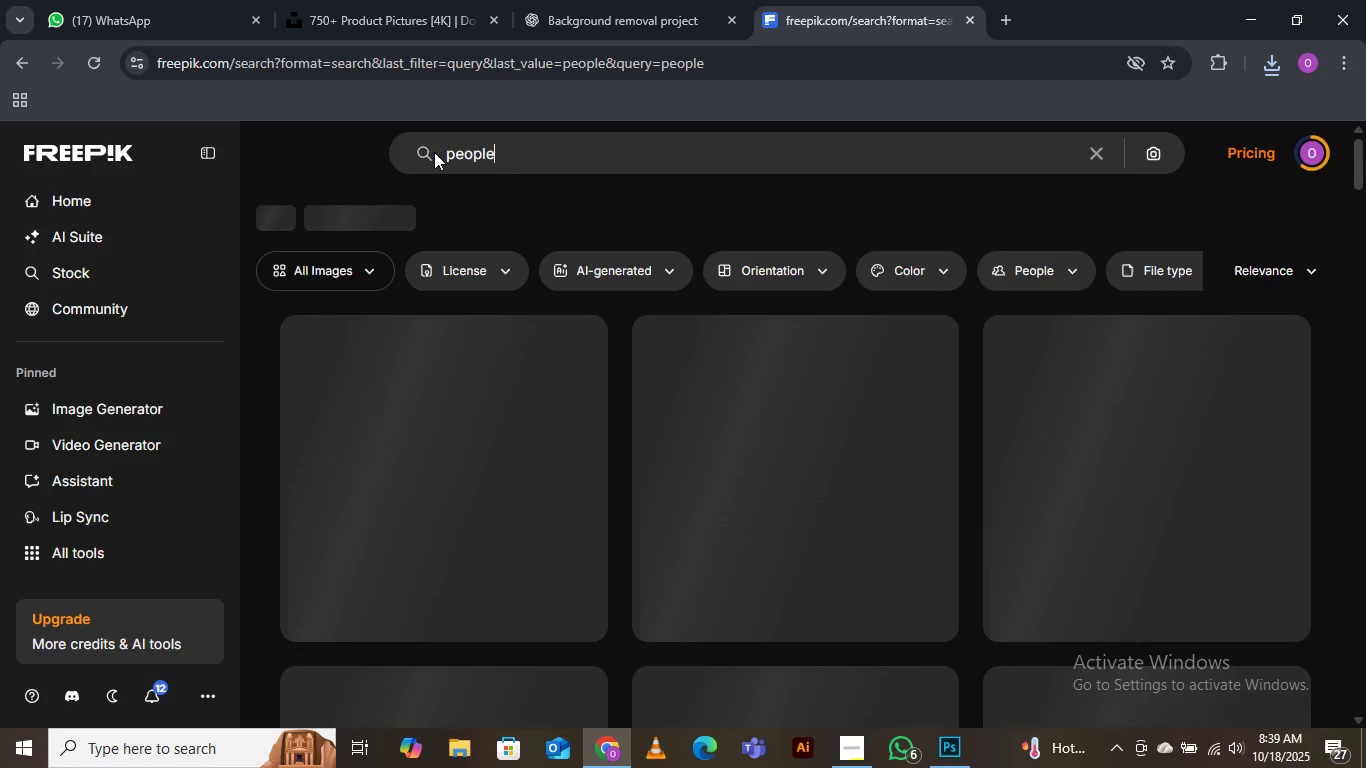 
scroll: coordinate [471, 486], scroll_direction: down, amount: 2.0
 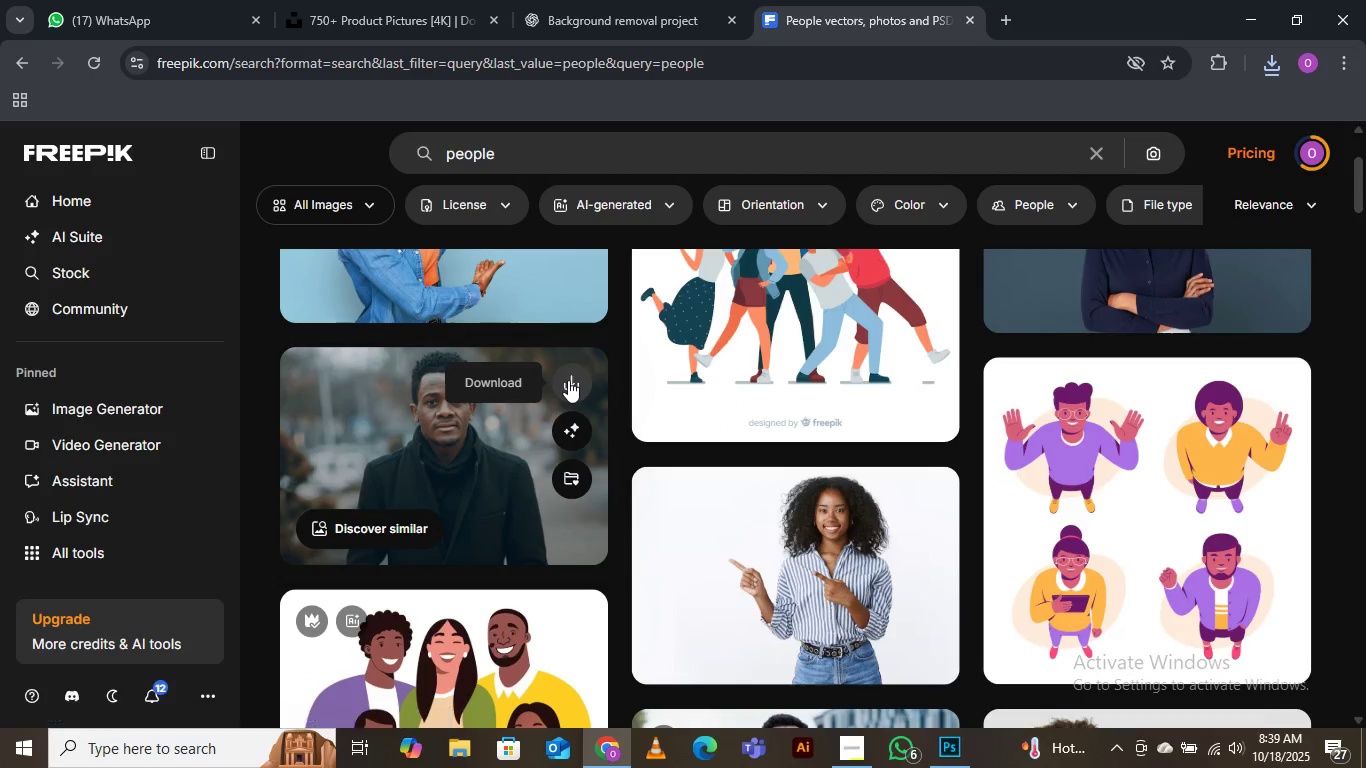 
left_click([568, 380])
 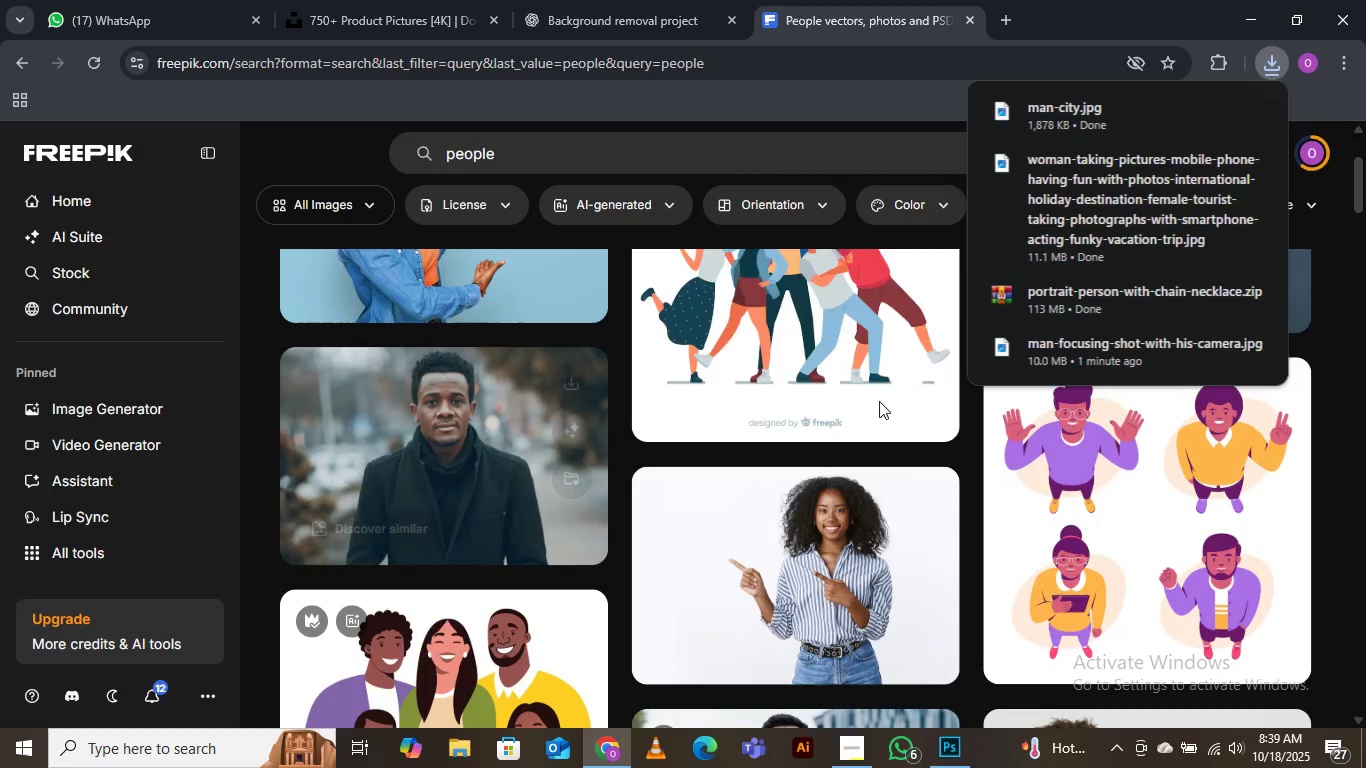 
scroll: coordinate [674, 468], scroll_direction: down, amount: 13.0
 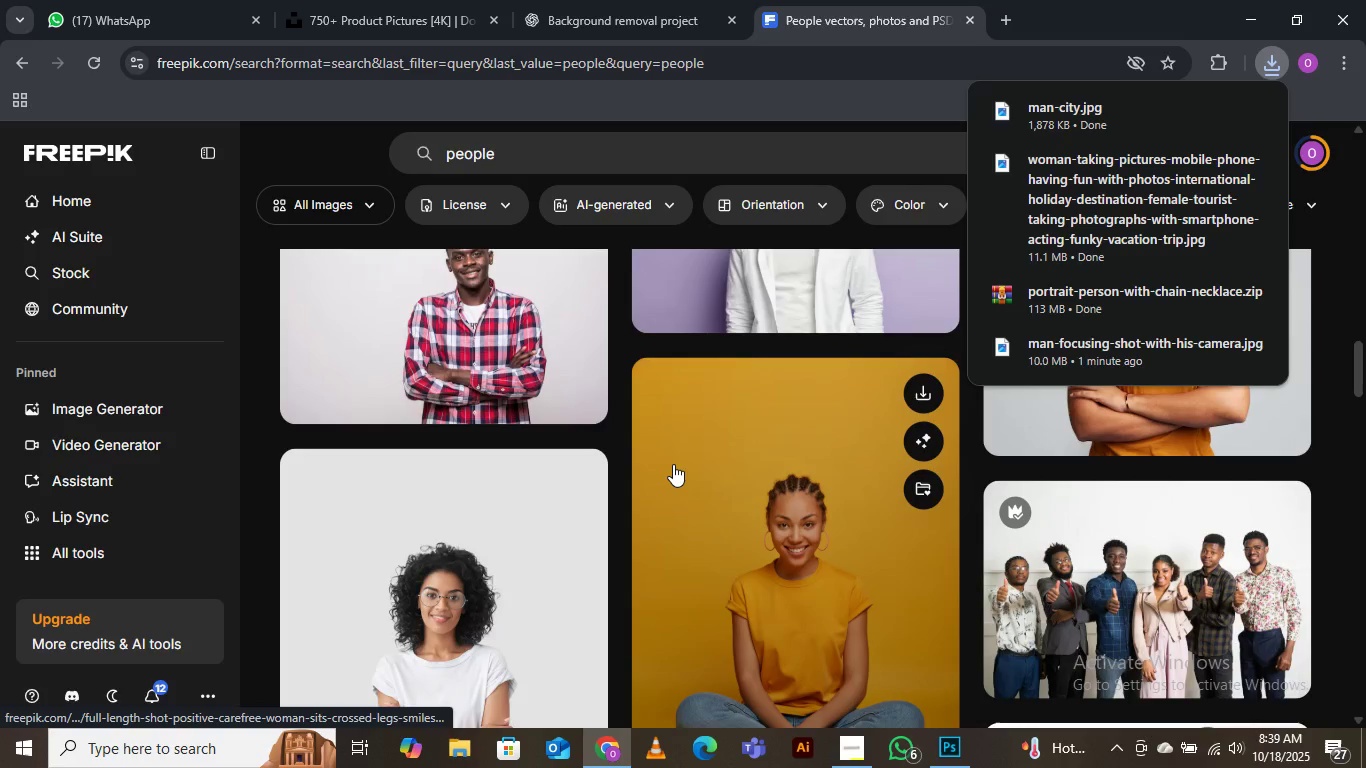 
scroll: coordinate [673, 464], scroll_direction: down, amount: 2.0
 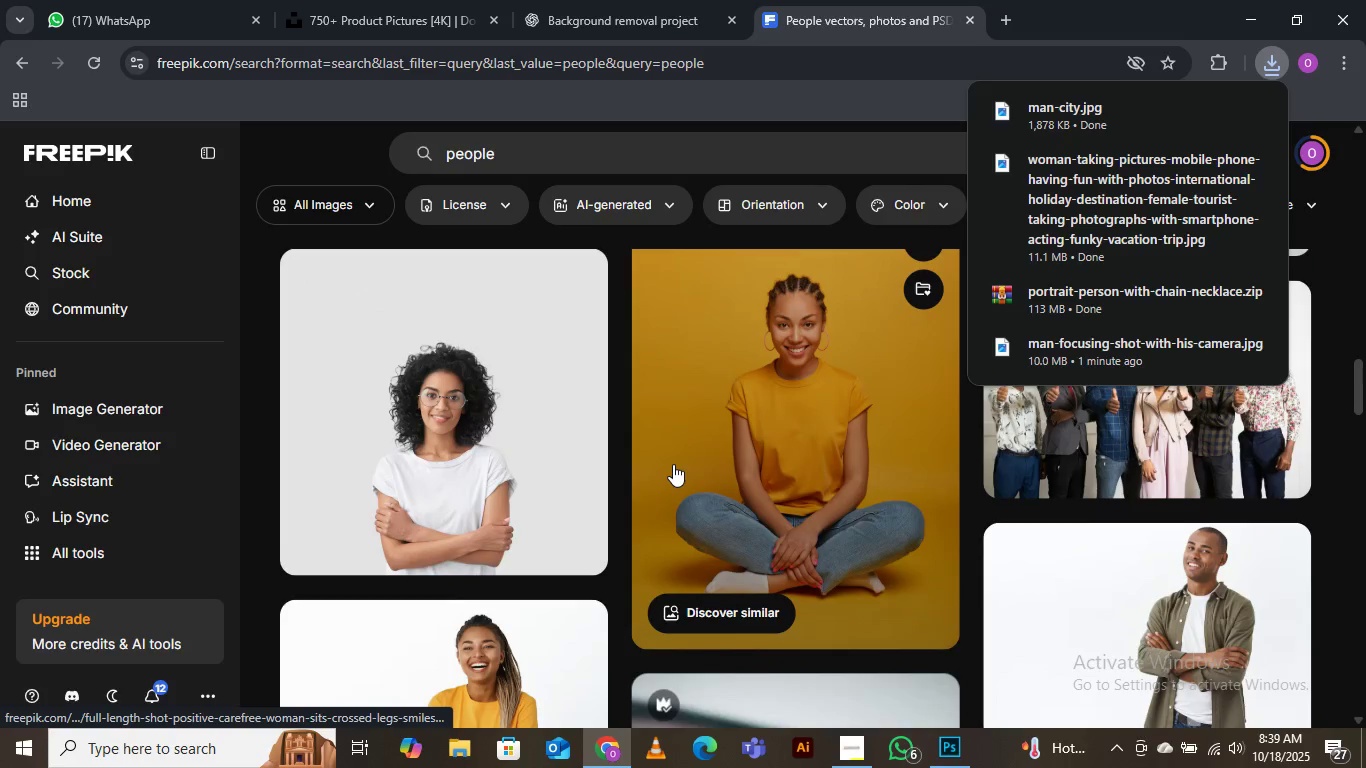 
scroll: coordinate [673, 464], scroll_direction: up, amount: 3.0
 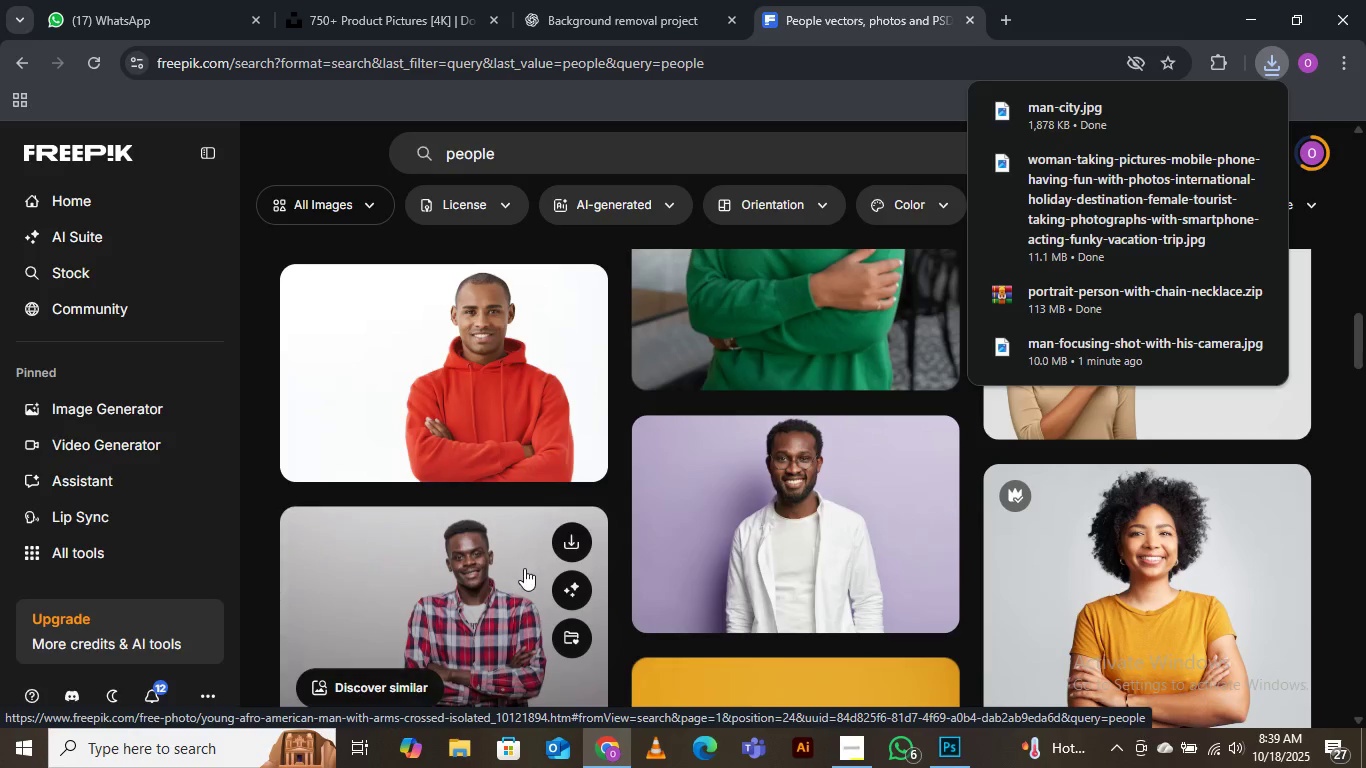 
scroll: coordinate [752, 502], scroll_direction: down, amount: 9.0
 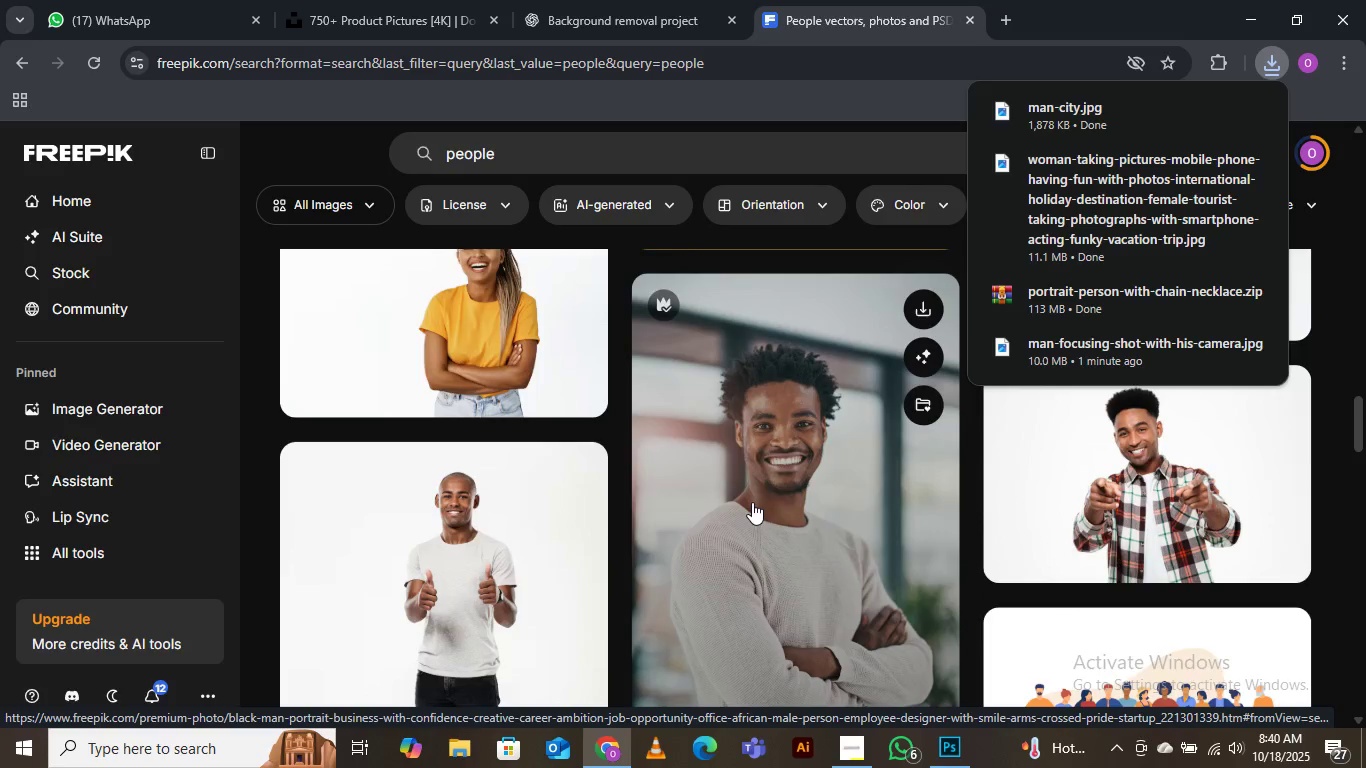 
mouse_move([726, 458])
 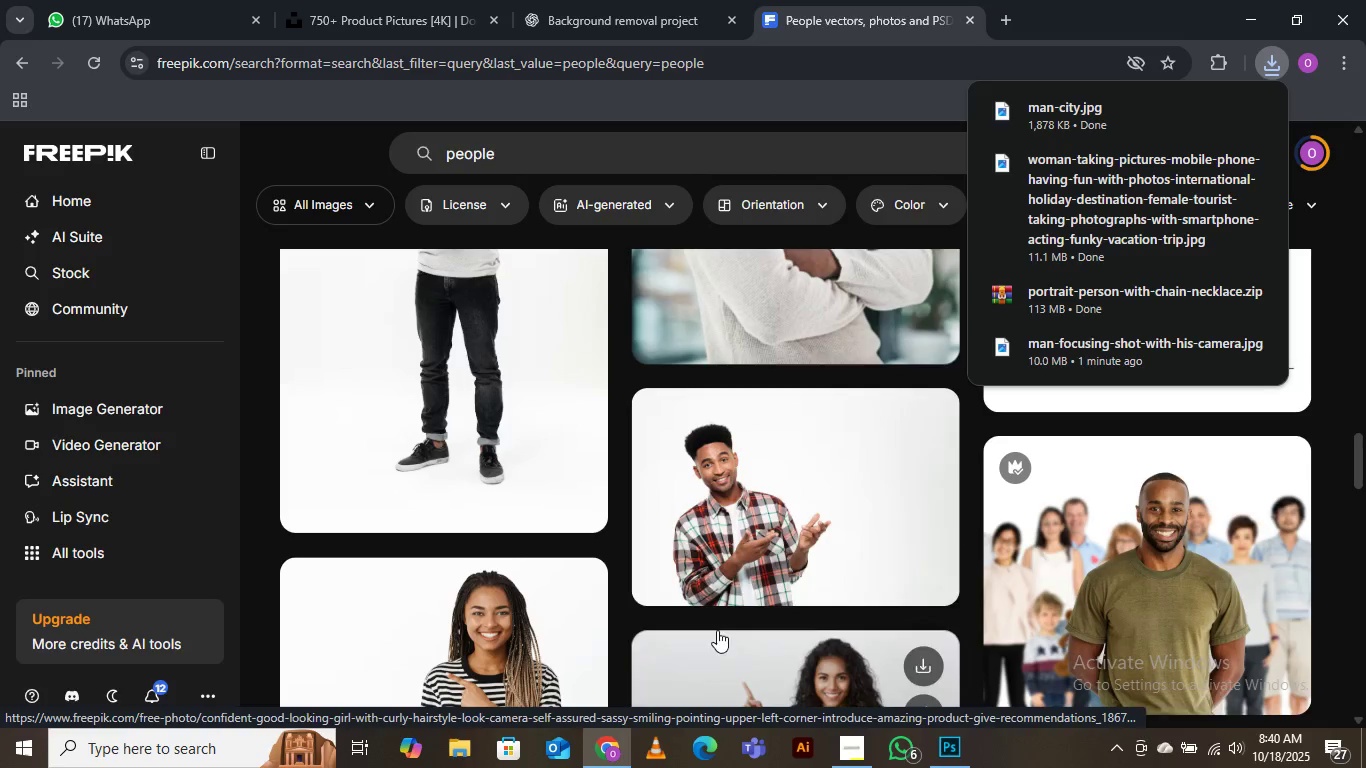 
scroll: coordinate [778, 589], scroll_direction: down, amount: 6.0
 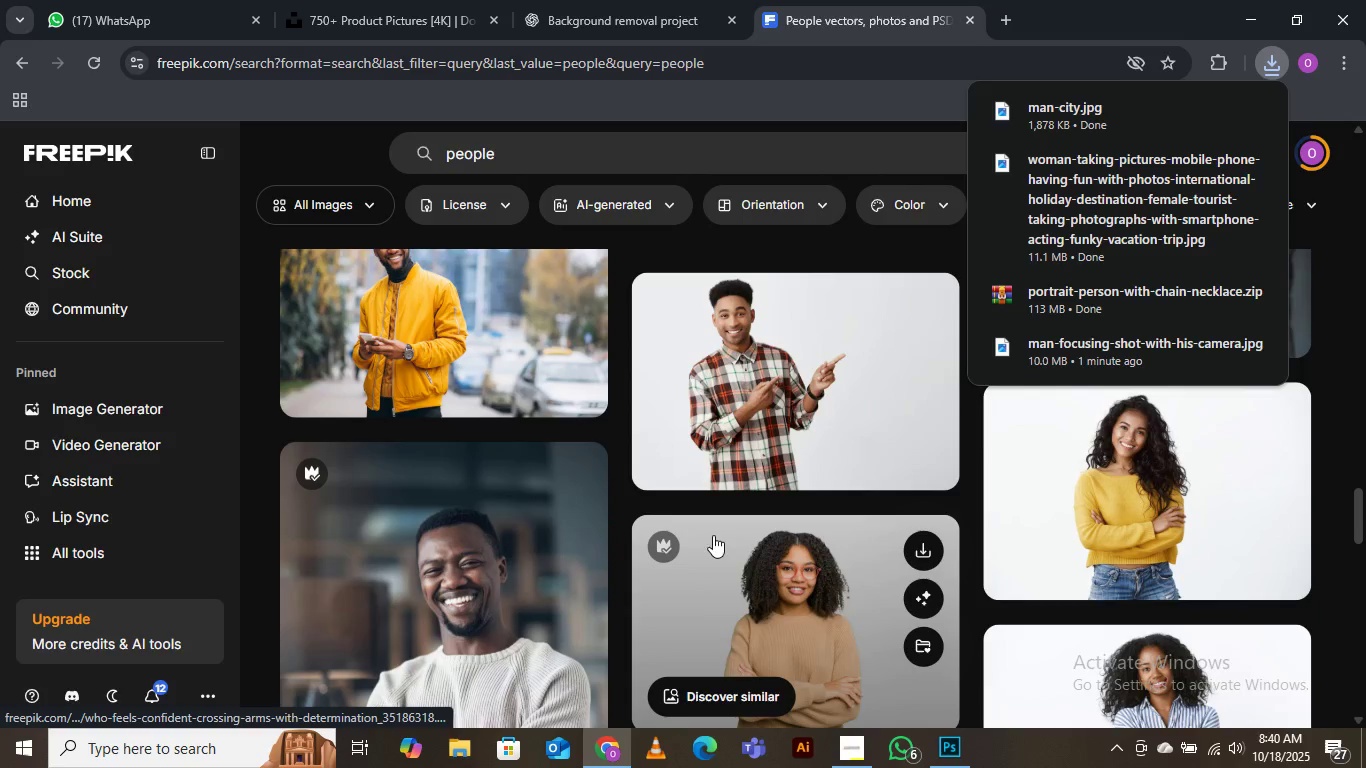 
scroll: coordinate [625, 486], scroll_direction: up, amount: 2.0
 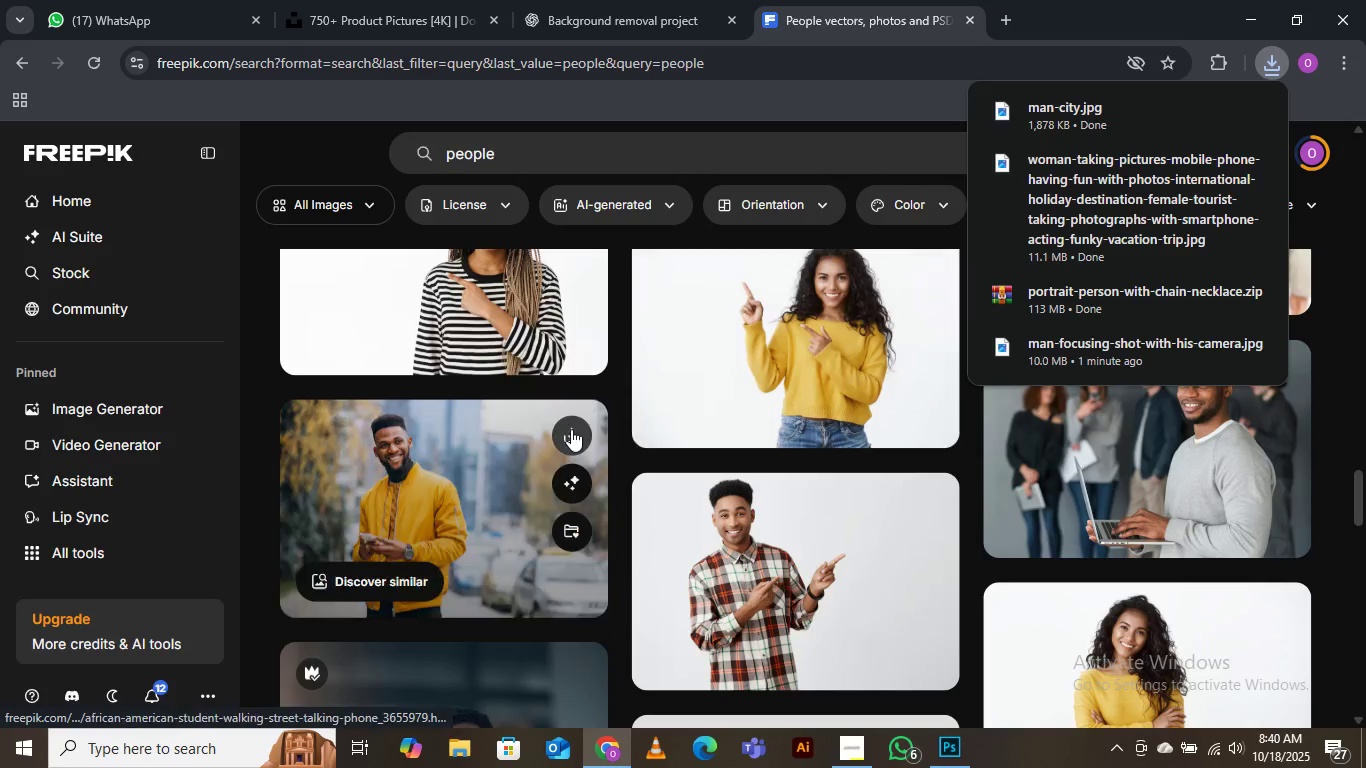 
left_click([569, 429])
 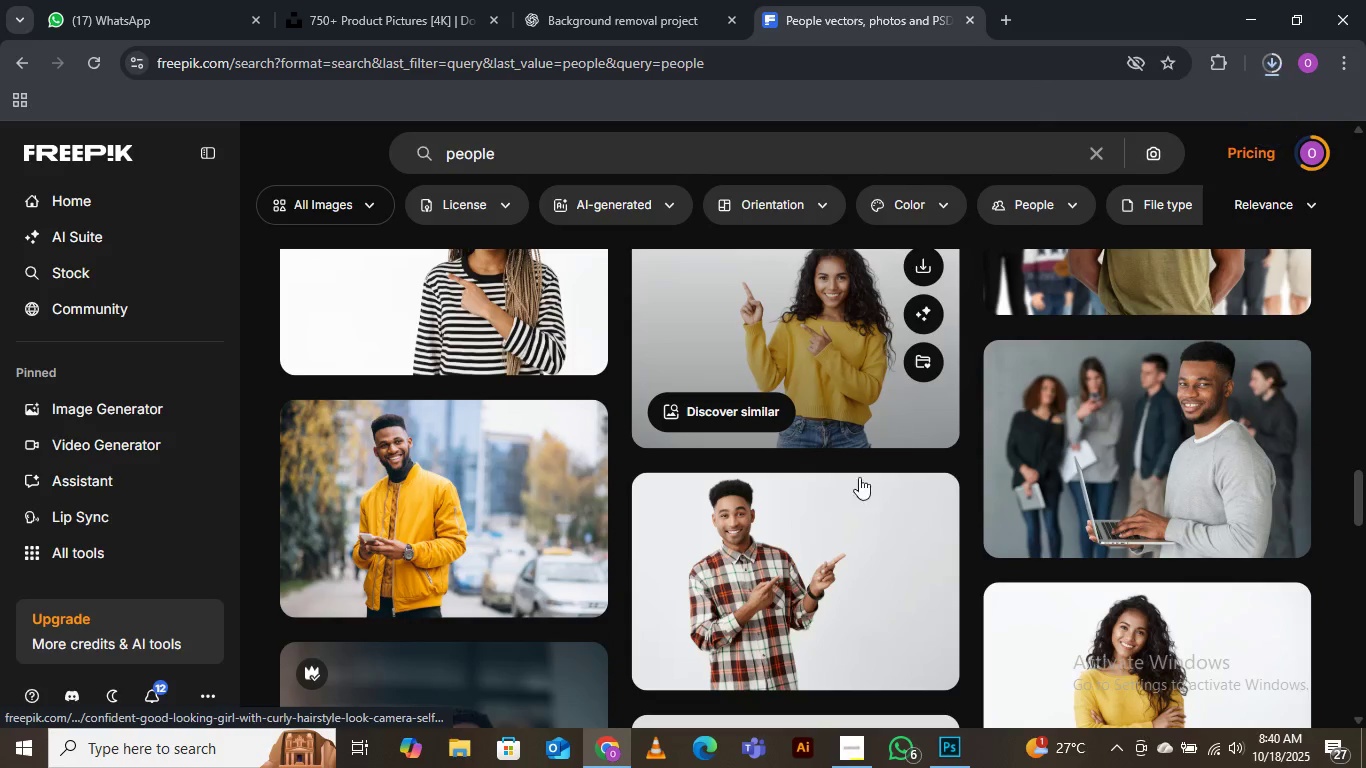 
scroll: coordinate [837, 468], scroll_direction: down, amount: 4.0
 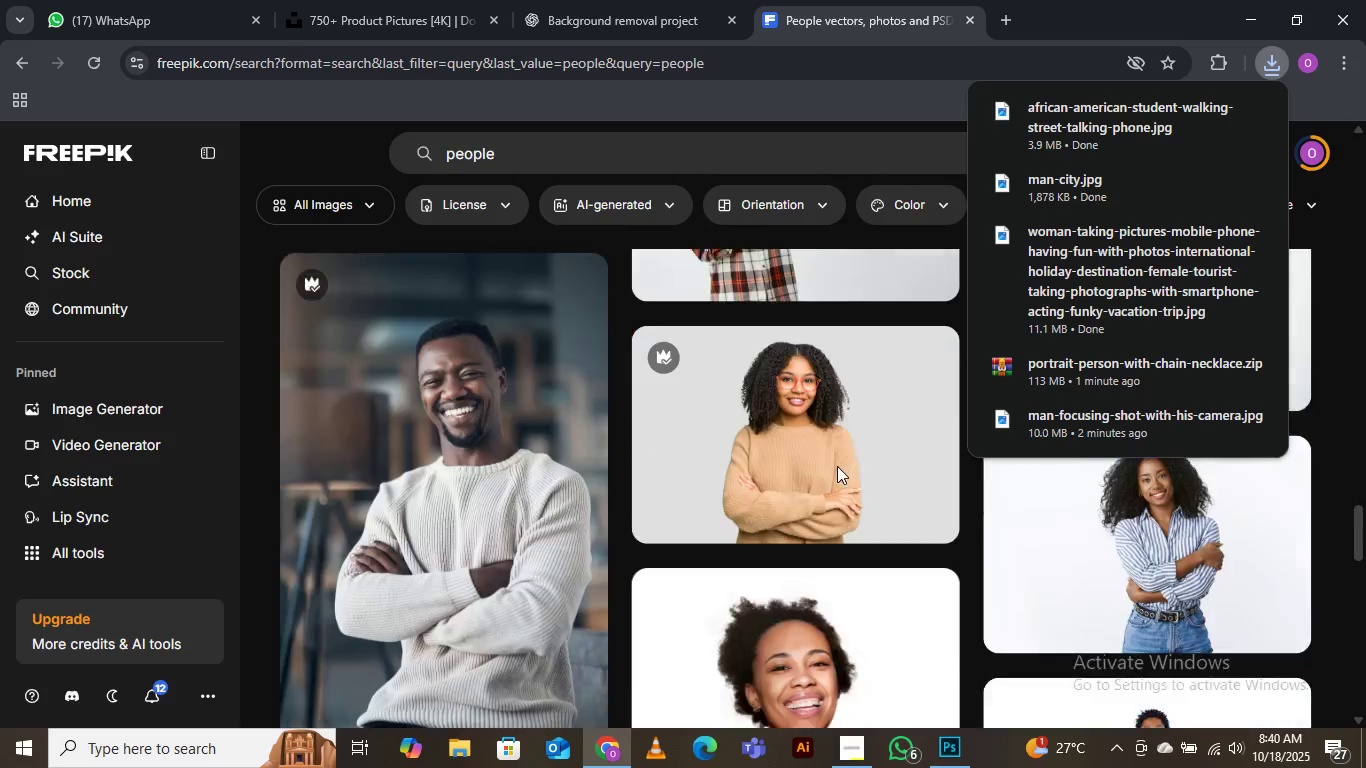 
mouse_move([851, 484])
 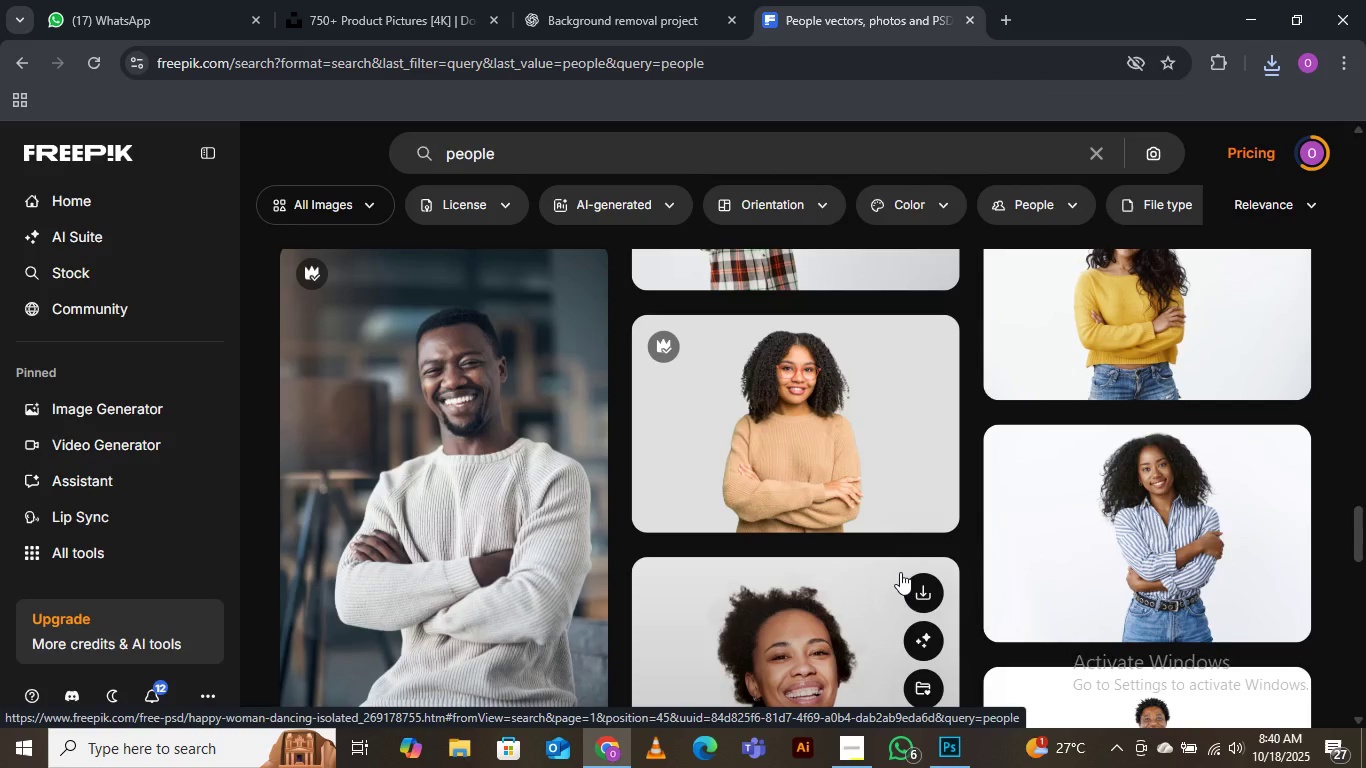 
wait(21.89)
 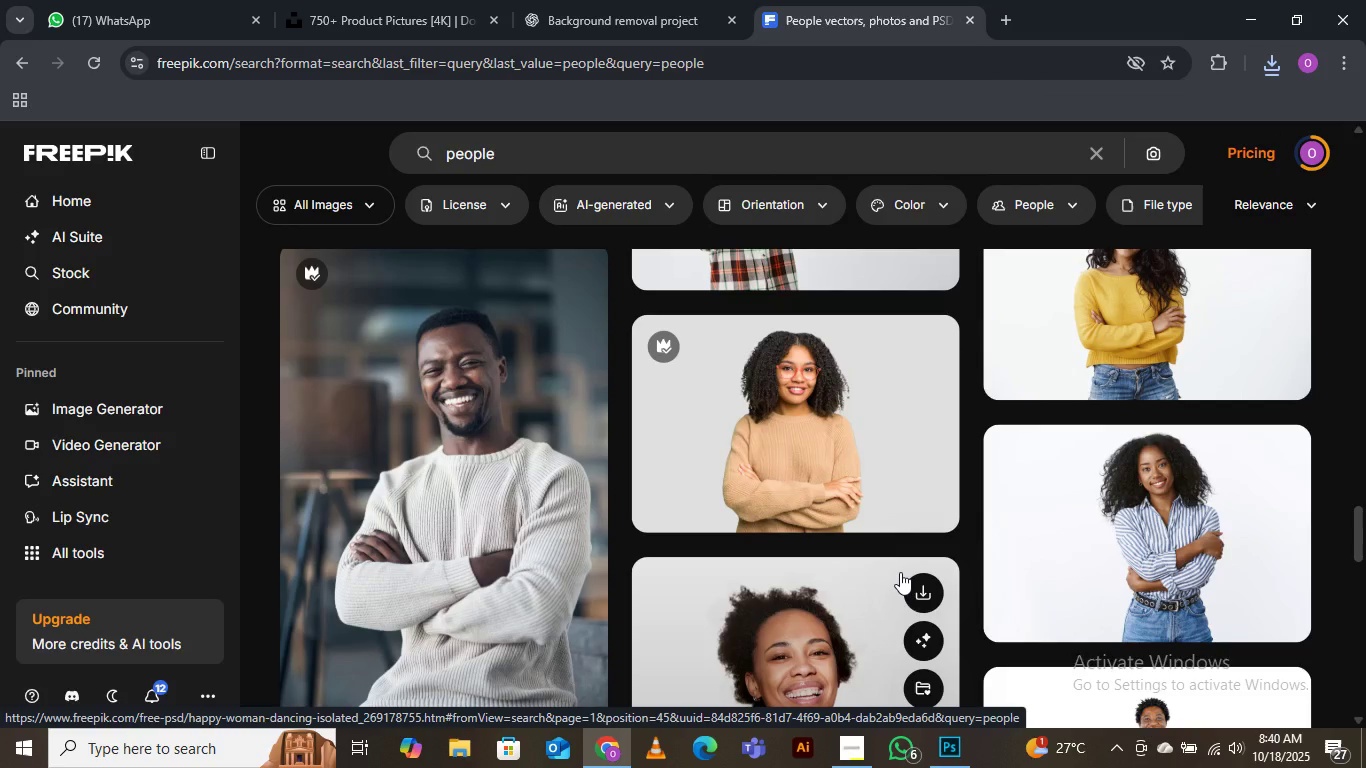 
scroll: coordinate [725, 512], scroll_direction: down, amount: 12.0
 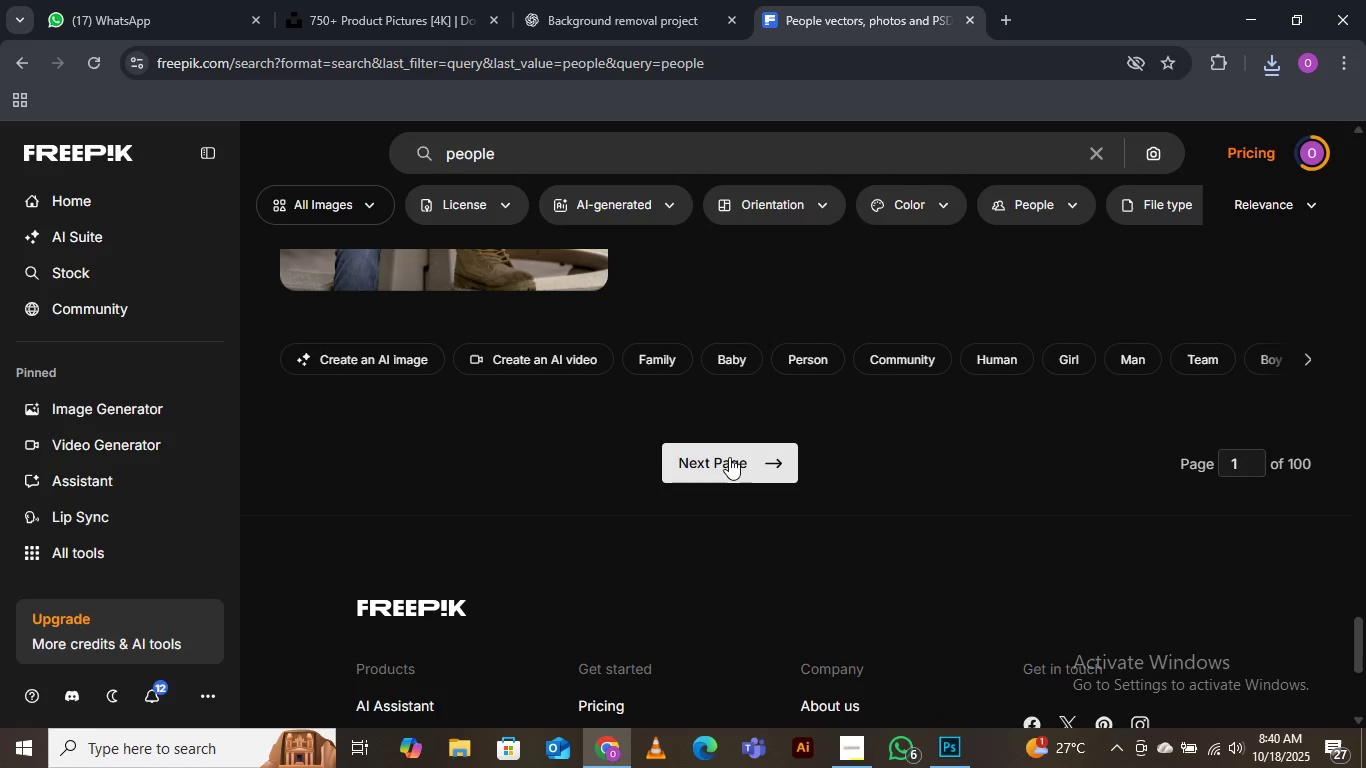 
left_click([729, 457])
 